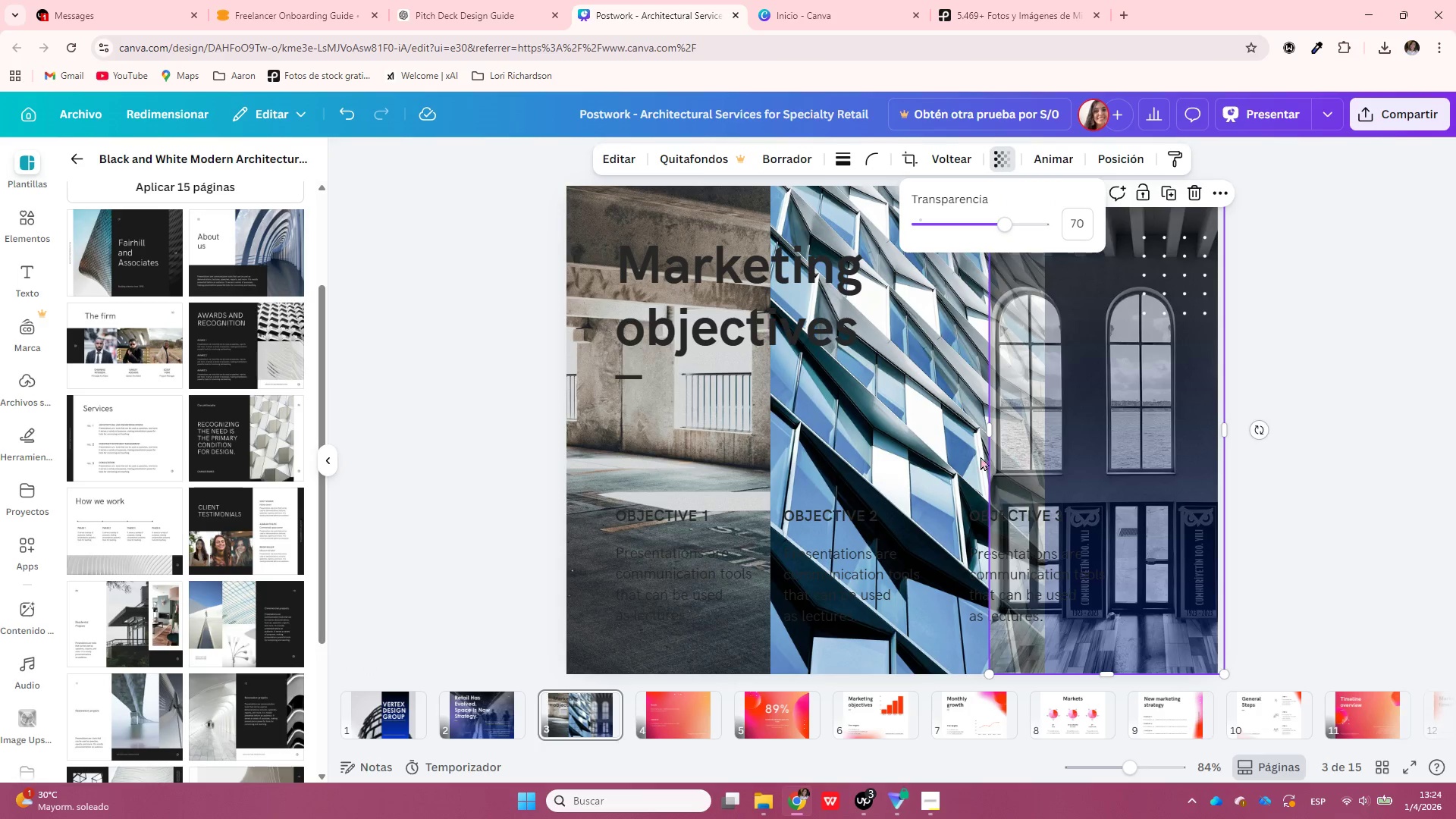 
left_click([902, 467])
 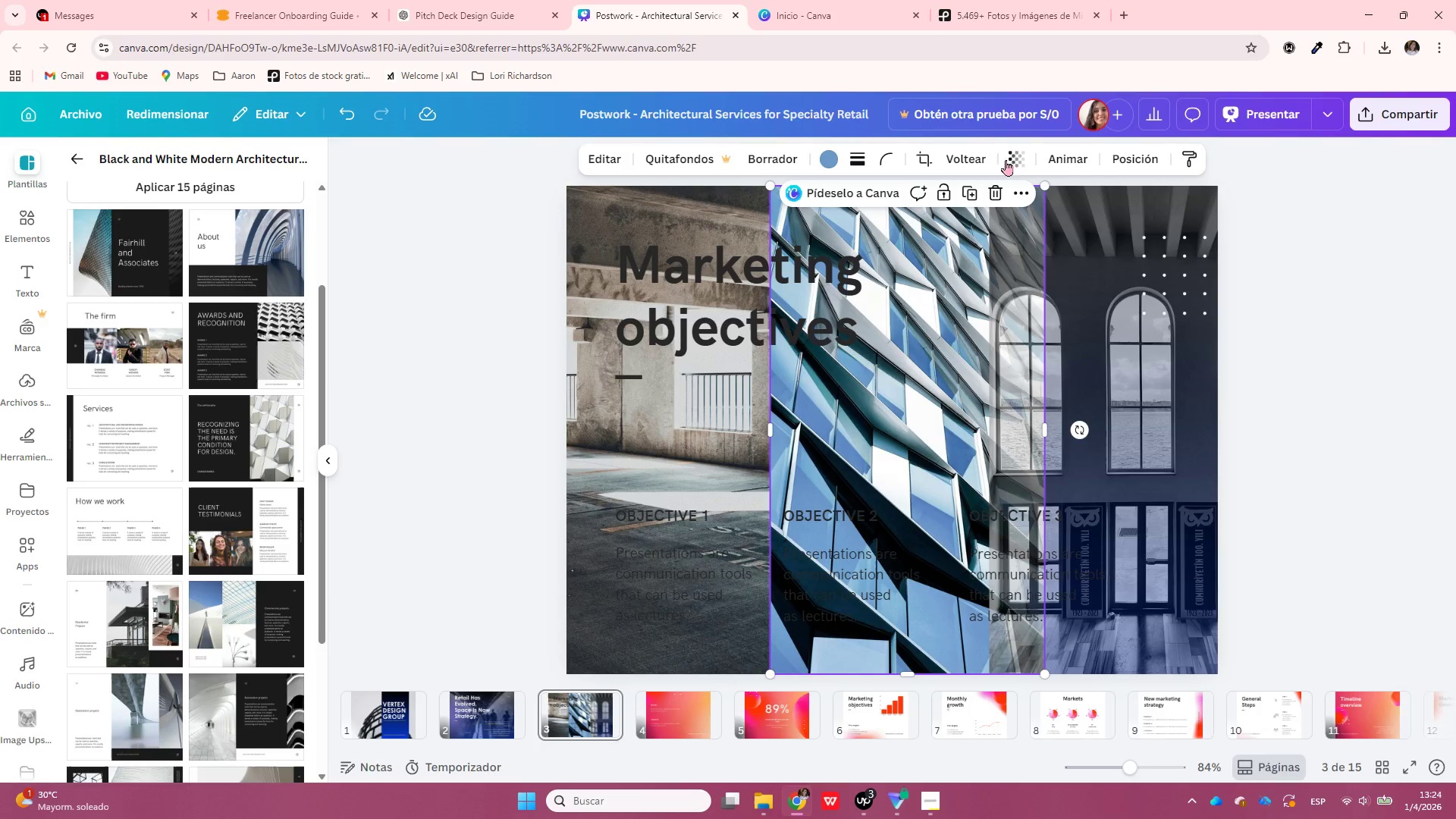 
left_click([1012, 165])
 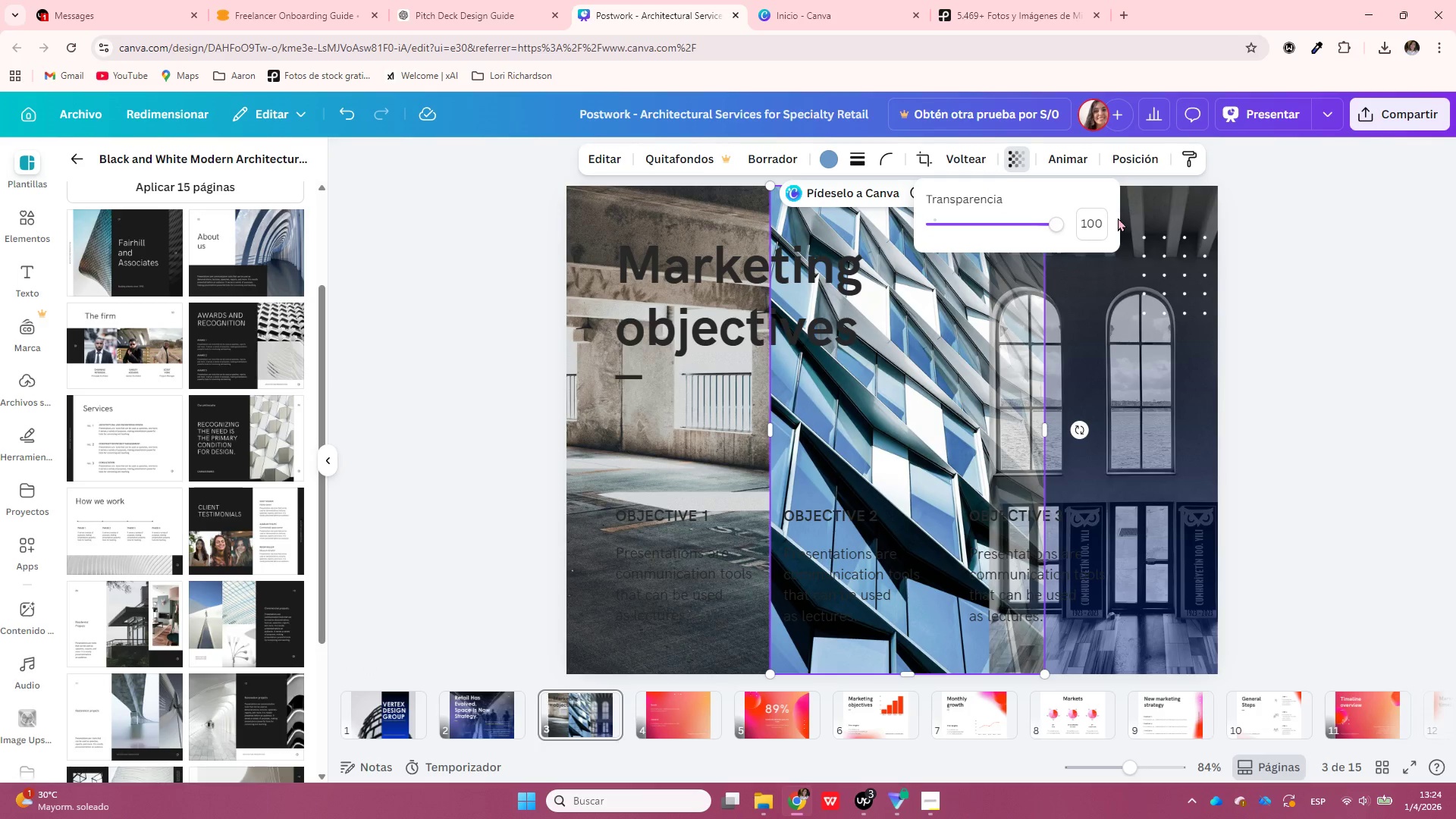 
double_click([1089, 227])
 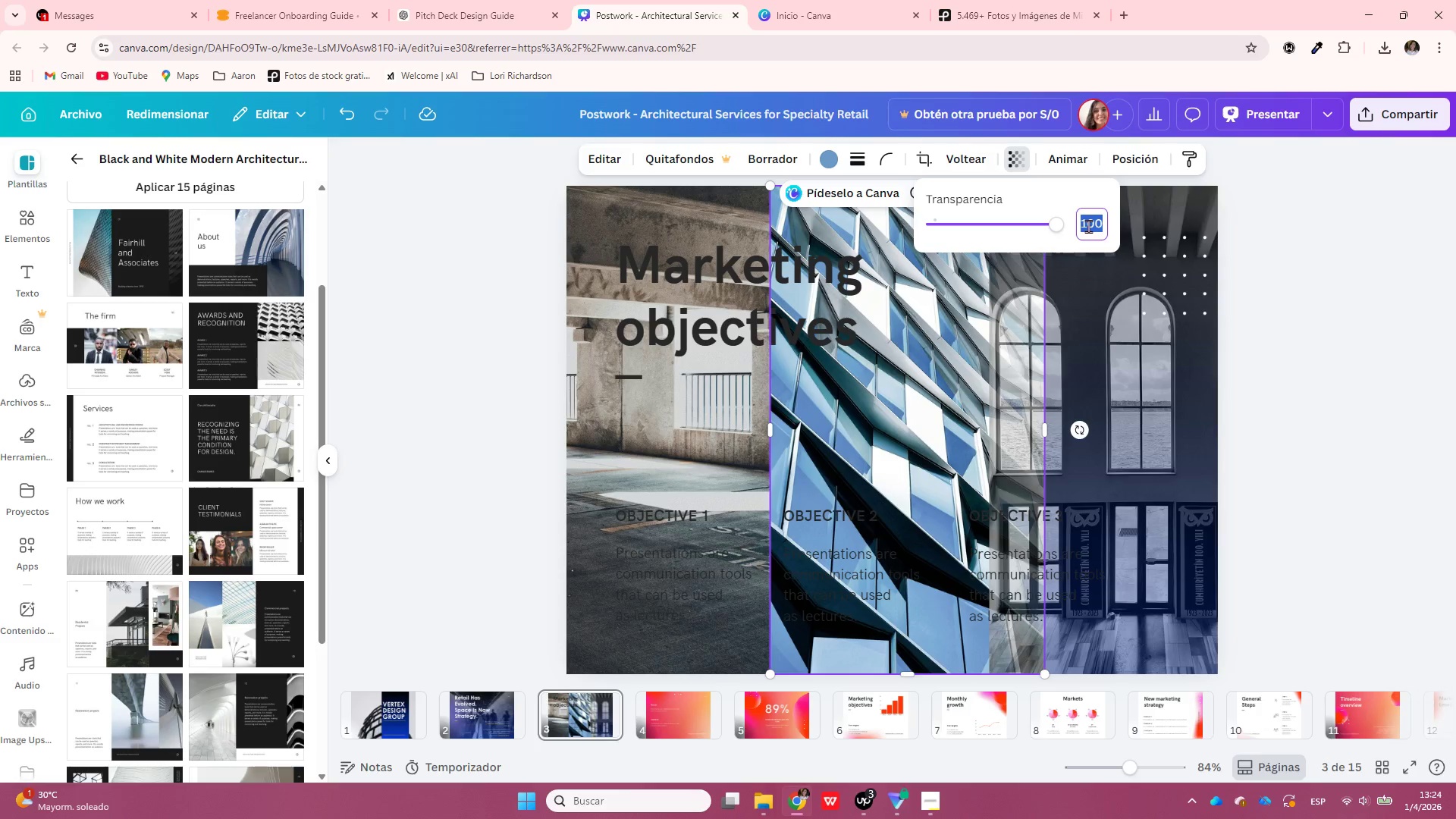 
type(70)
 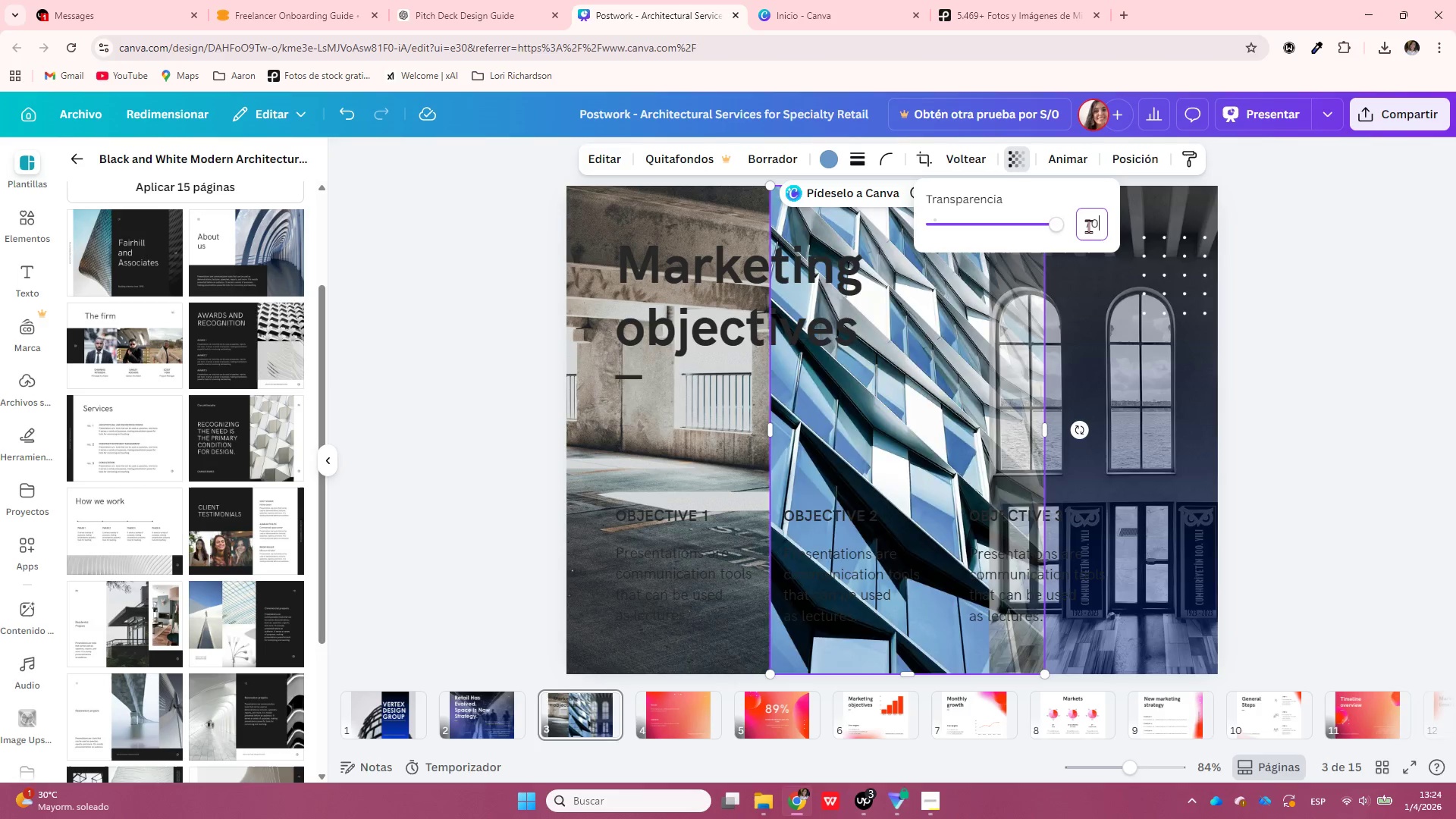 
key(Enter)
 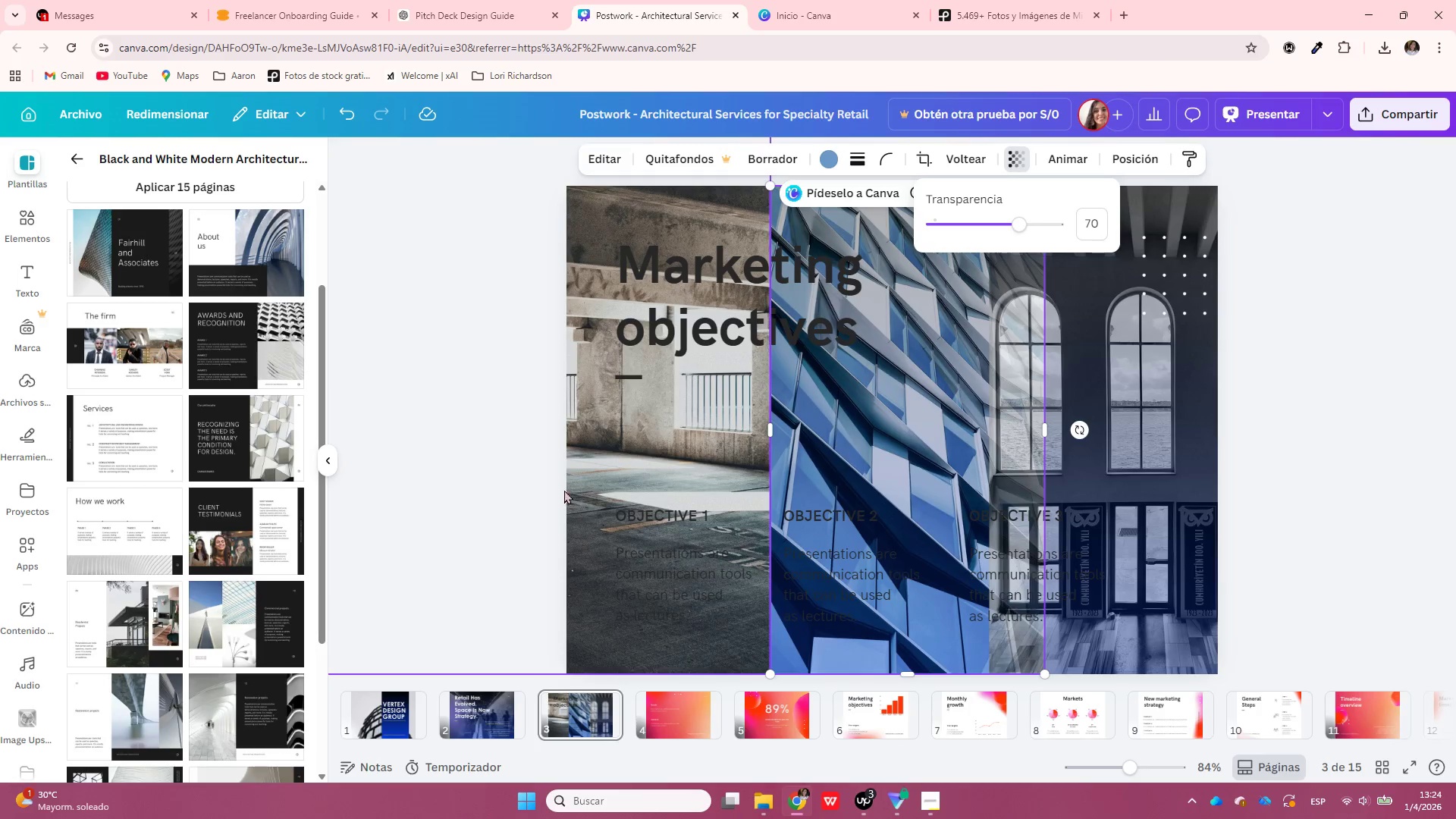 
left_click([642, 453])
 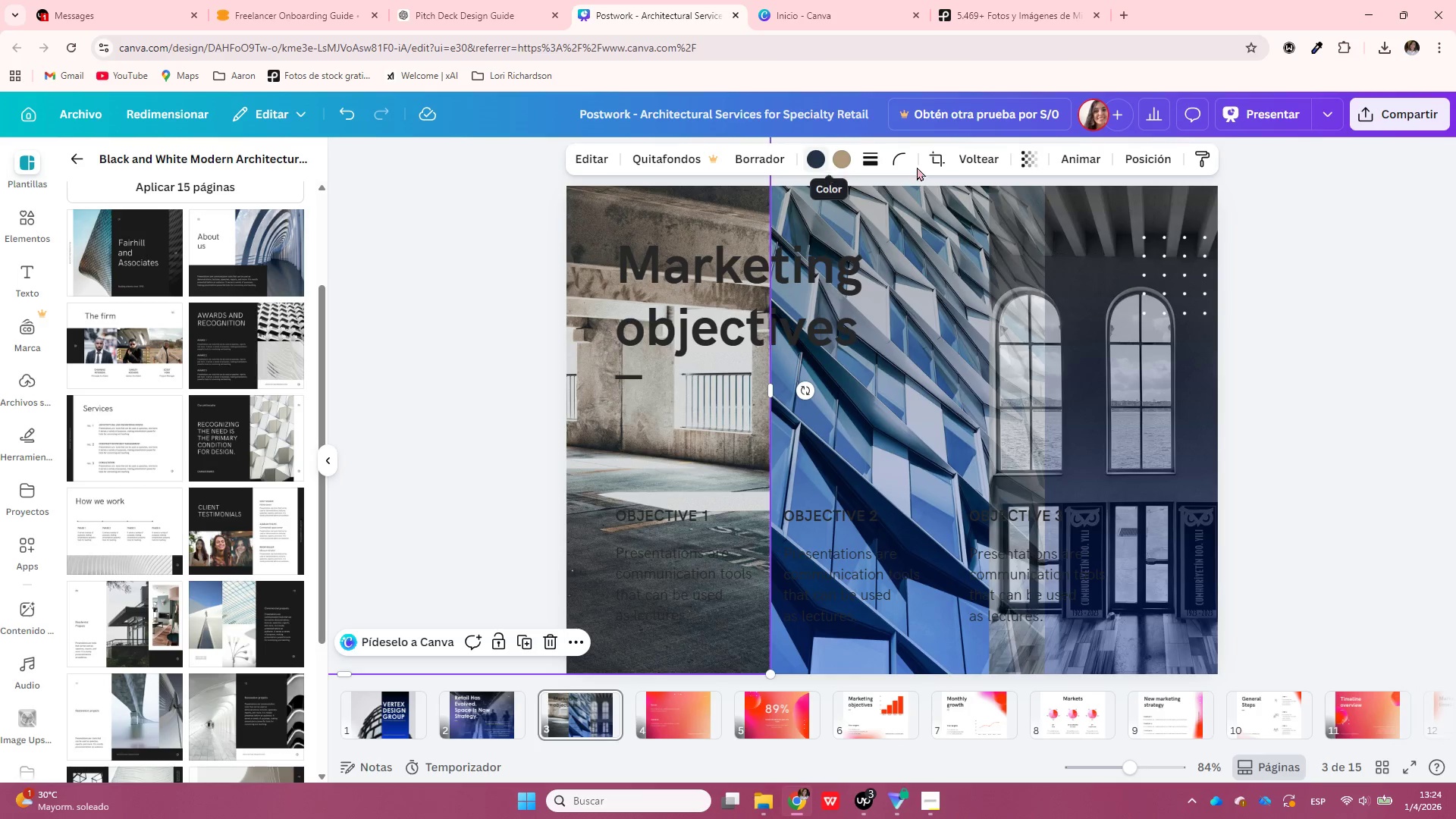 
left_click([1028, 162])
 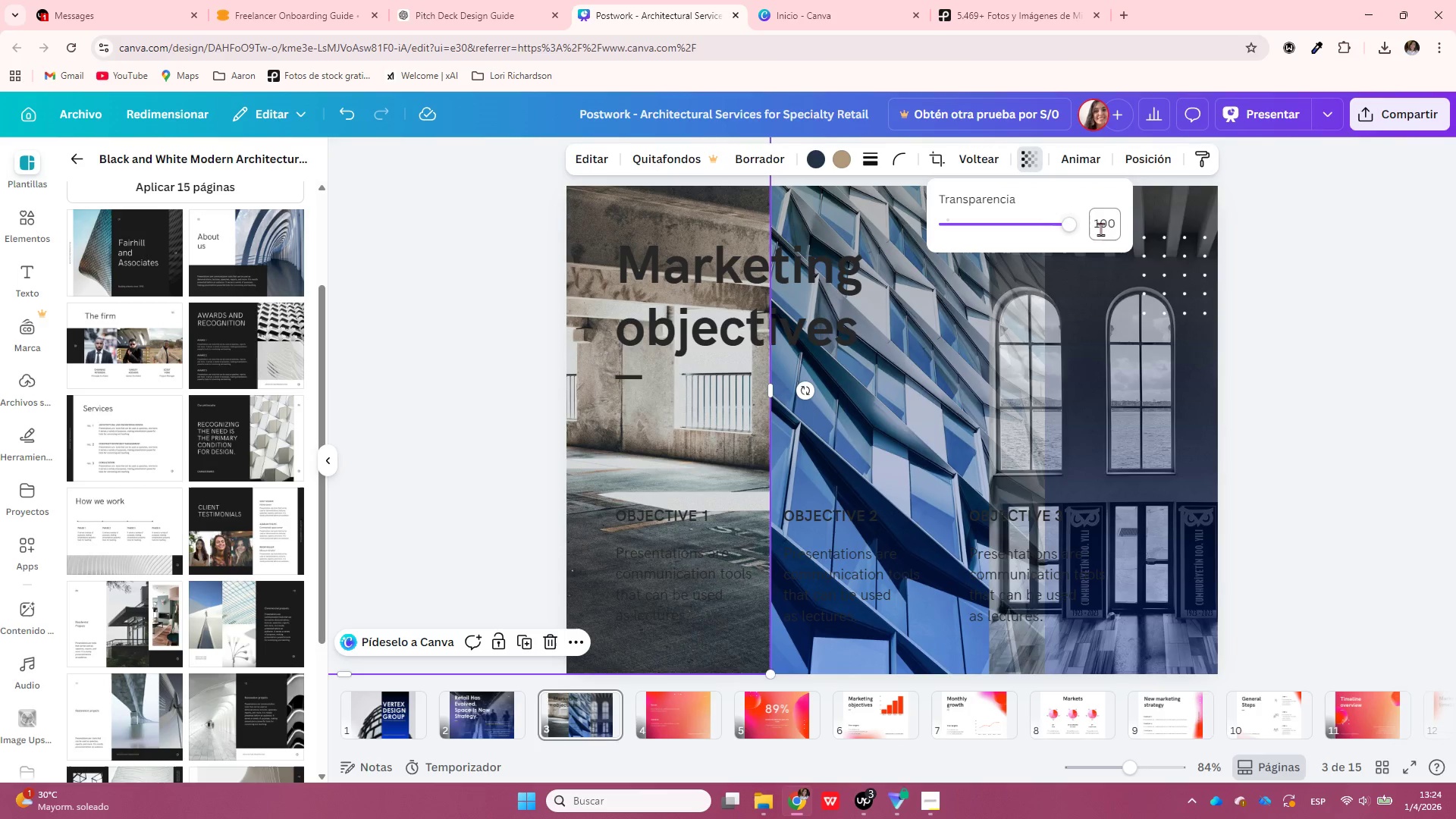 
left_click([1103, 228])
 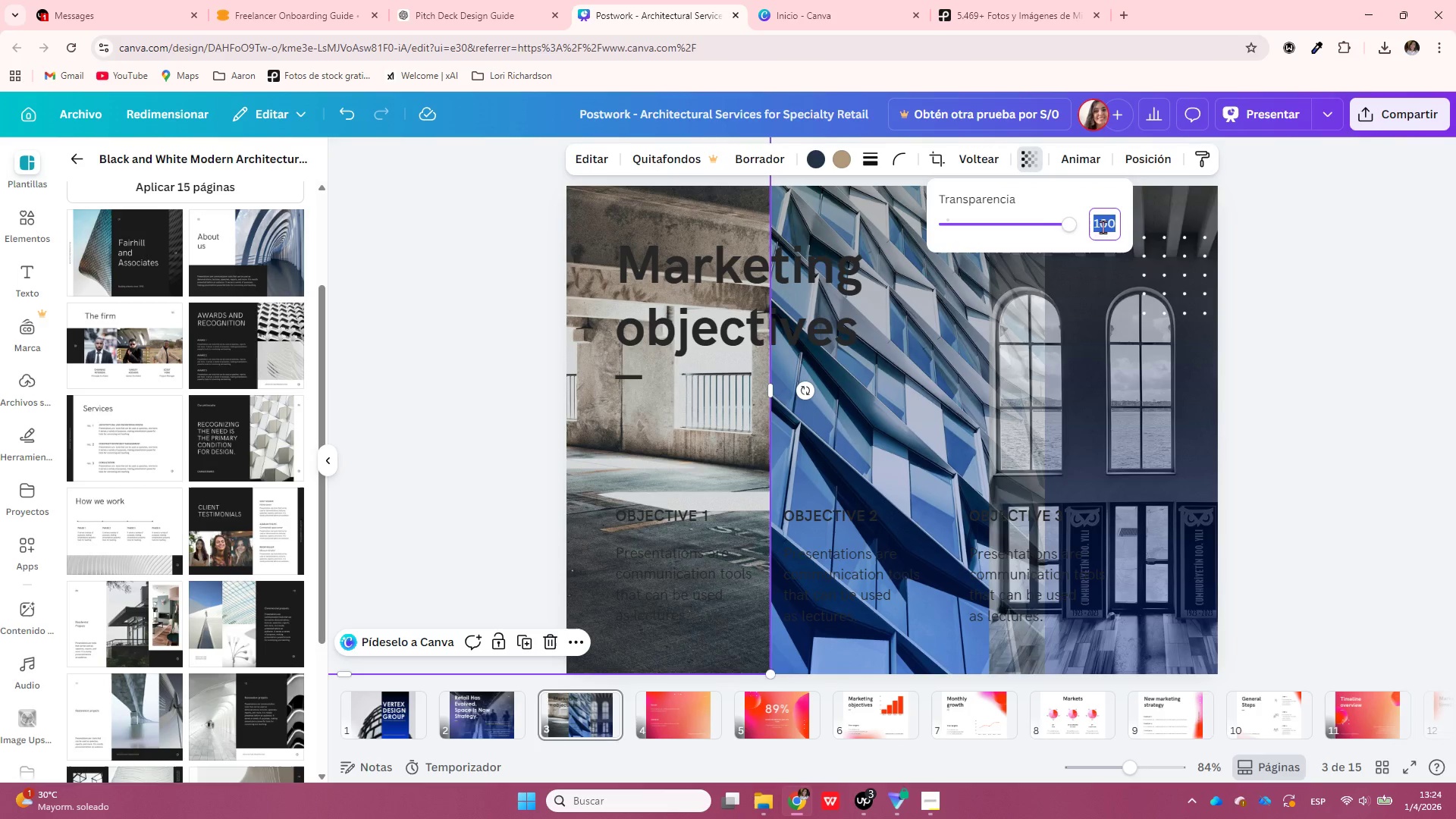 
type(70)
 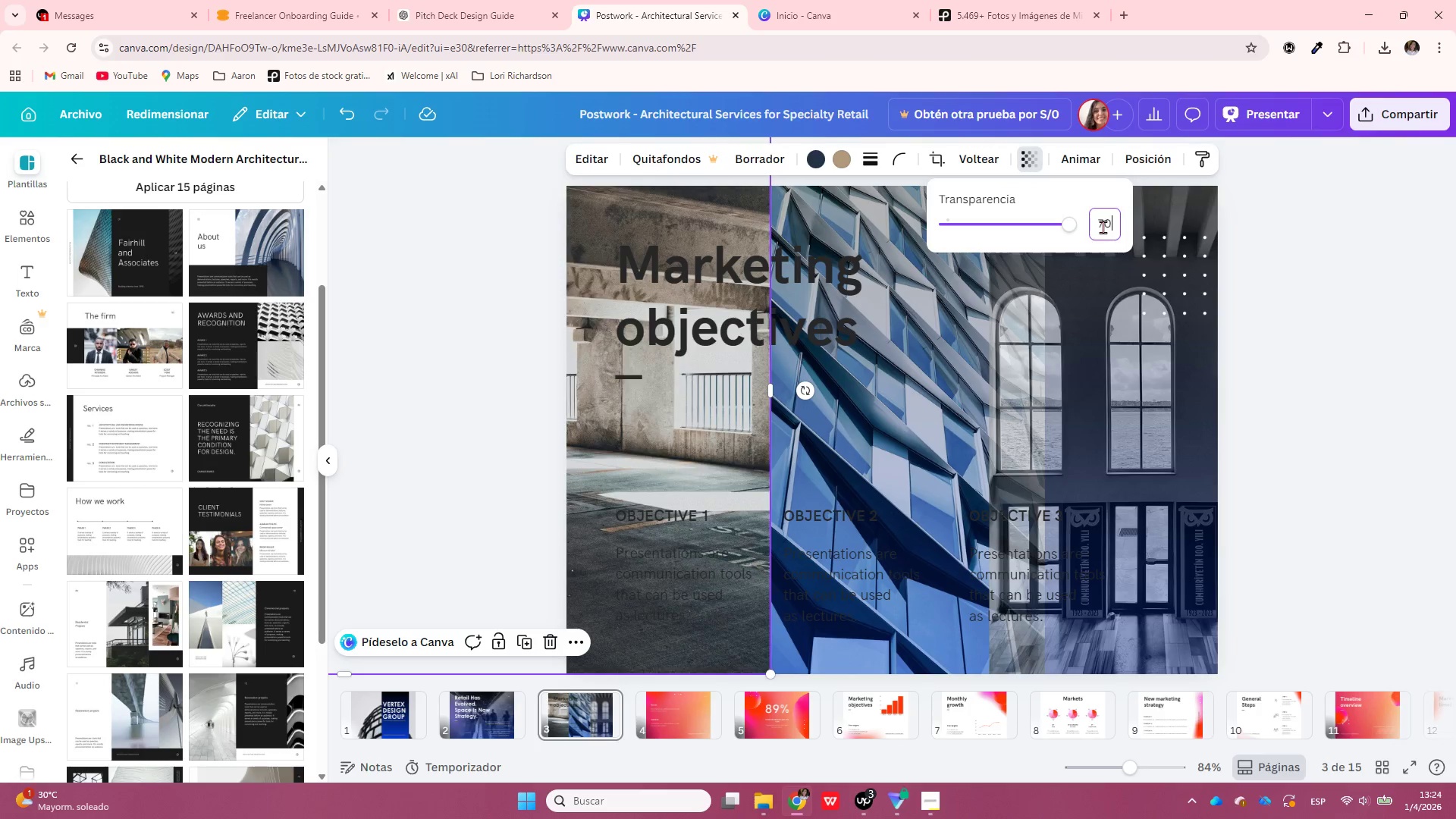 
key(Enter)
 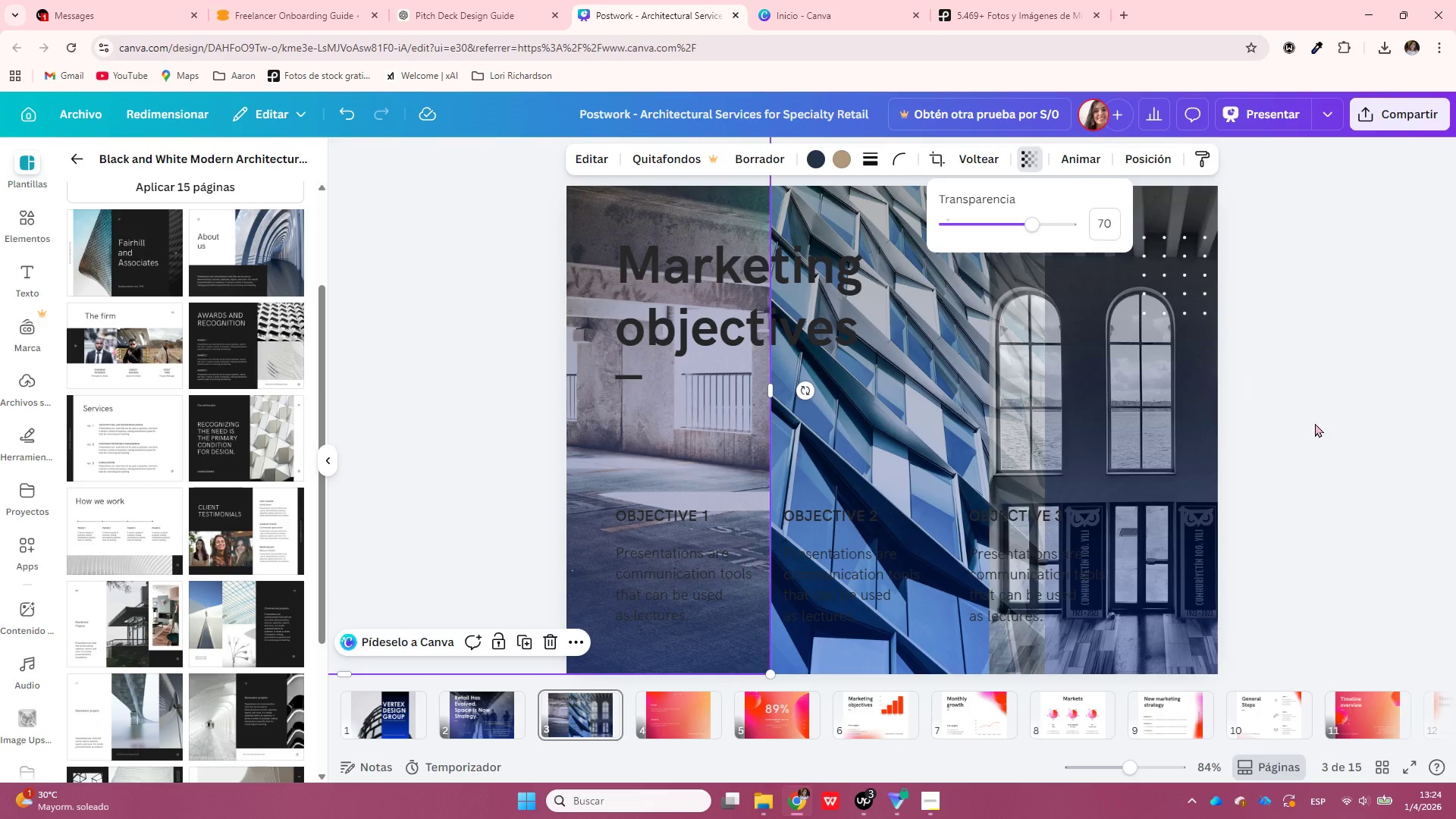 
left_click([1351, 430])
 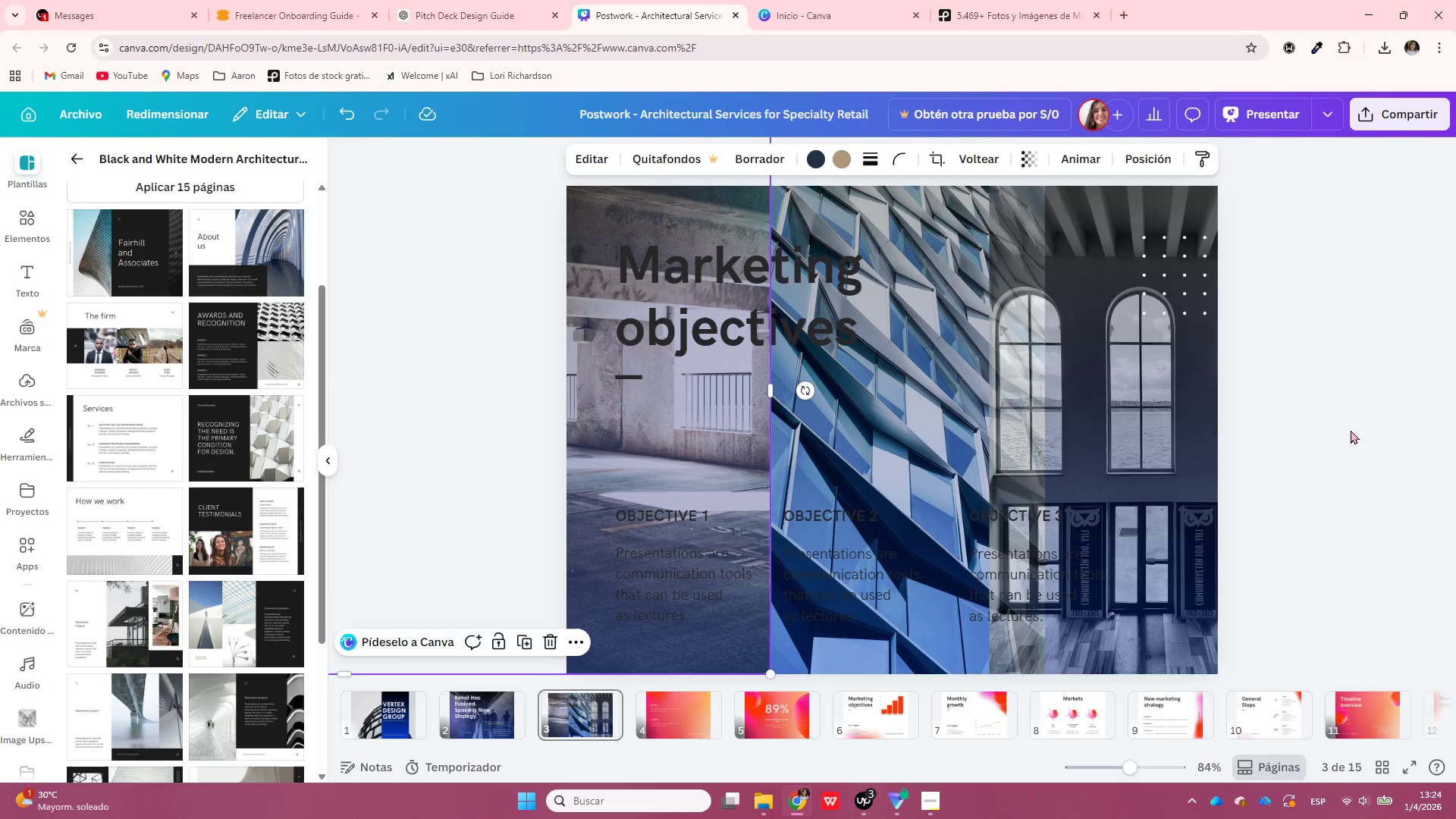 
left_click([1351, 430])
 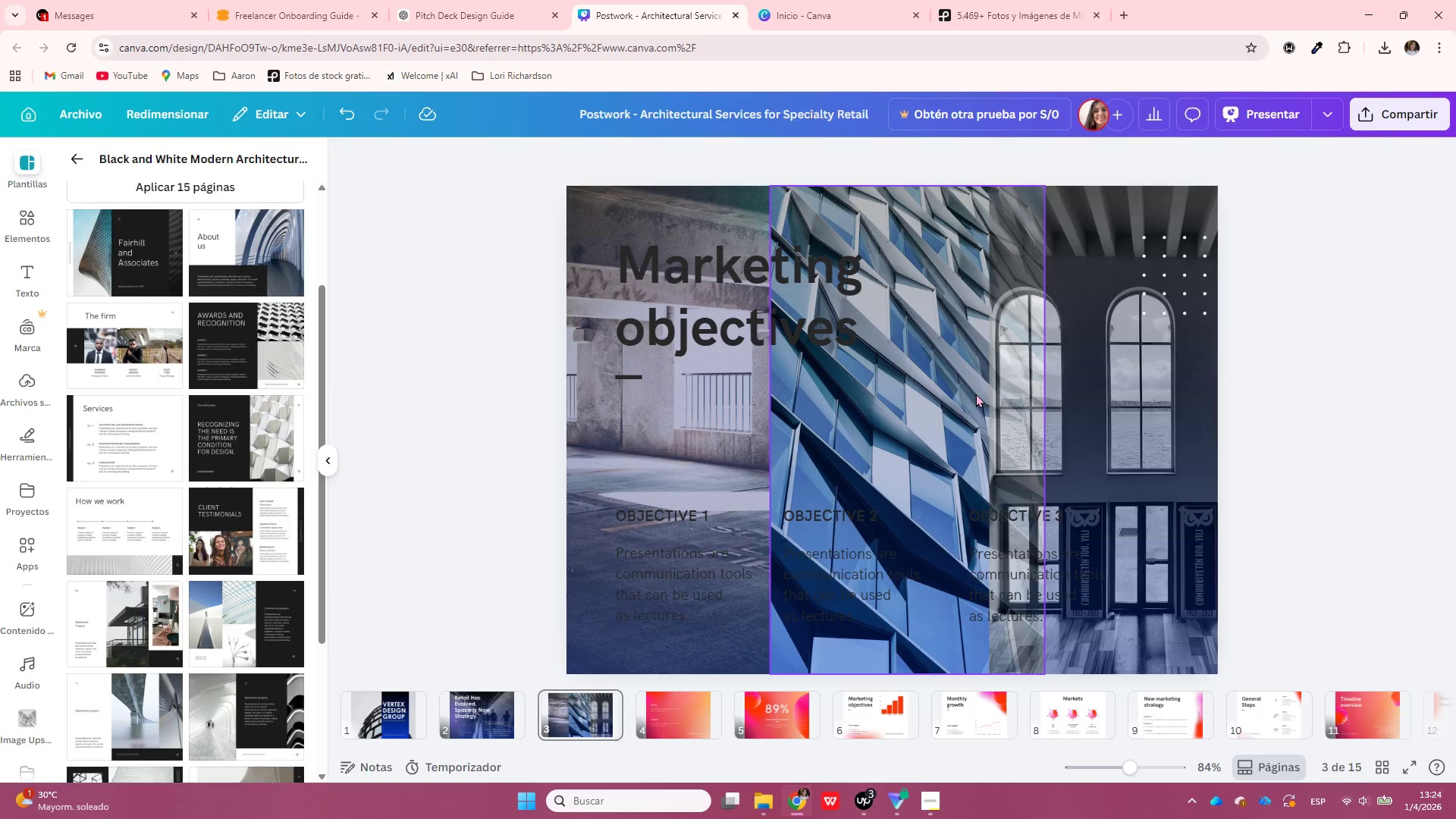 
left_click([903, 394])
 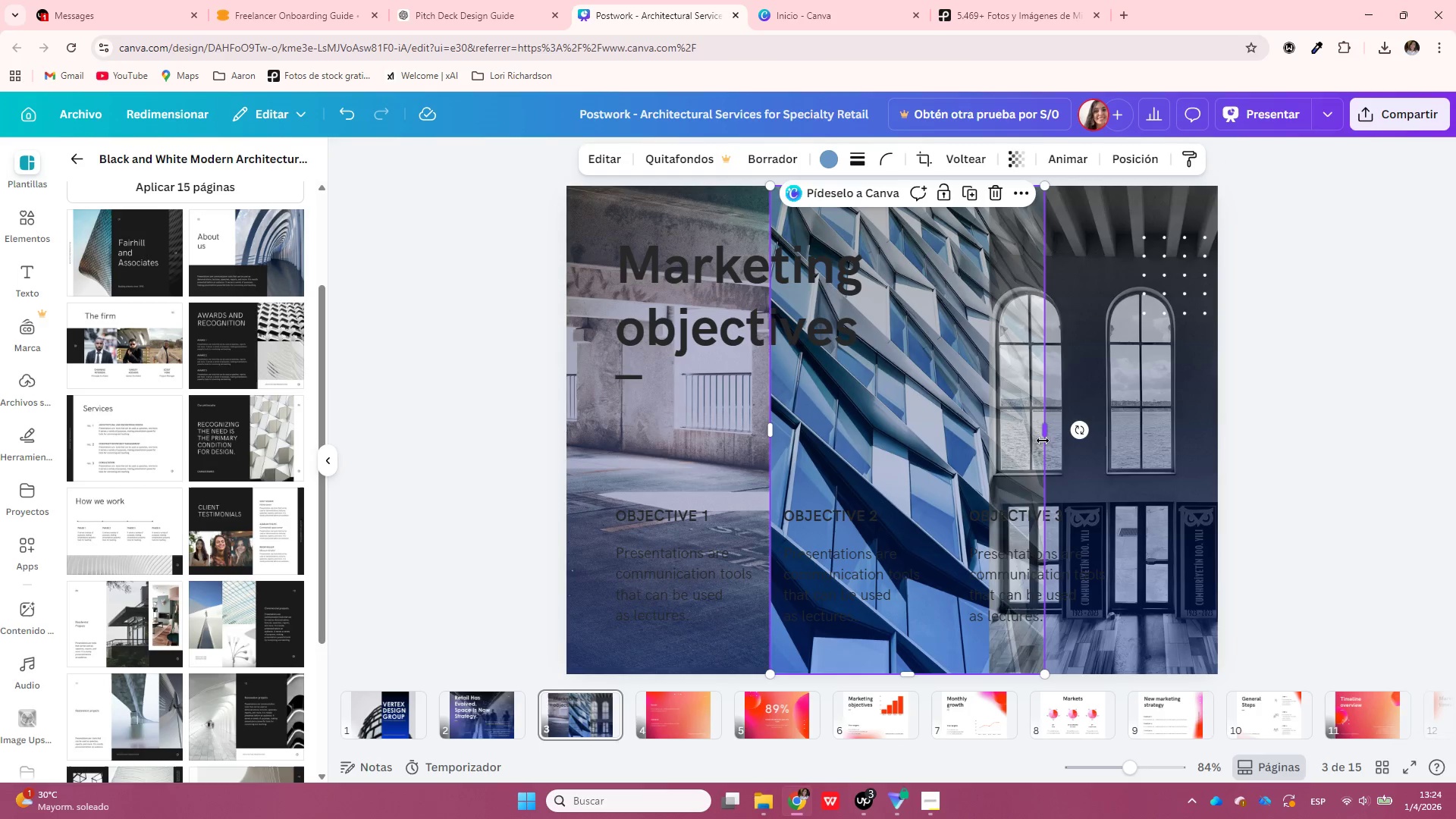 
left_click_drag(start_coordinate=[1040, 439], to_coordinate=[990, 439])
 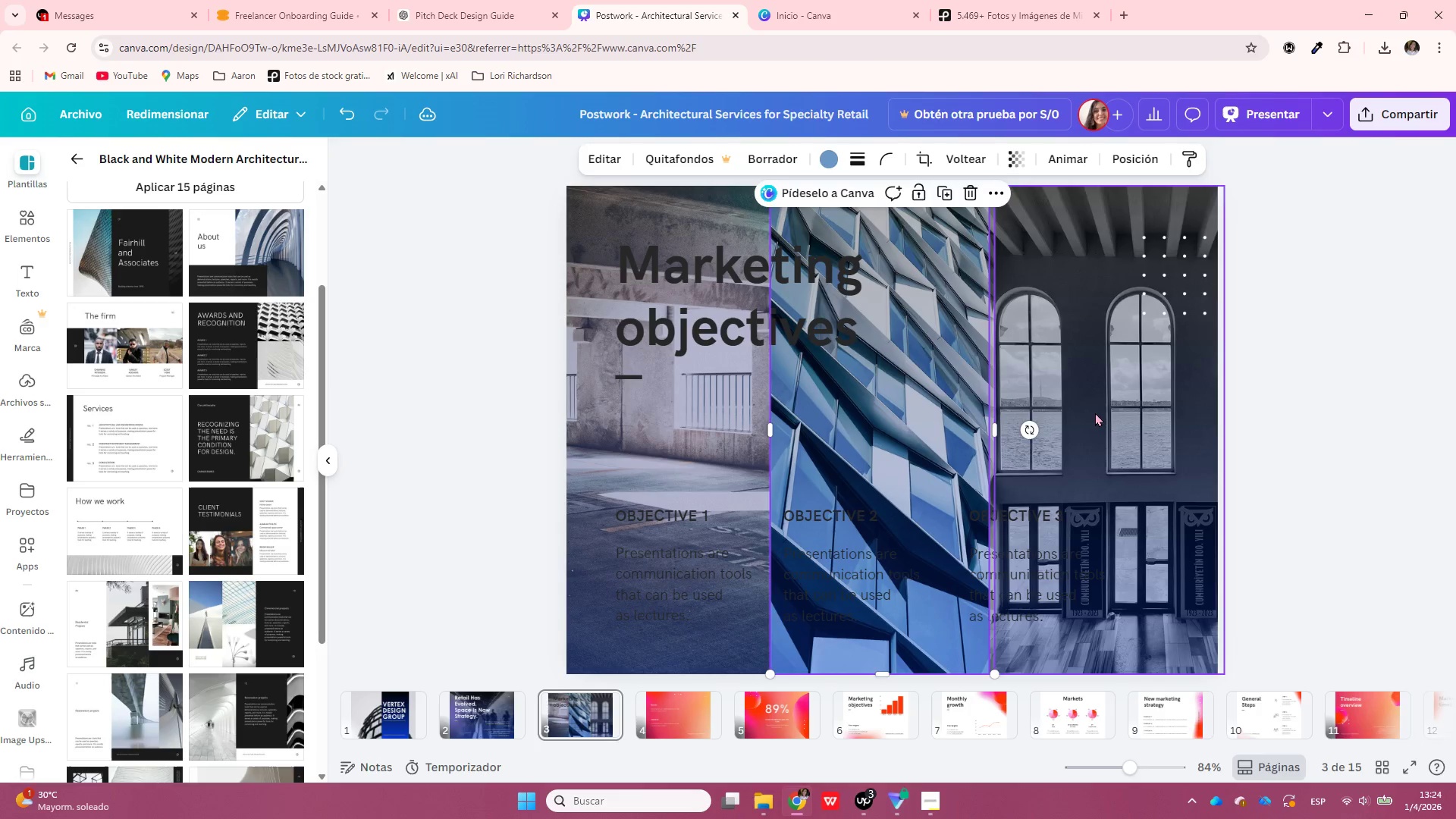 
left_click([1095, 413])
 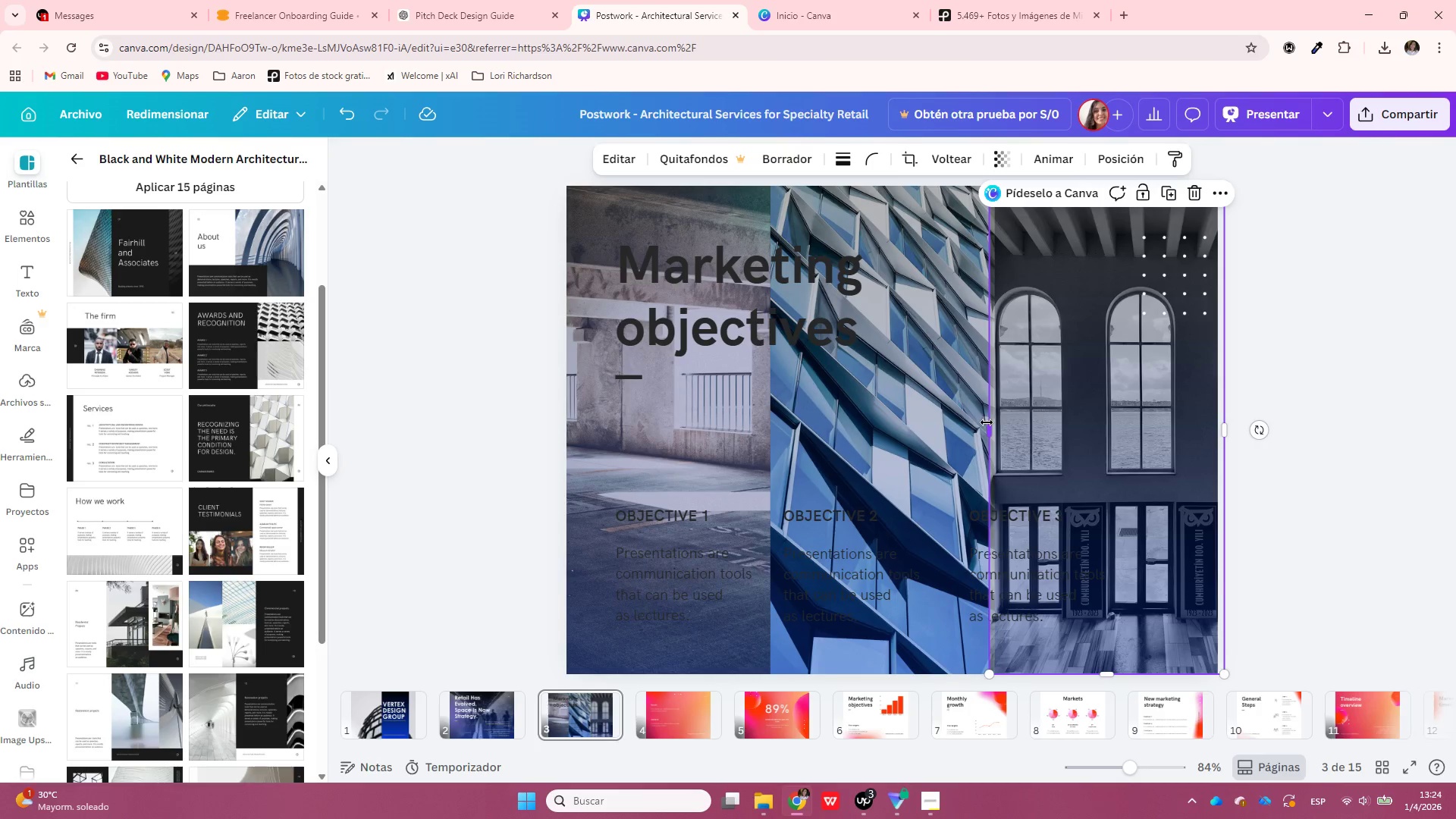 
left_click_drag(start_coordinate=[988, 424], to_coordinate=[993, 424])
 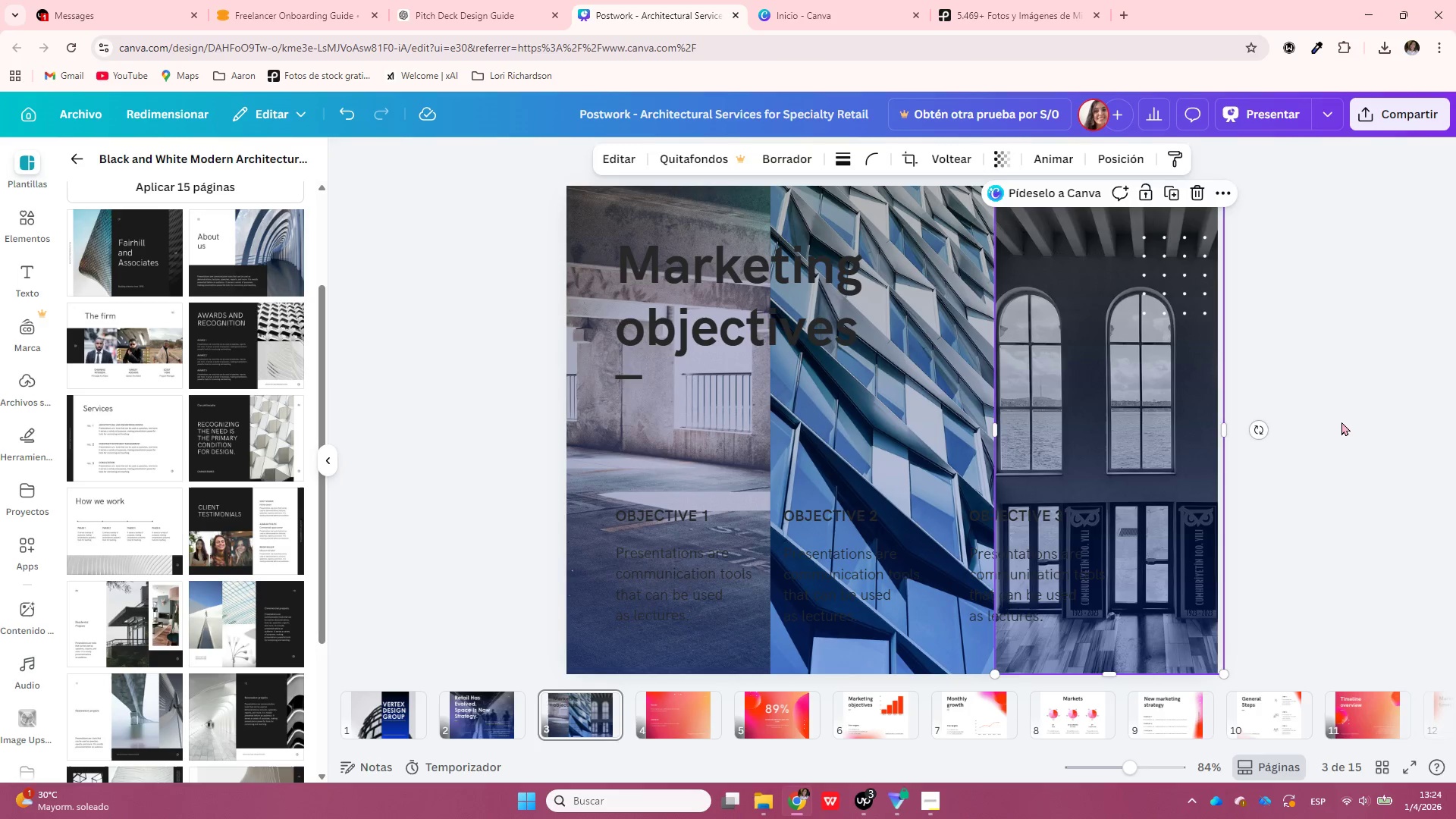 
left_click([1342, 422])
 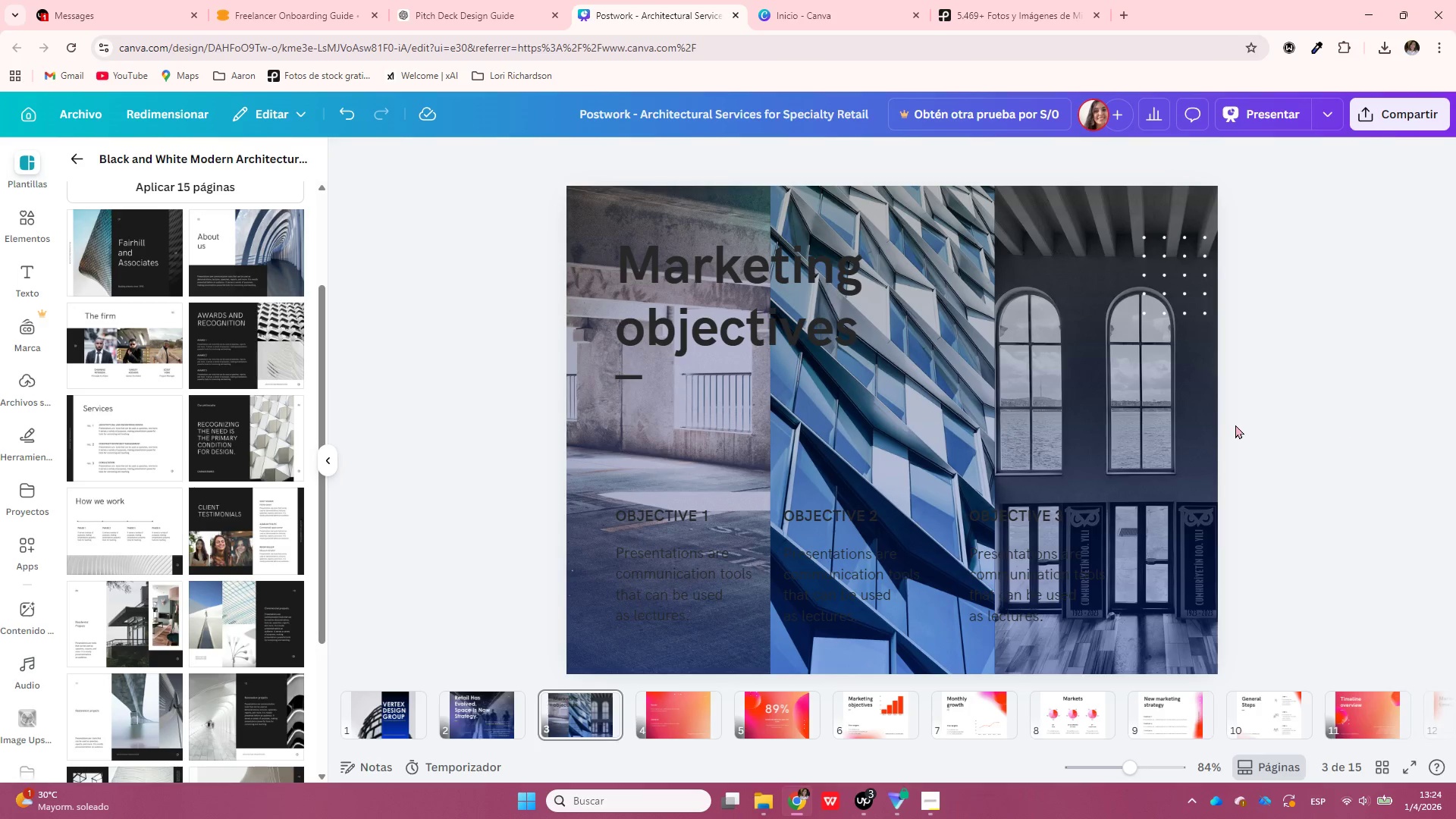 
left_click_drag(start_coordinate=[1171, 438], to_coordinate=[1176, 437])
 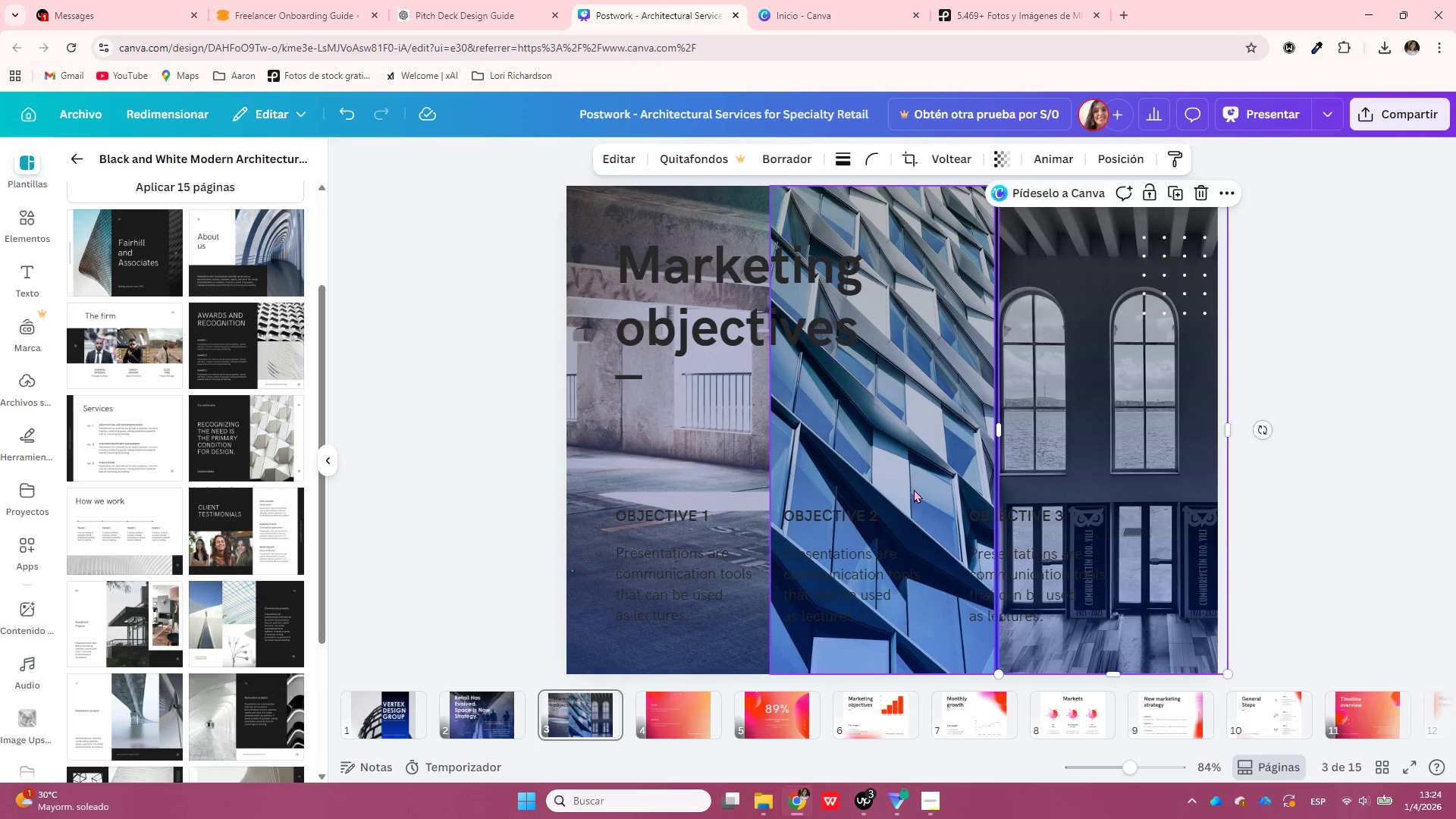 
left_click_drag(start_coordinate=[914, 489], to_coordinate=[918, 489])
 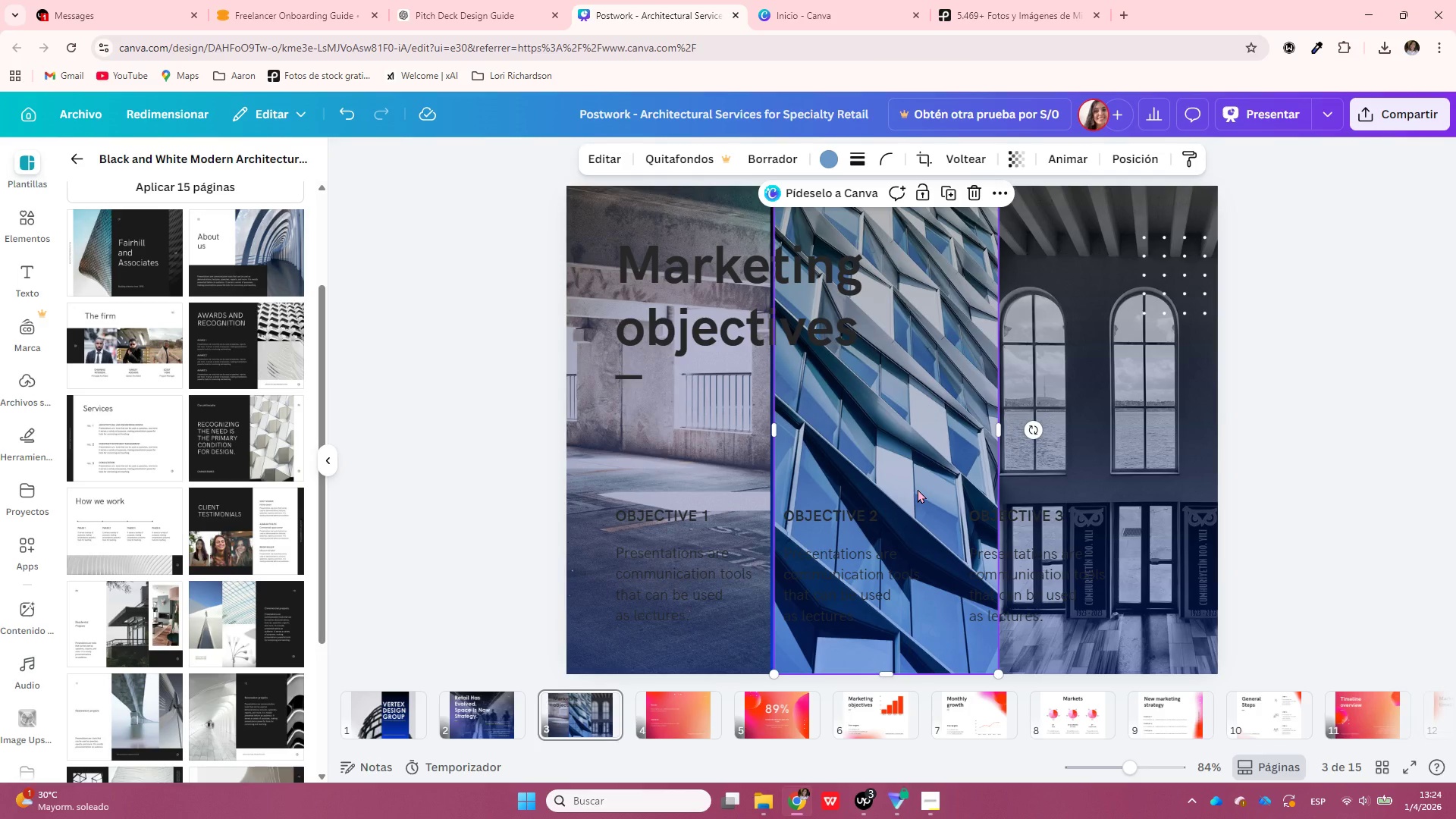 
left_click_drag(start_coordinate=[918, 489], to_coordinate=[922, 487])
 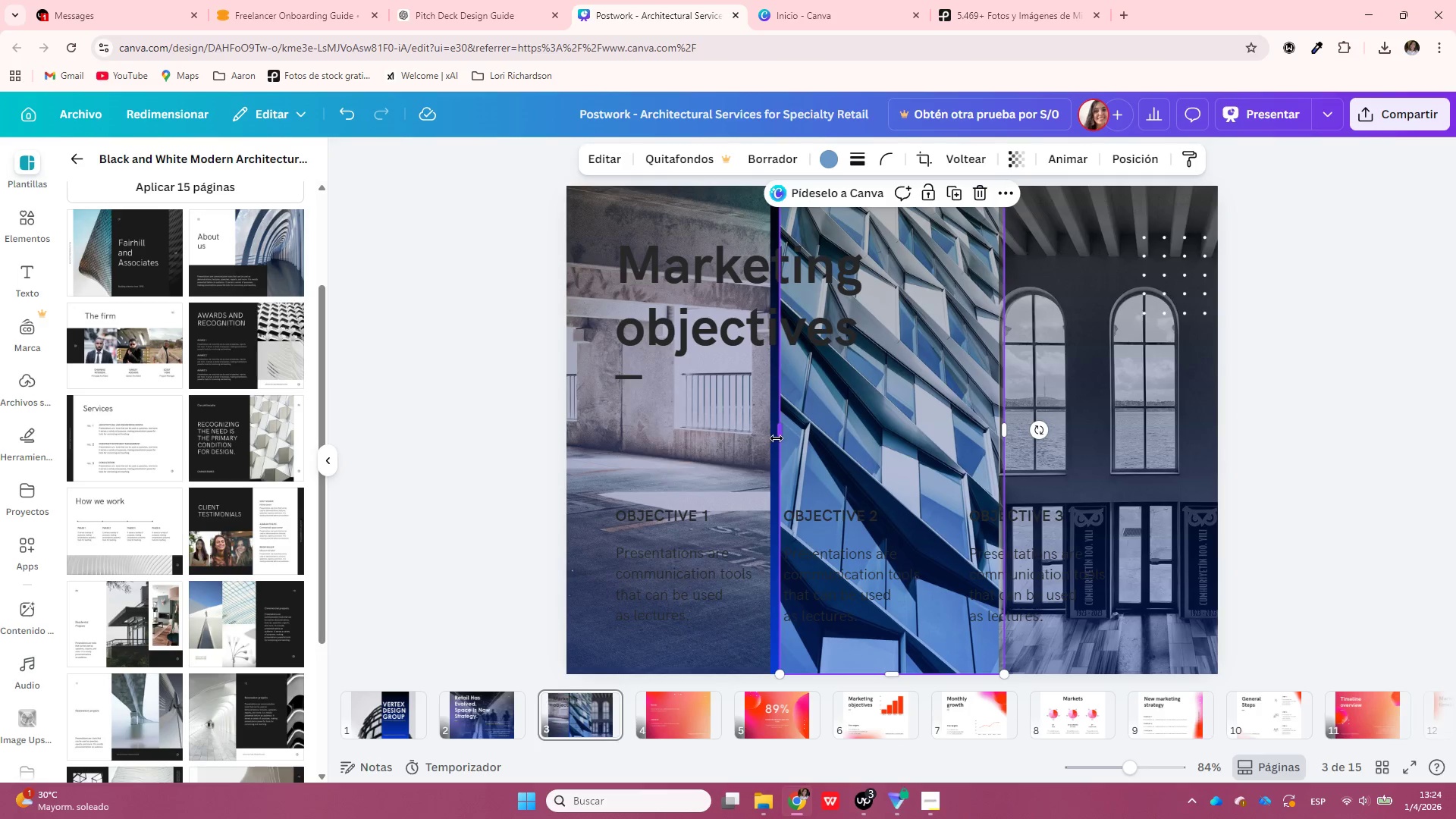 
left_click_drag(start_coordinate=[777, 438], to_coordinate=[770, 439])
 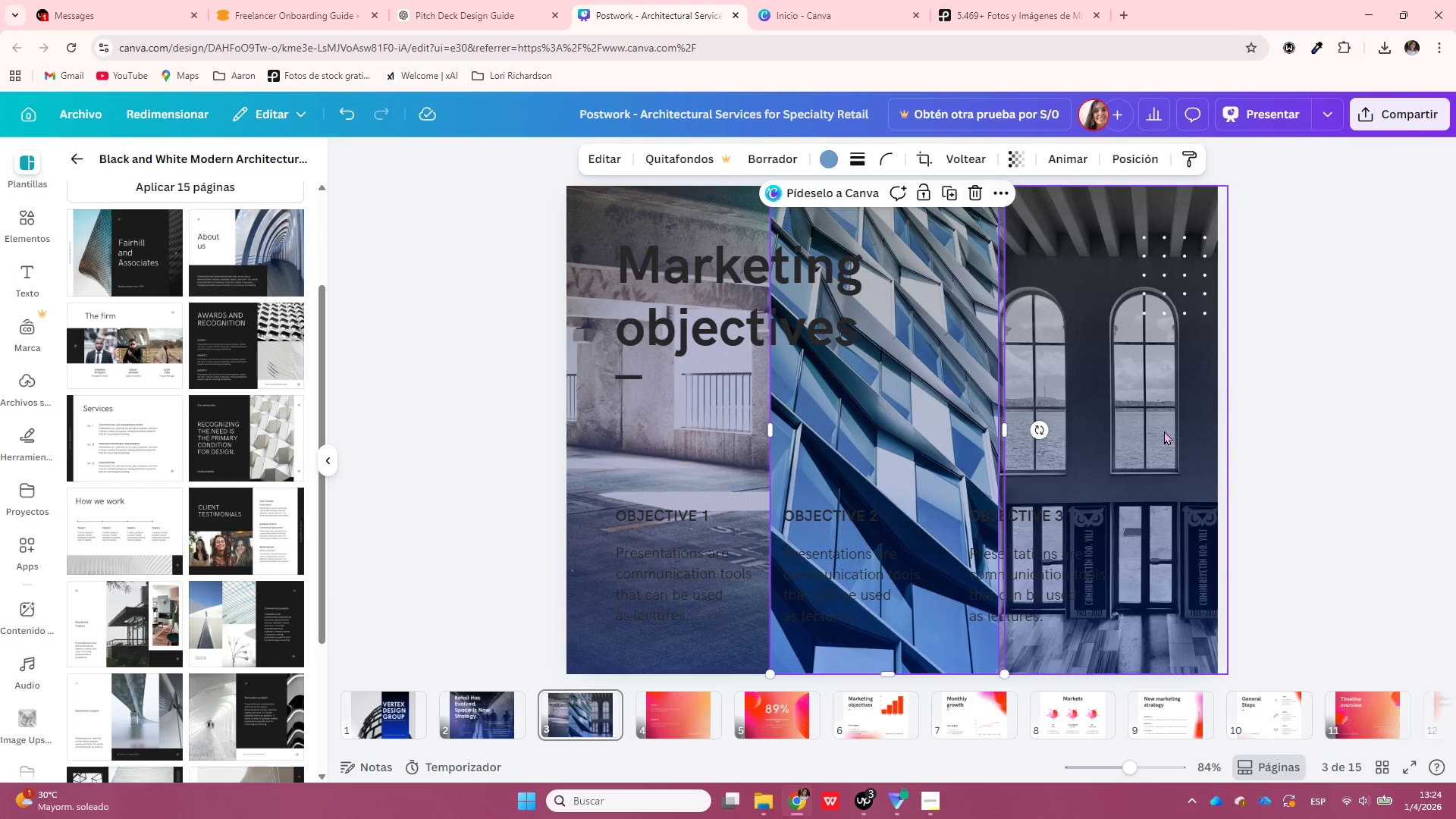 
left_click([1142, 432])
 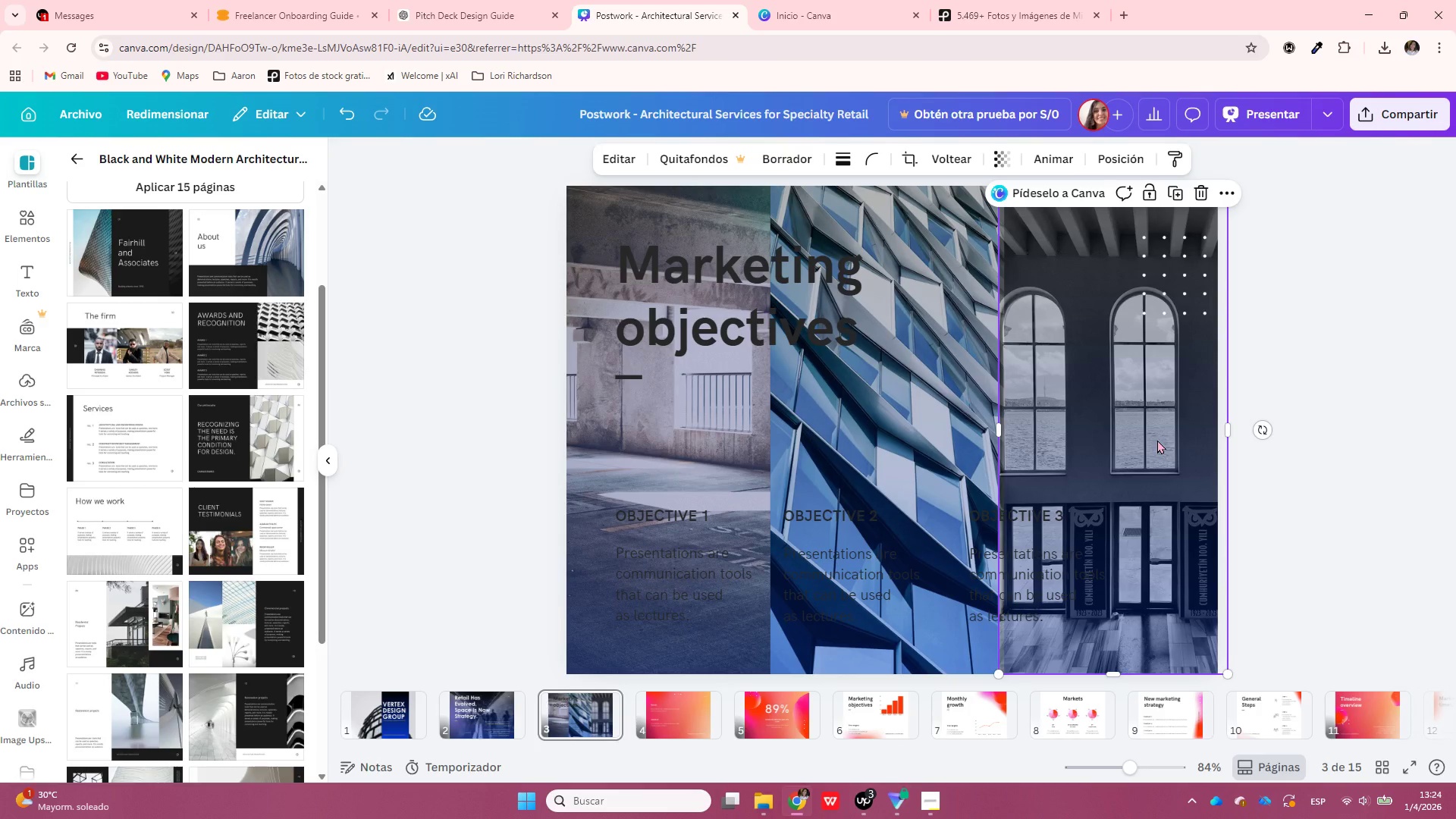 
left_click_drag(start_coordinate=[1157, 440], to_coordinate=[1164, 440])
 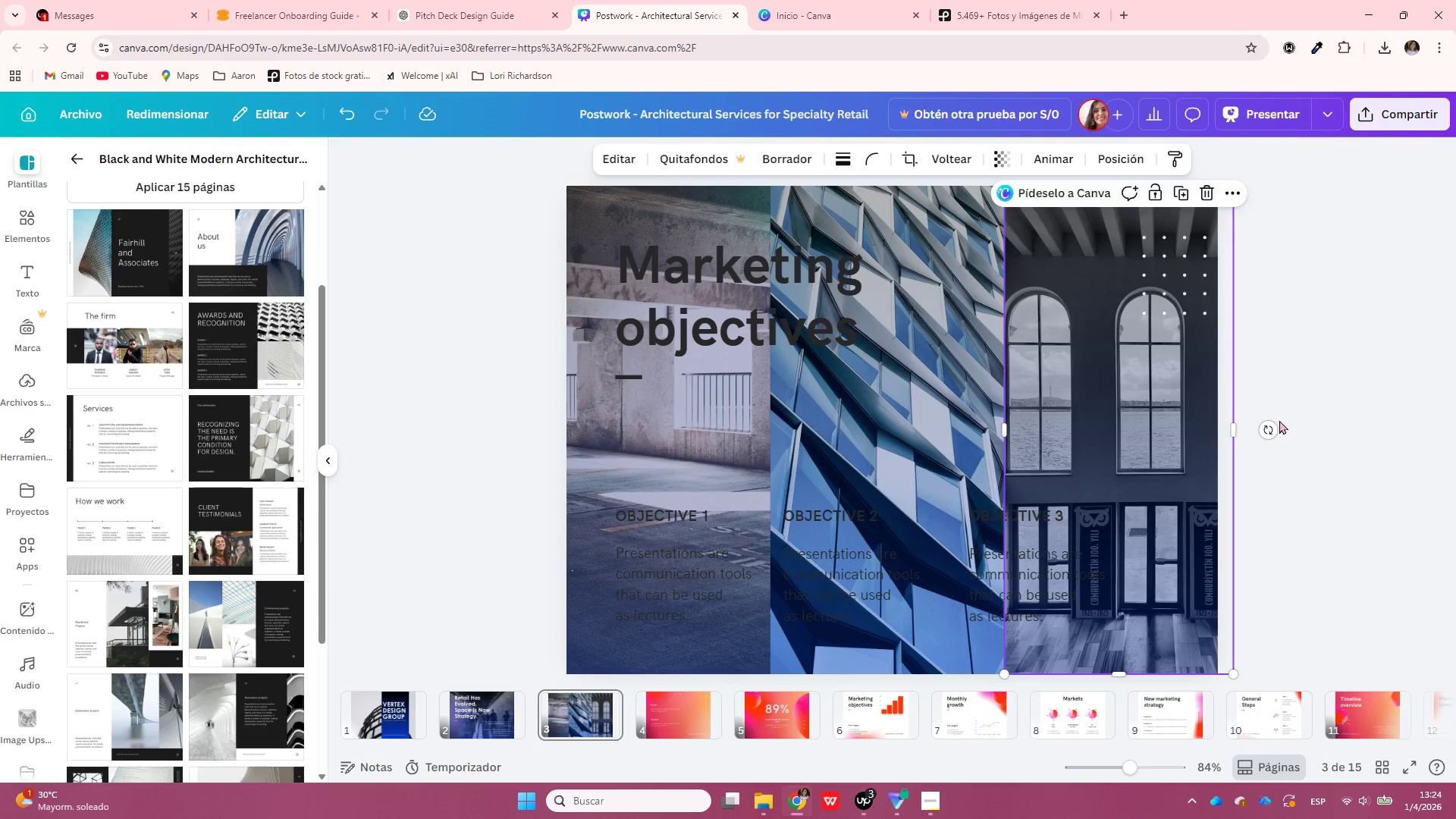 
left_click([1279, 420])
 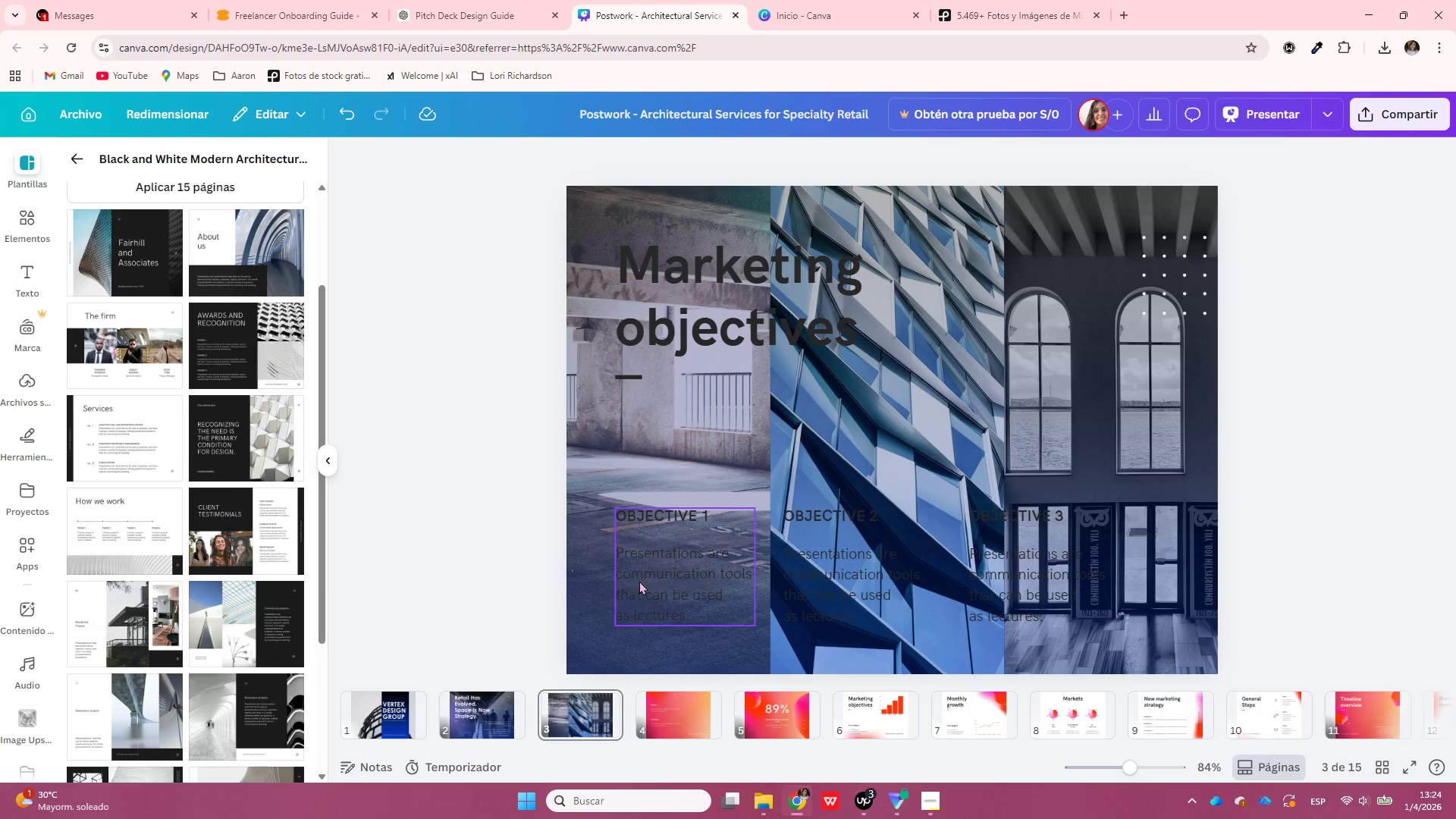 
wait(27.52)
 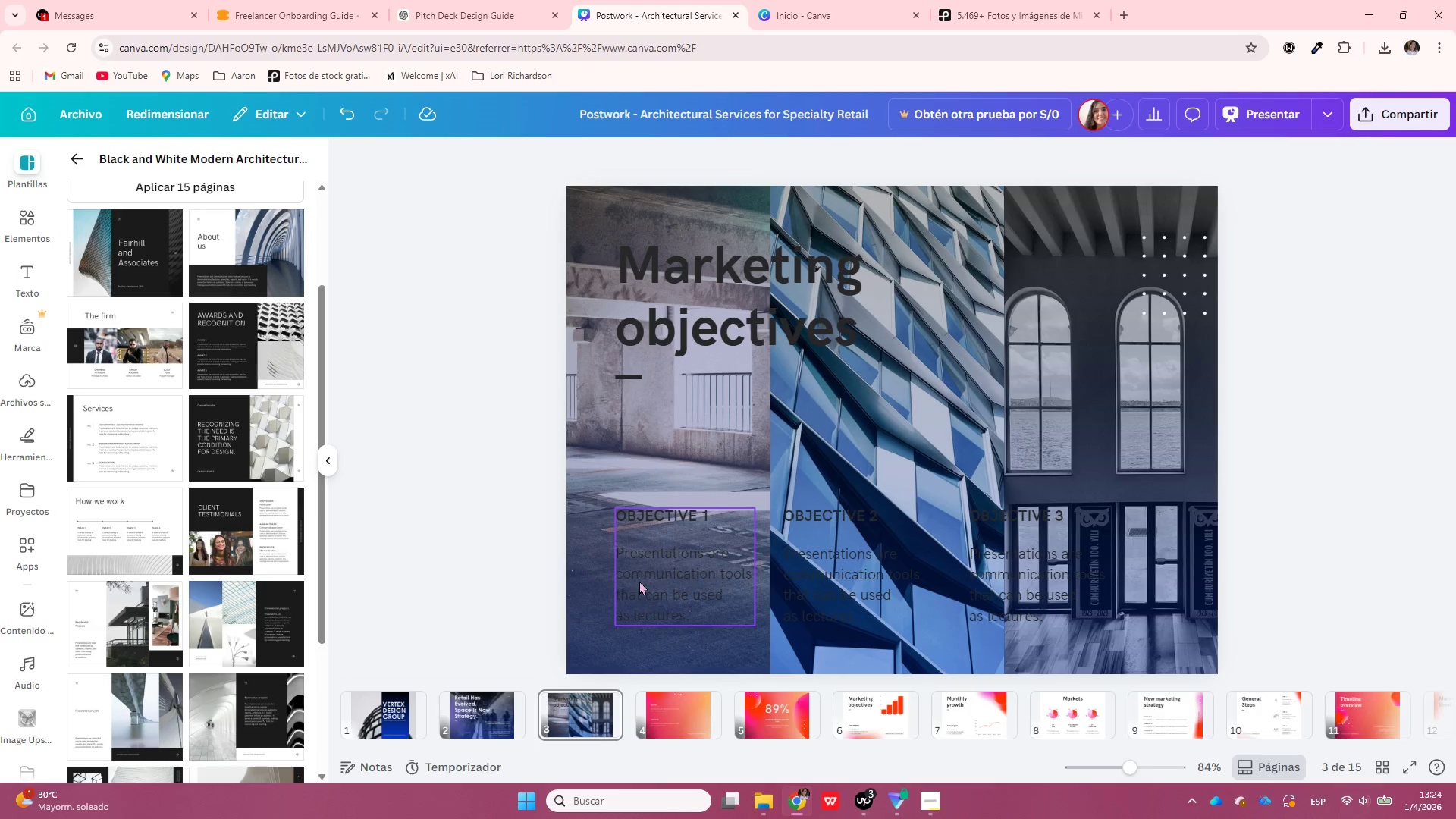 
left_click([1119, 397])
 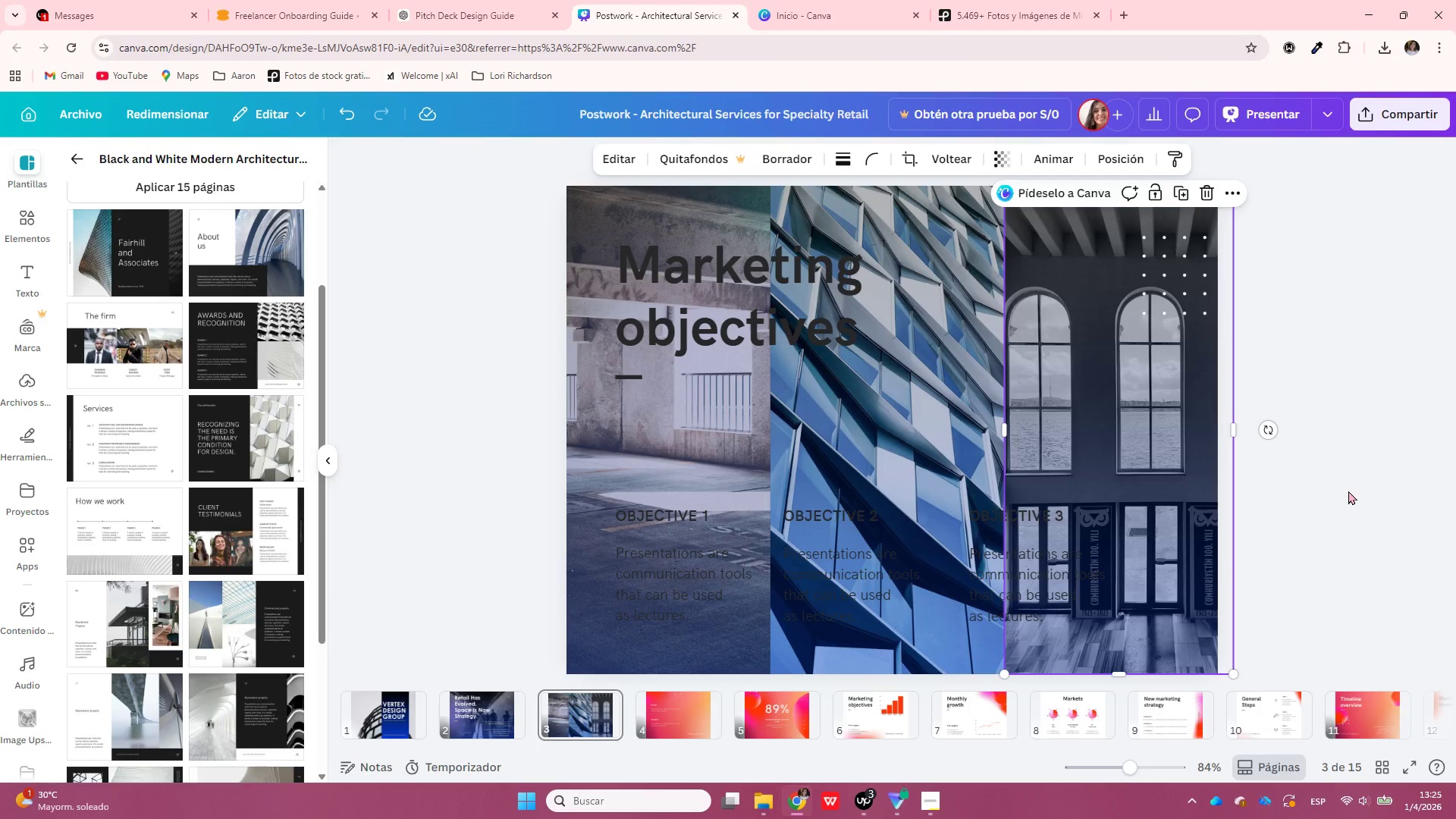 
key(ArrowRight)
 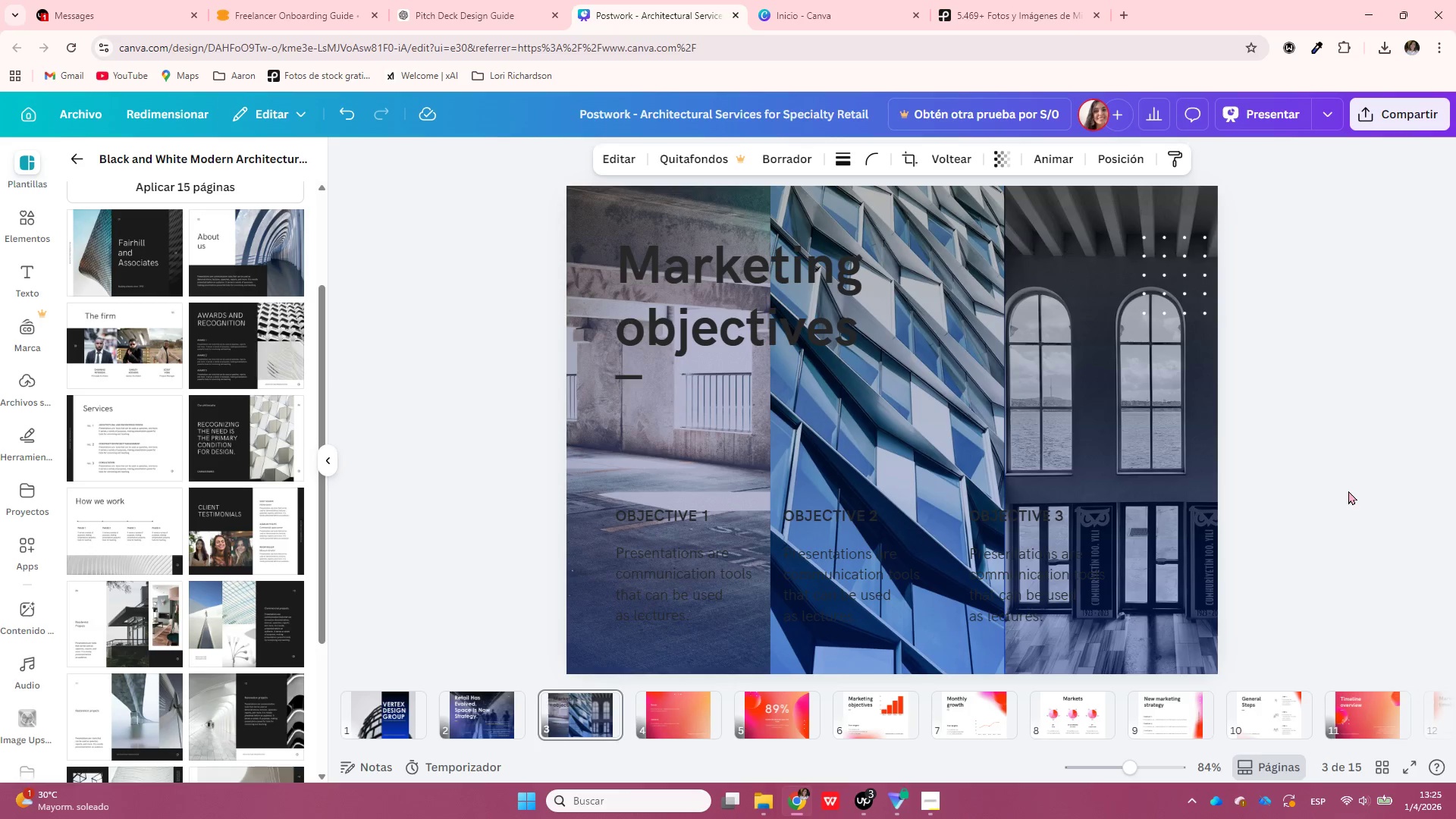 
key(ArrowRight)
 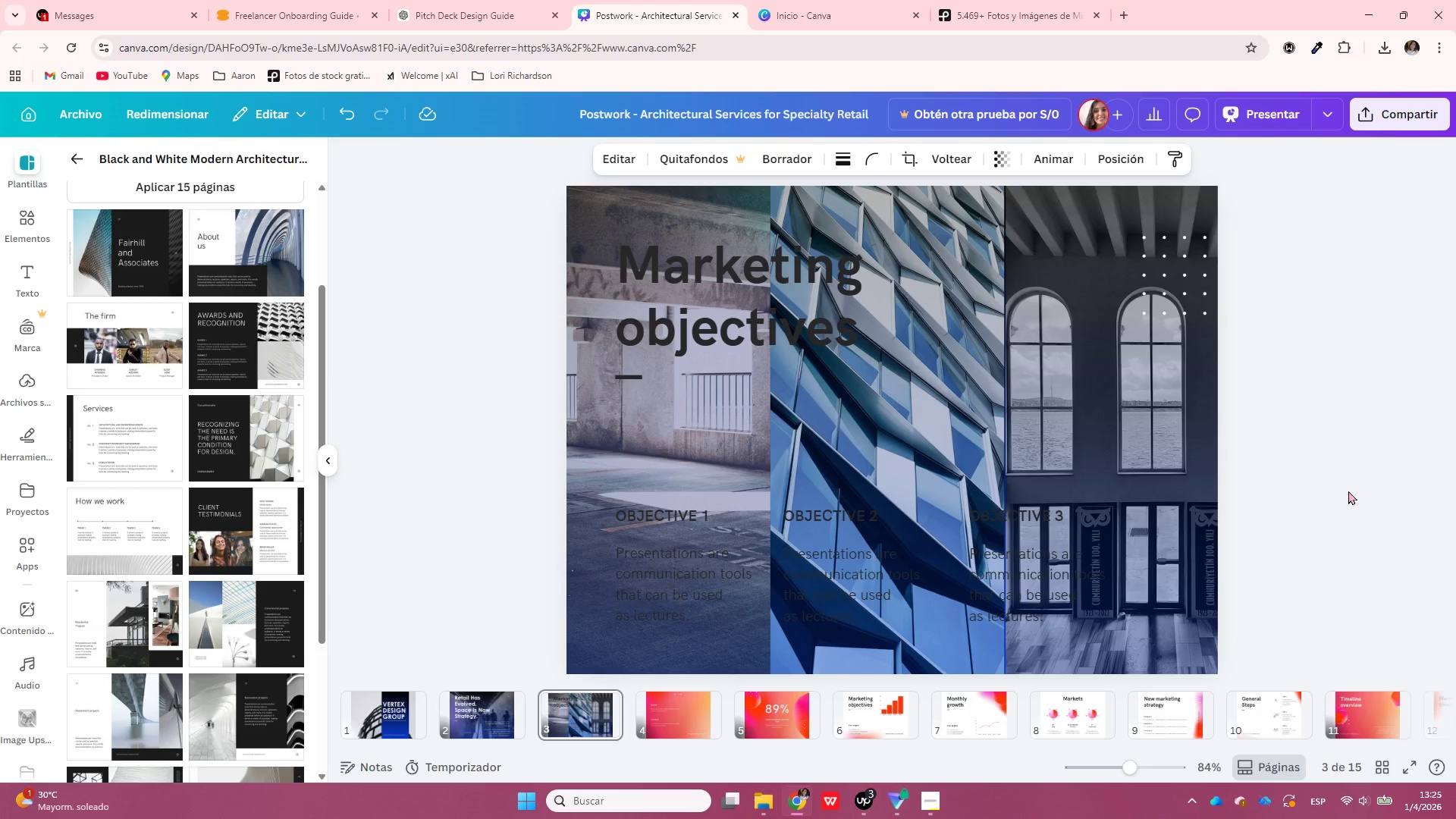 
key(ArrowLeft)
 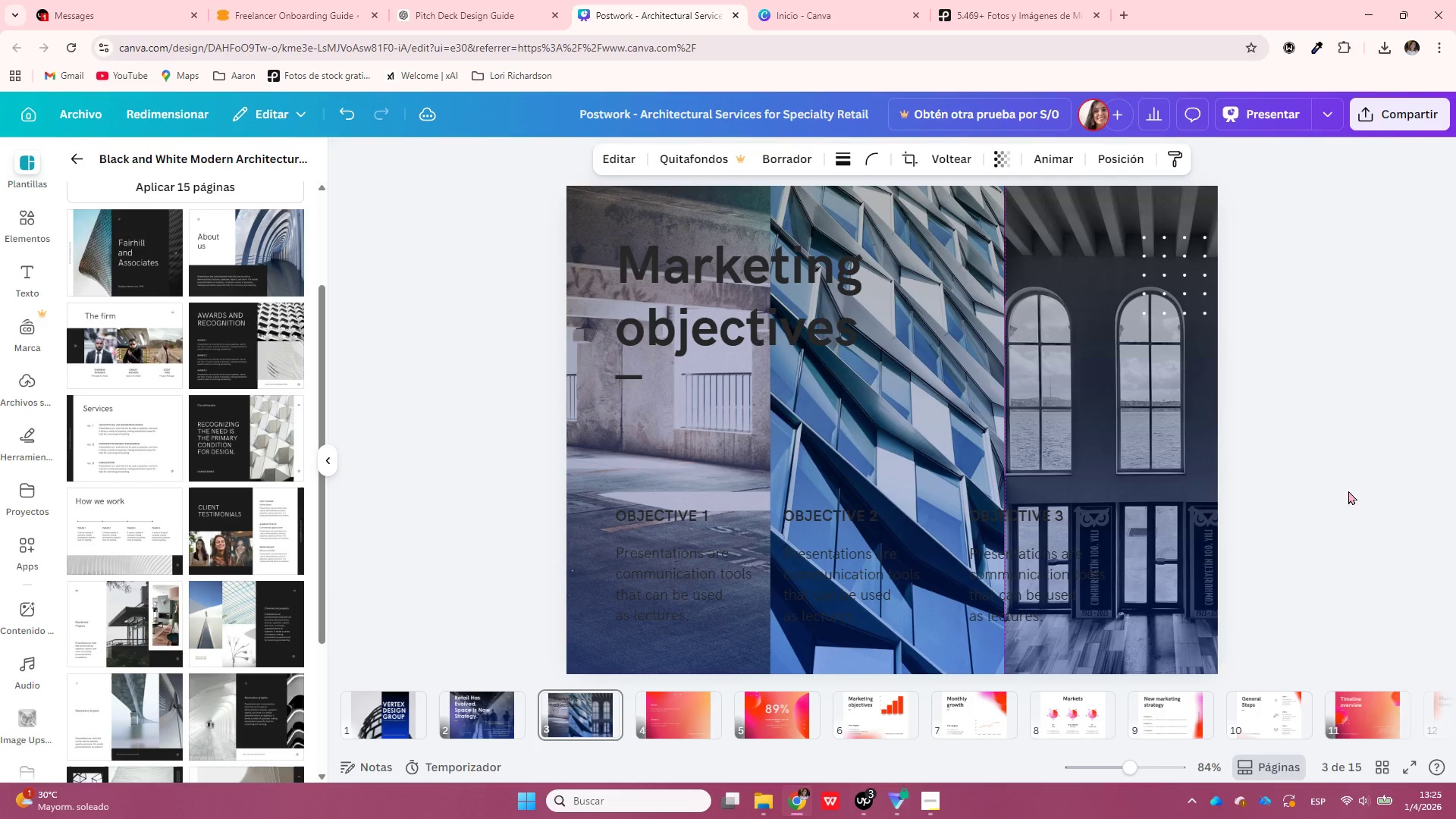 
key(ArrowLeft)
 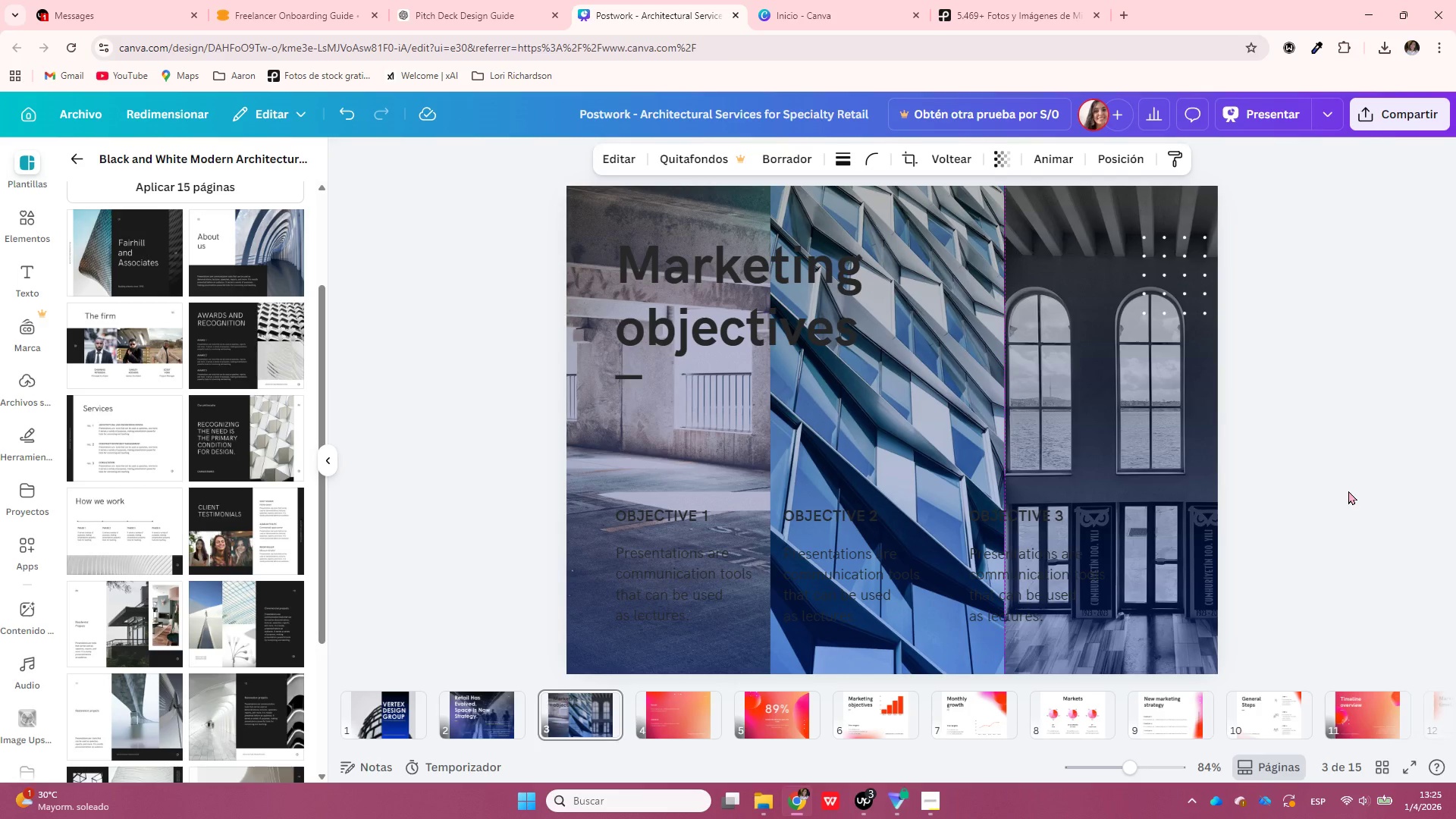 
key(ArrowLeft)
 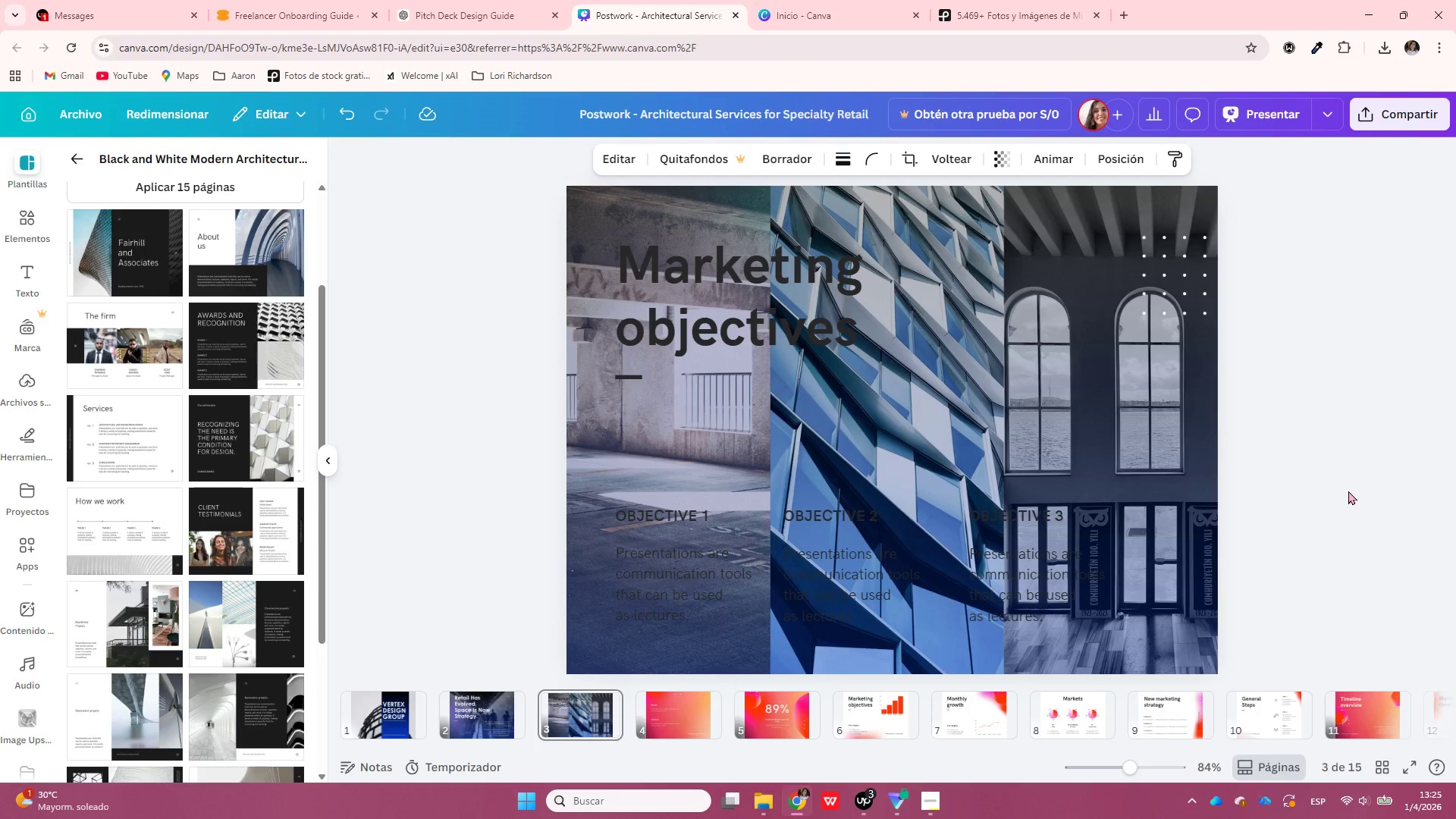 
key(ArrowRight)
 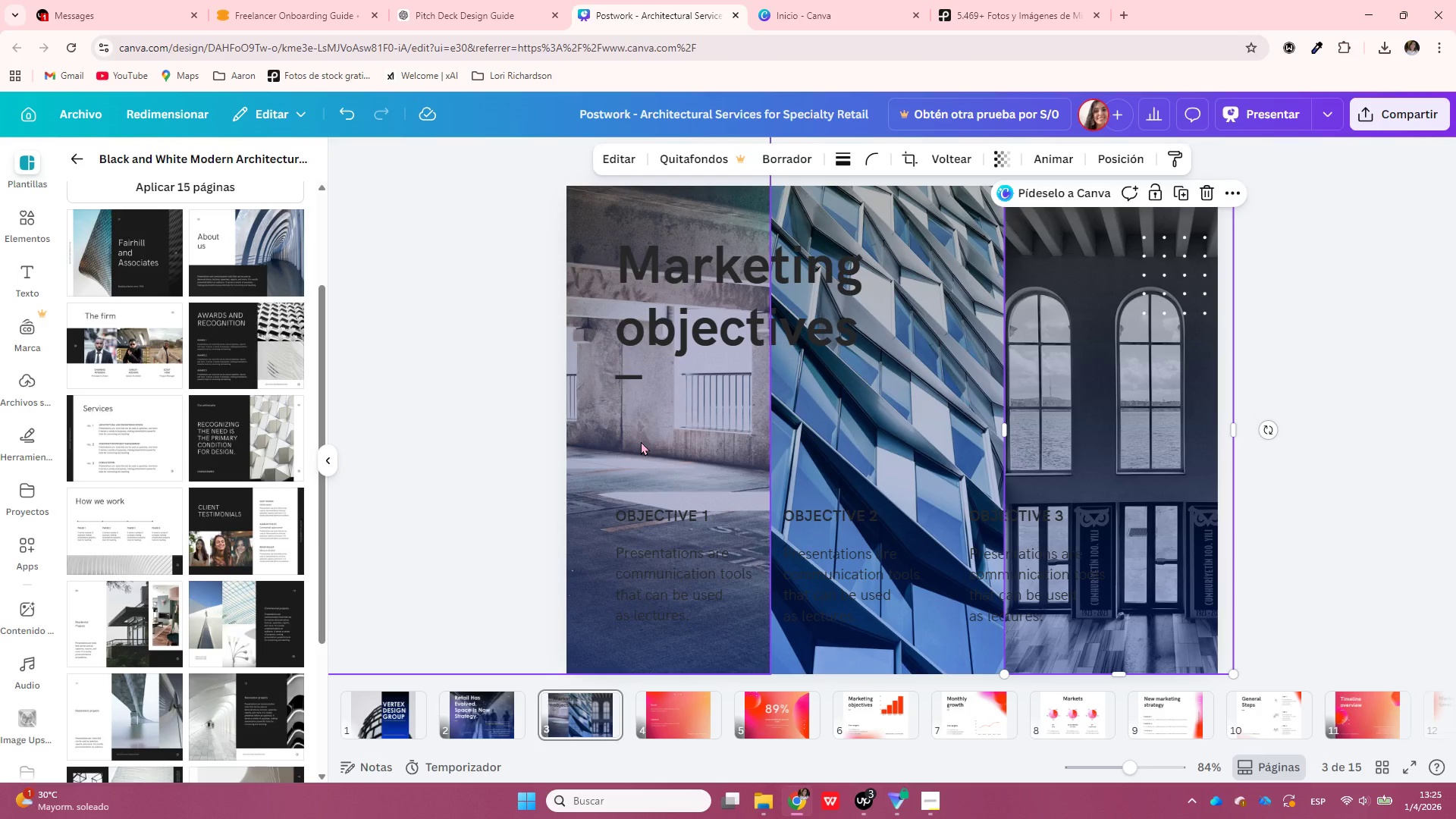 
left_click([641, 441])
 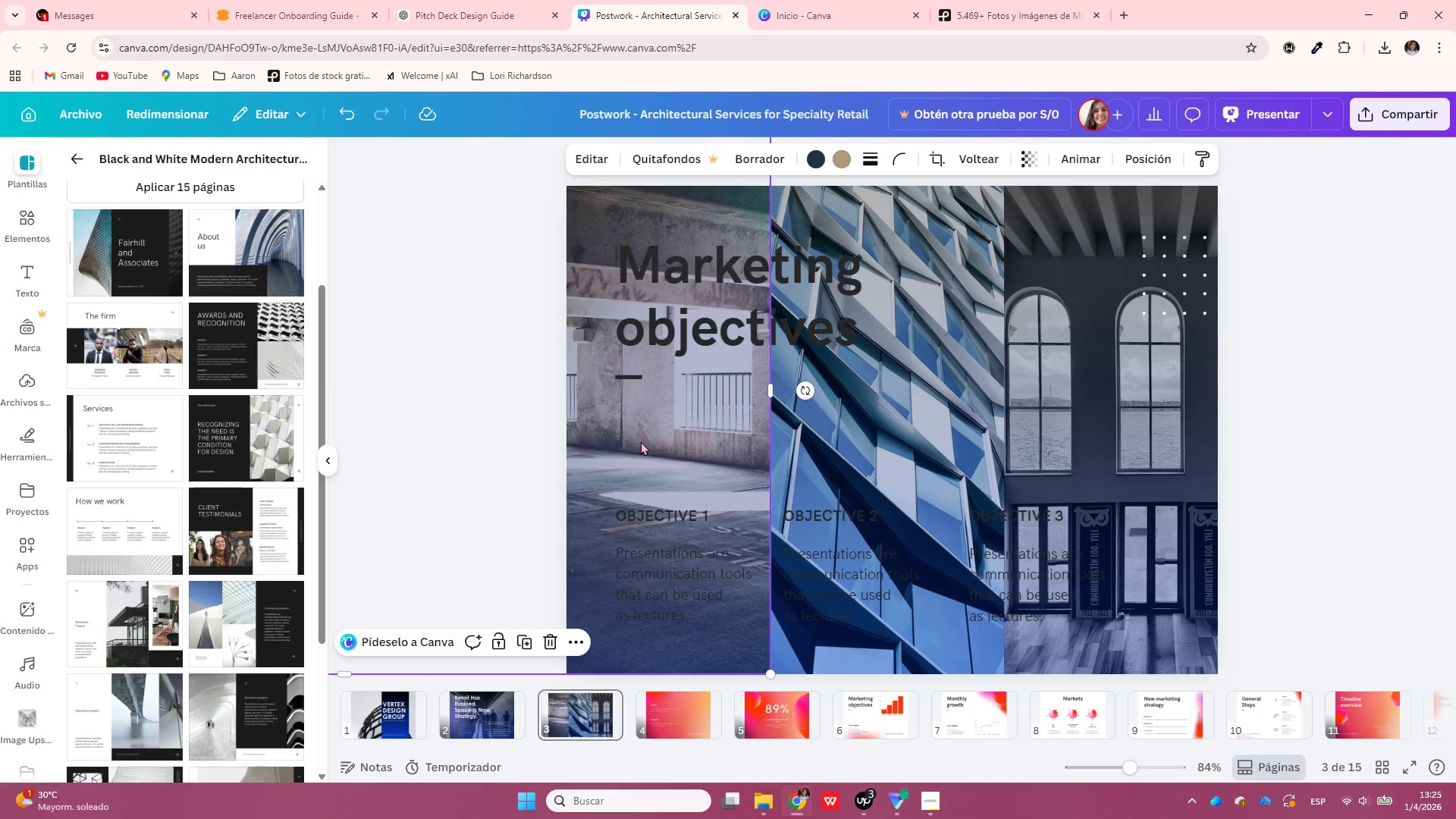 
wait(34.88)
 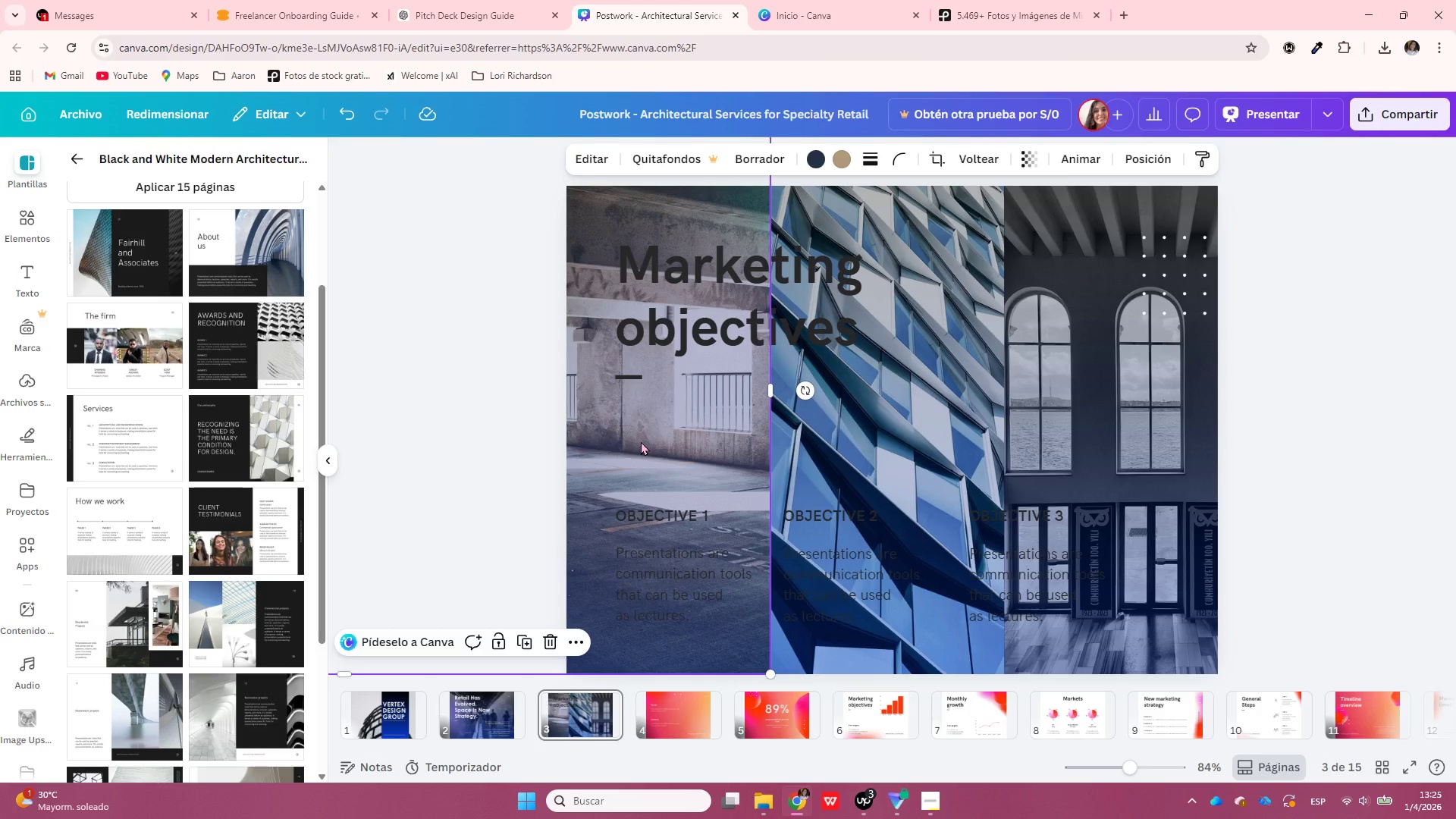 
left_click([1308, 498])
 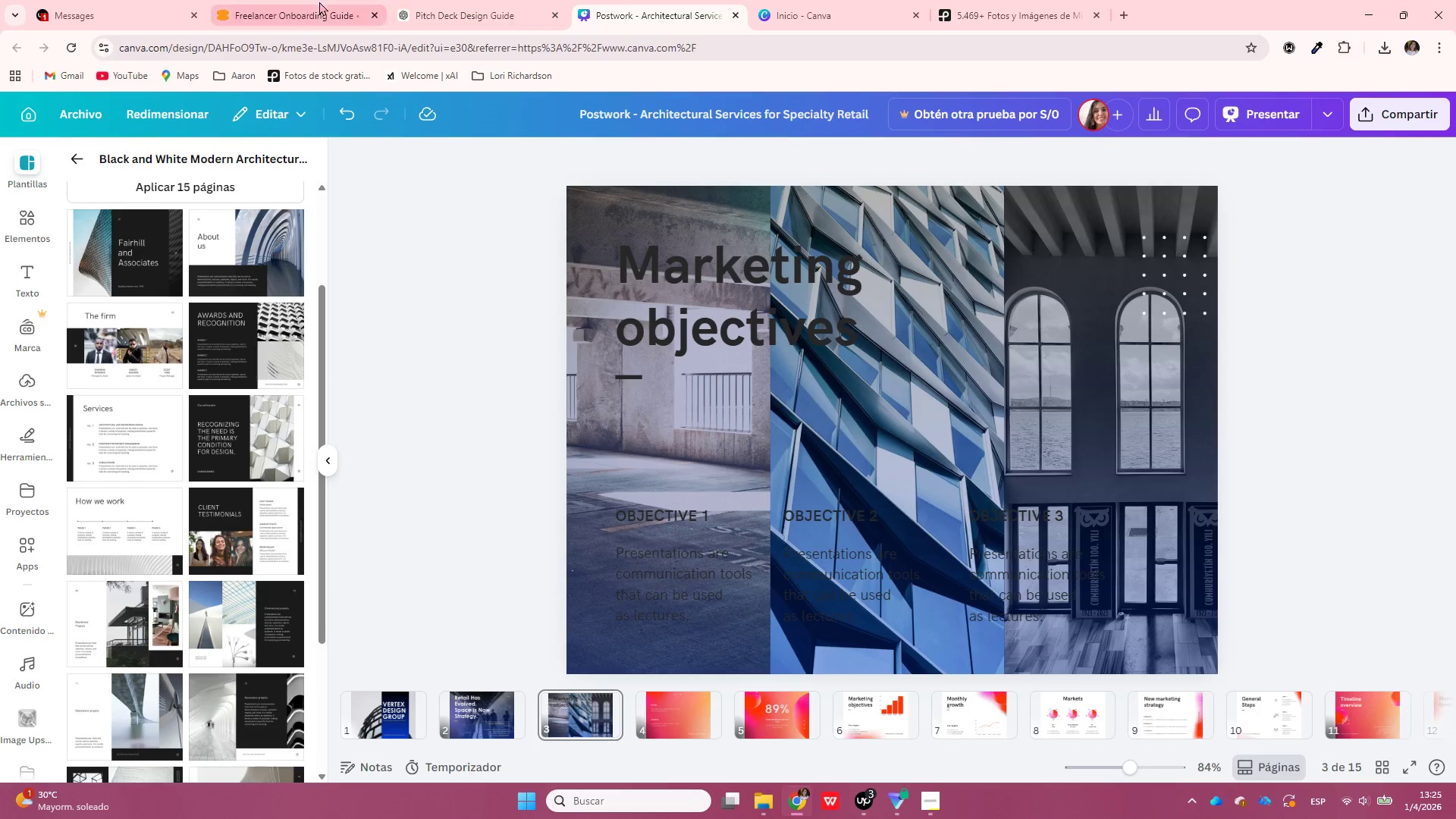 
left_click([453, 0])
 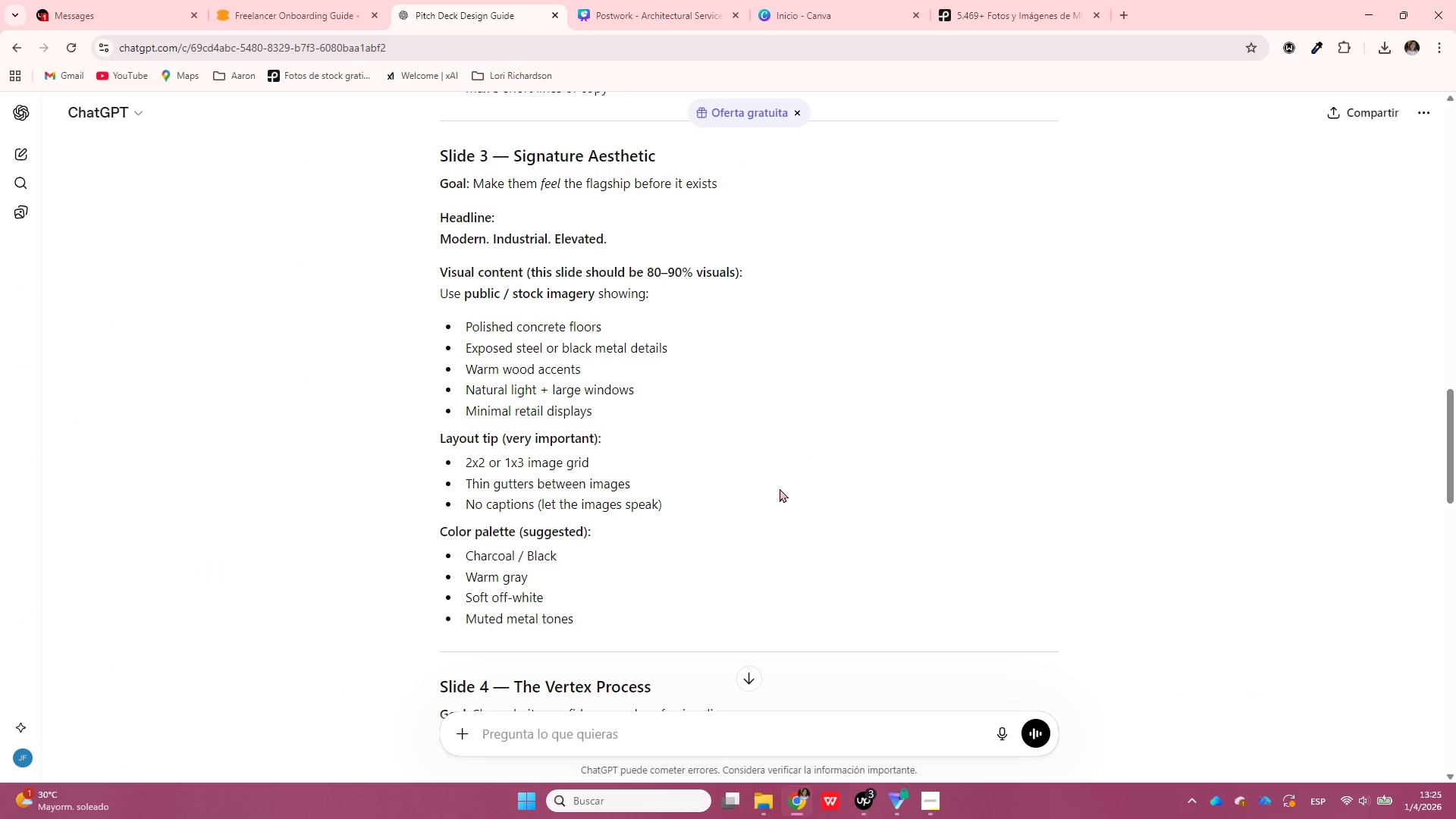 
wait(7.95)
 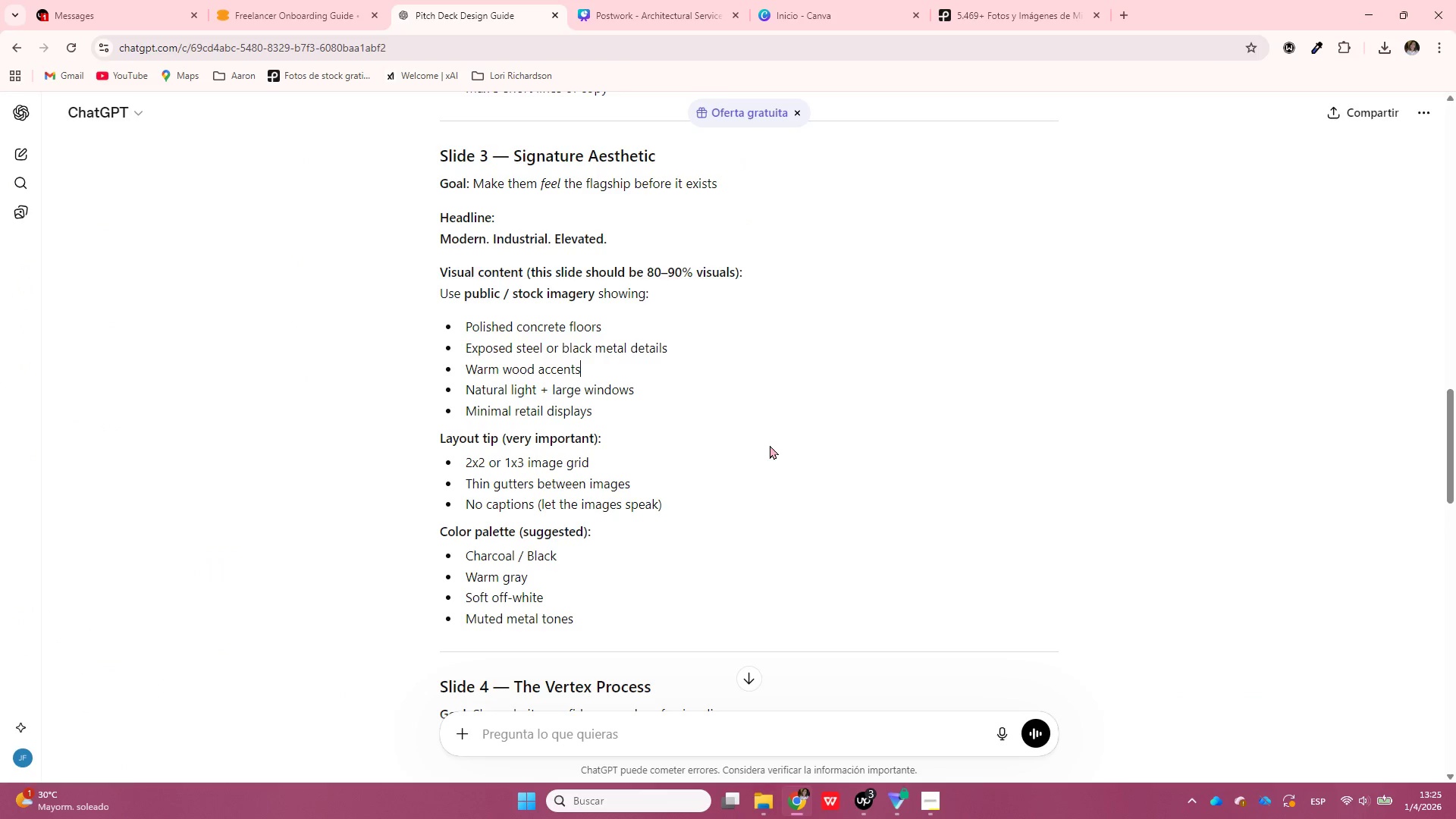 
scroll: coordinate [726, 582], scroll_direction: down, amount: 1.0
 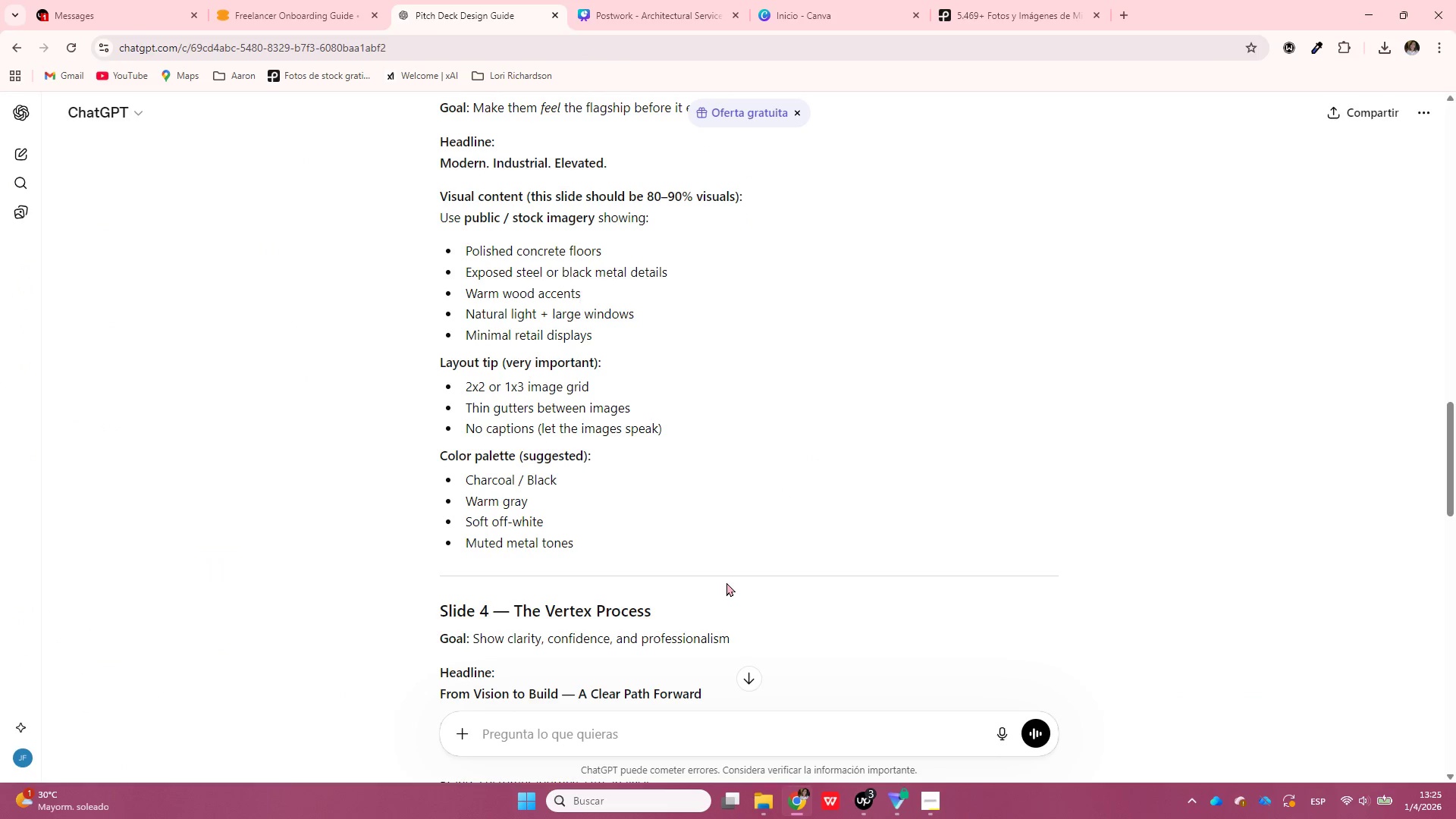 
scroll: coordinate [726, 582], scroll_direction: up, amount: 1.0
 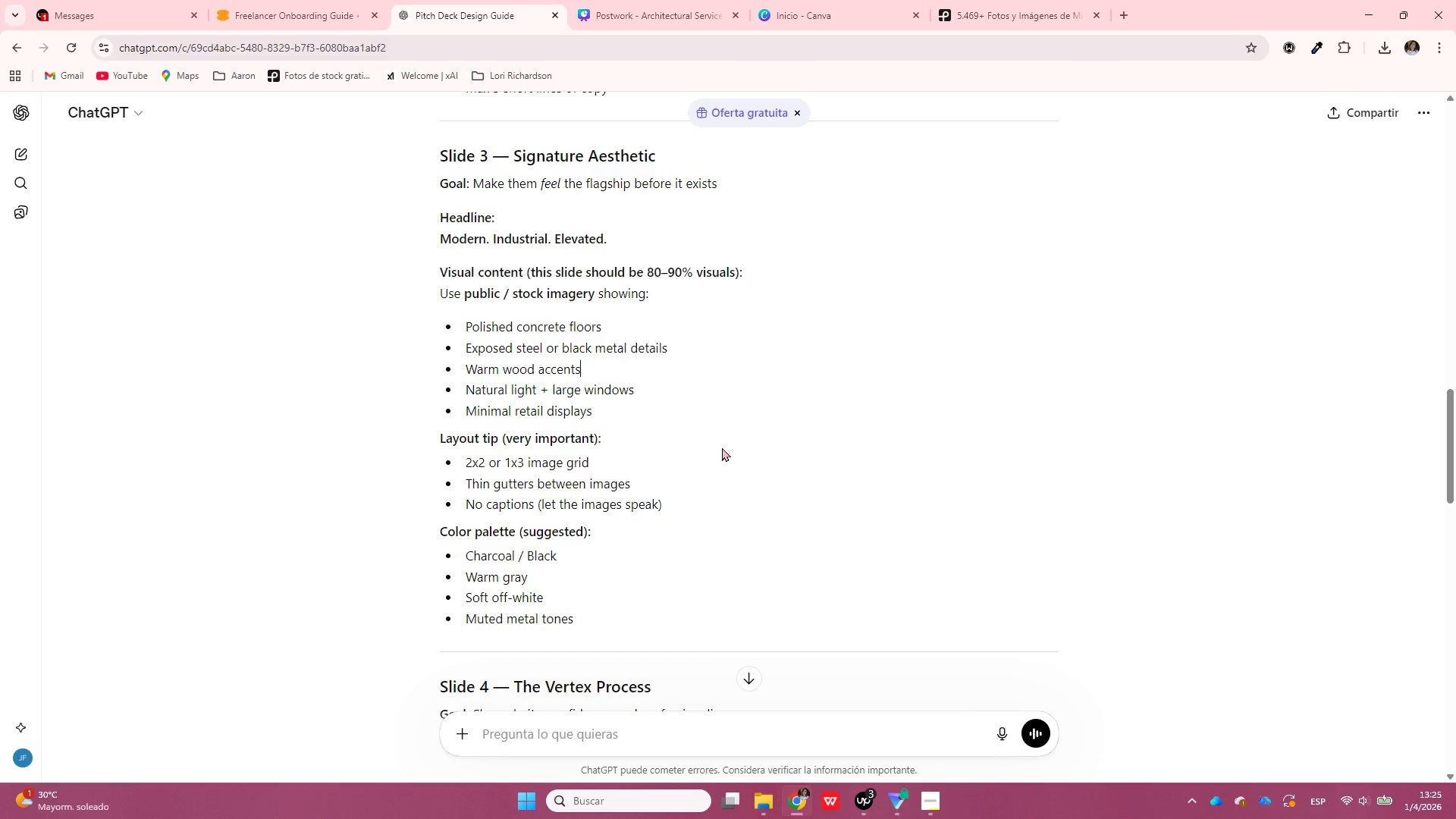 
left_click_drag(start_coordinate=[440, 239], to_coordinate=[627, 245])
 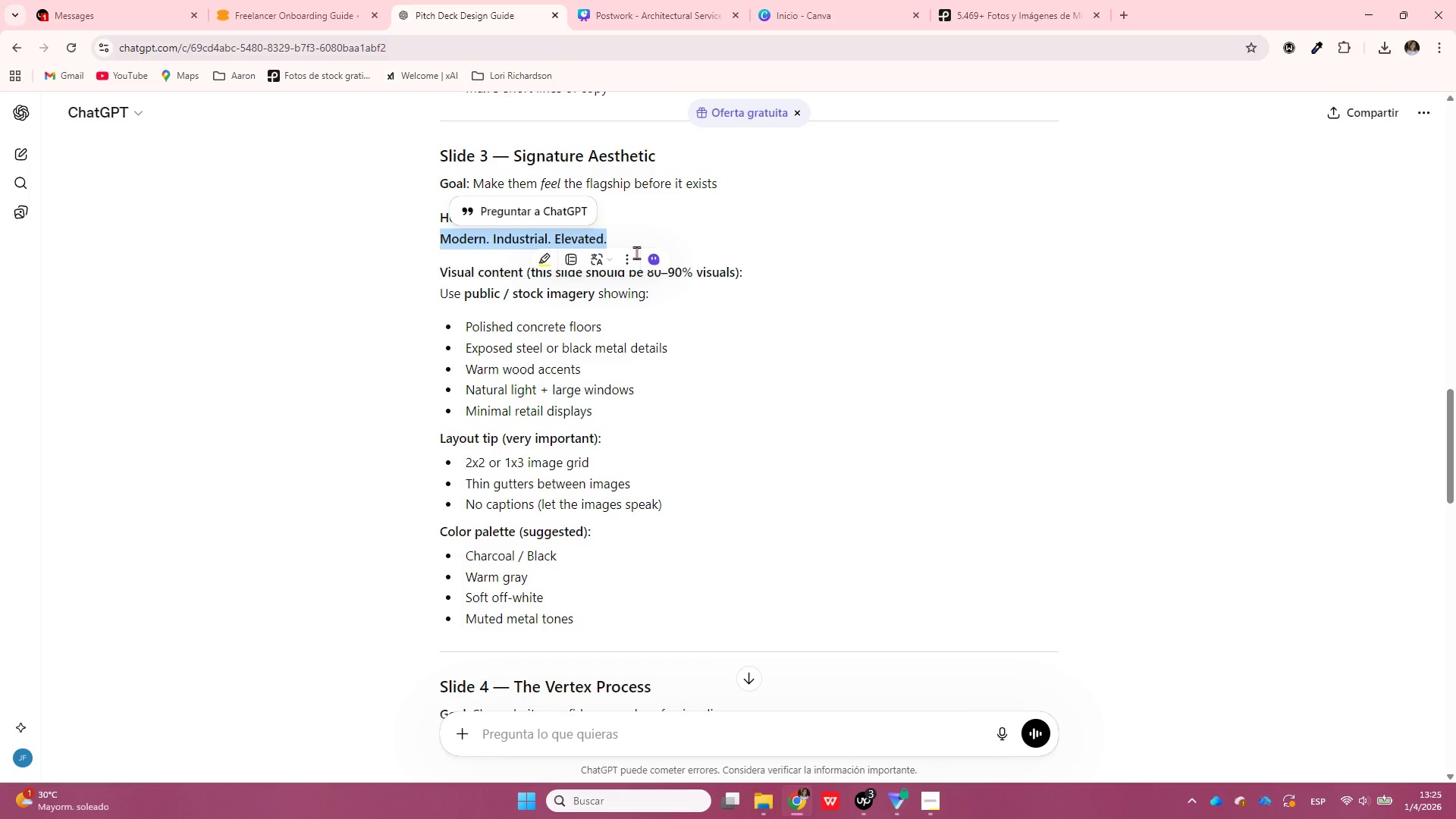 
double_click([662, 0])
 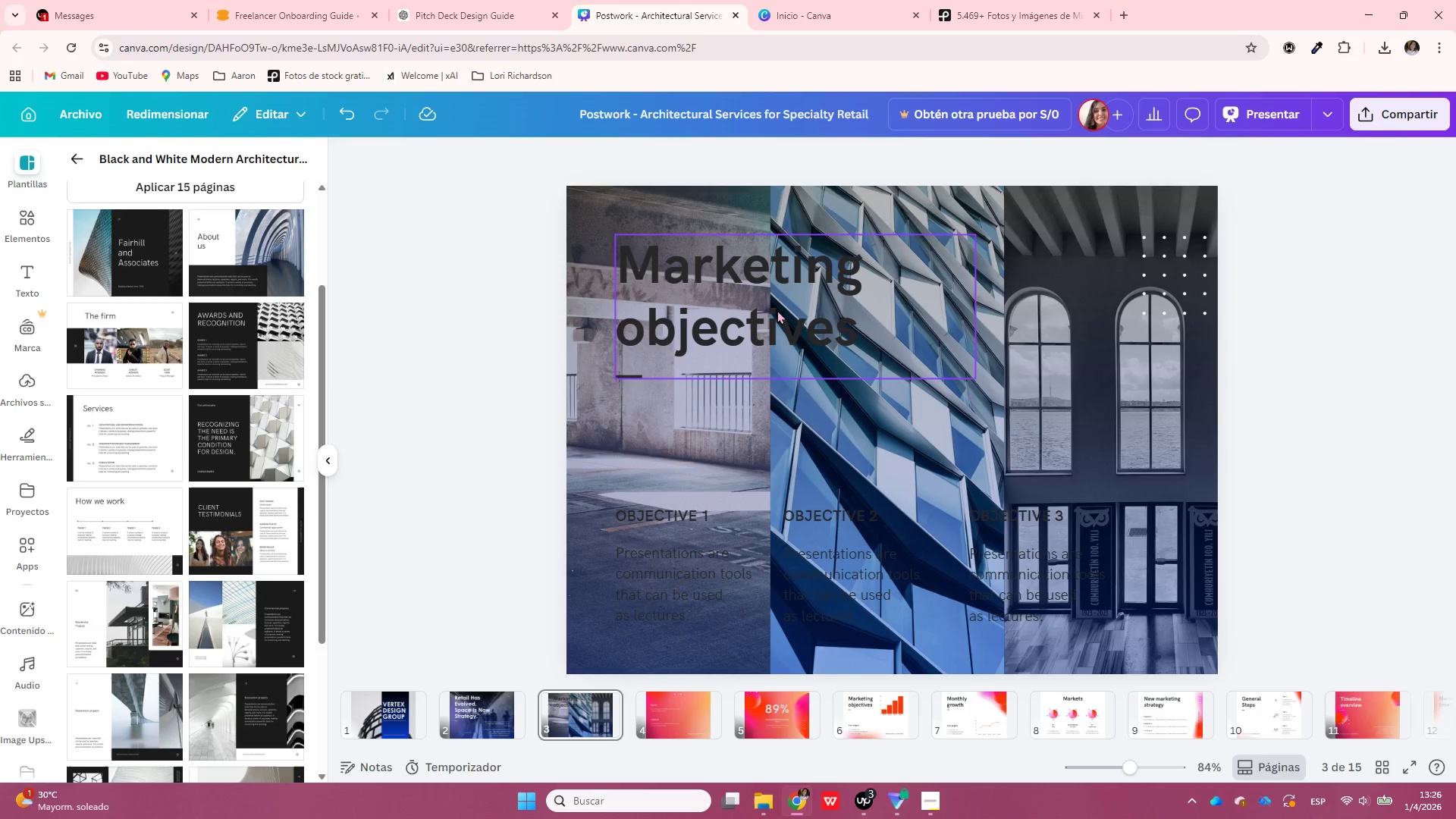 
double_click([776, 309])
 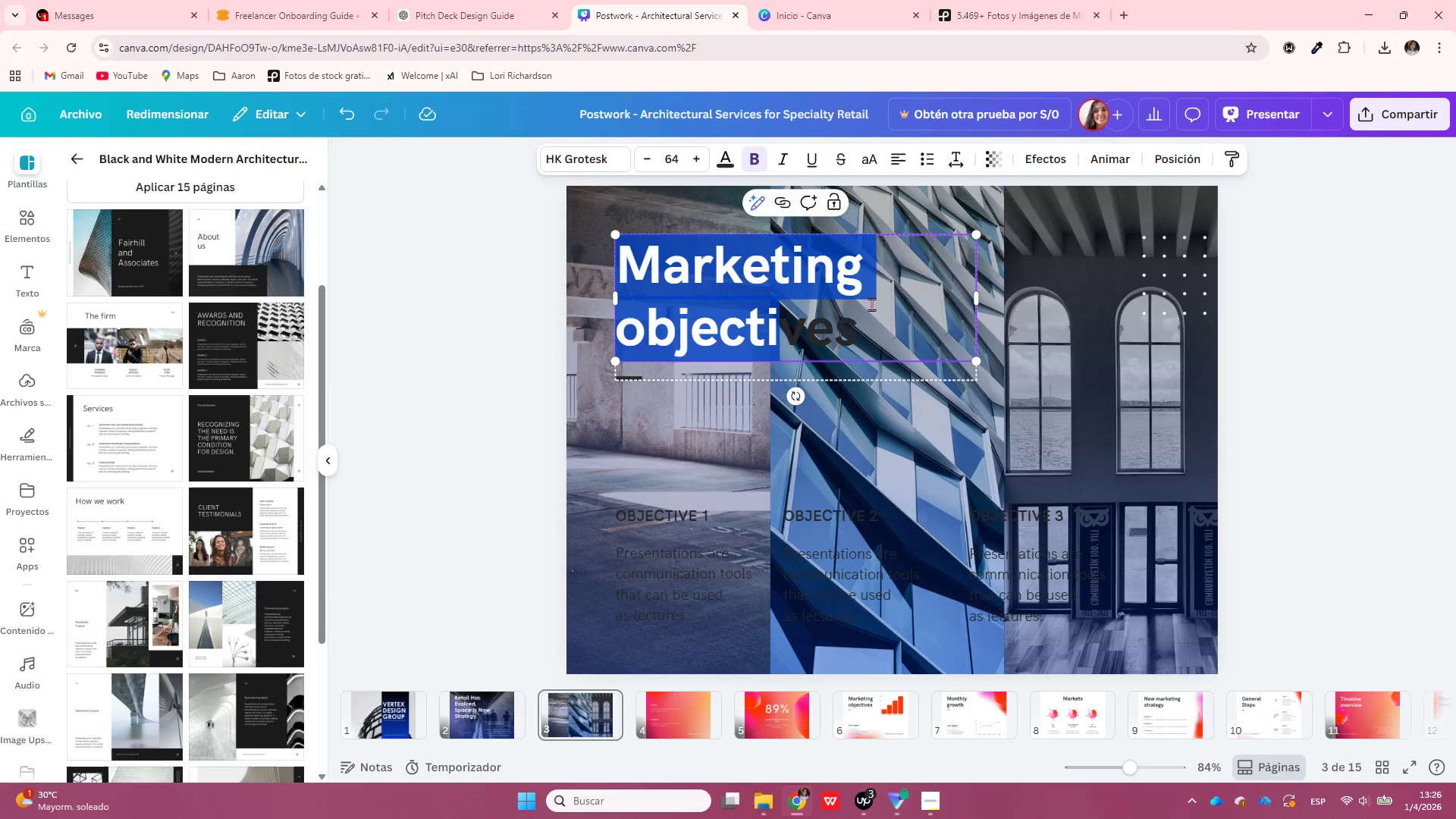 
left_click([890, 322])
 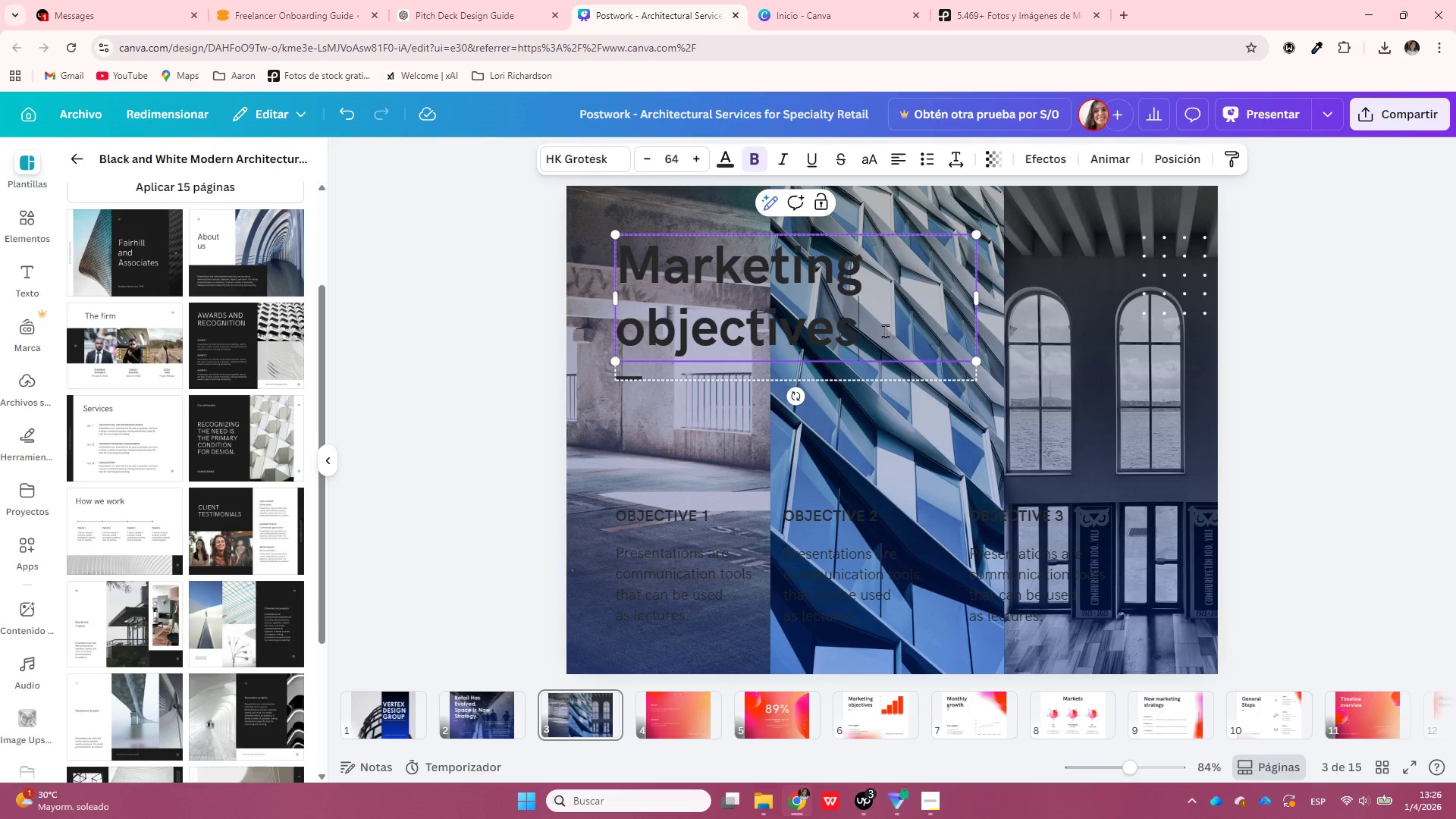 
left_click_drag(start_coordinate=[886, 331], to_coordinate=[625, 260])
 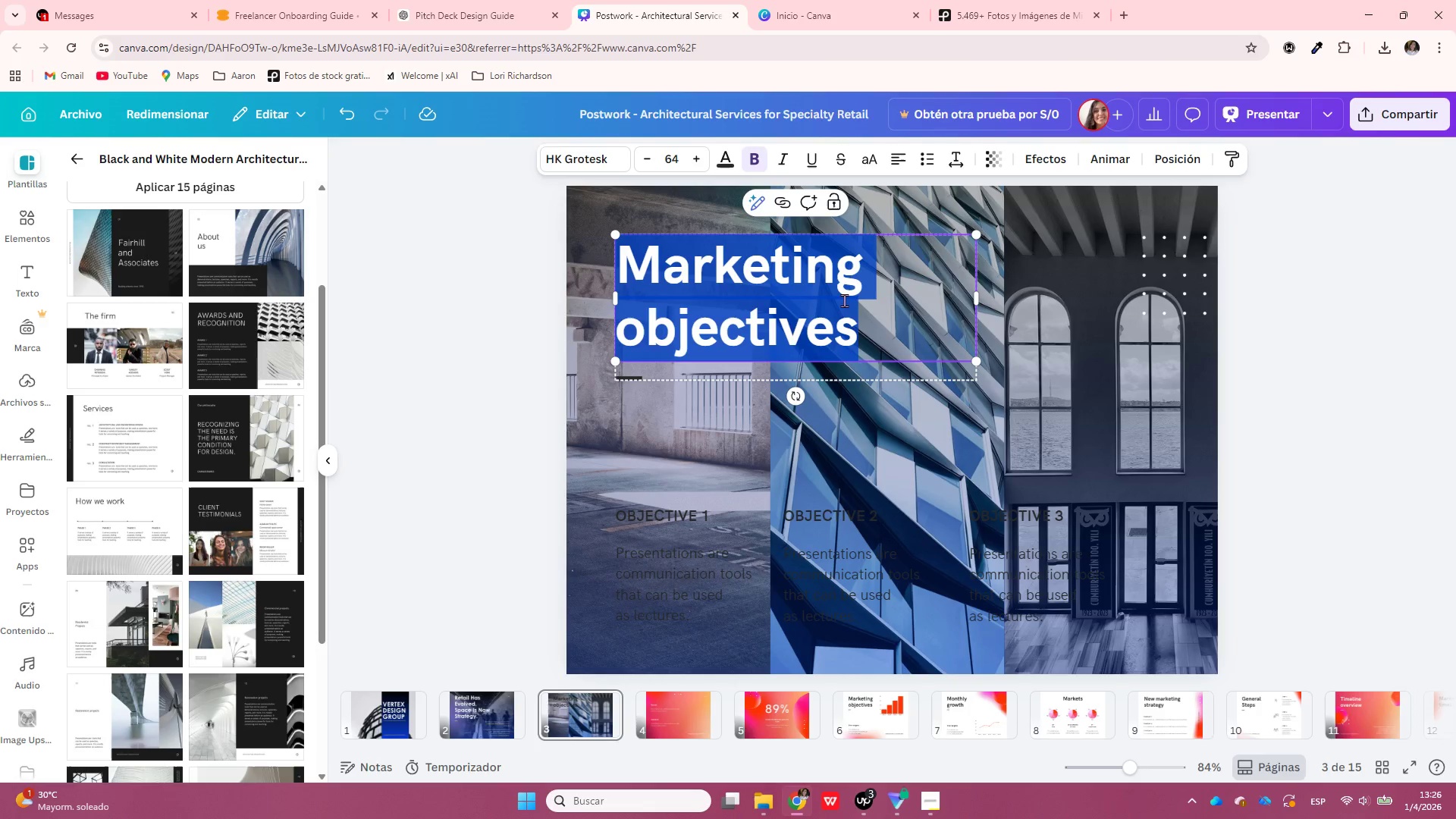 
key(Control+ControlLeft)
 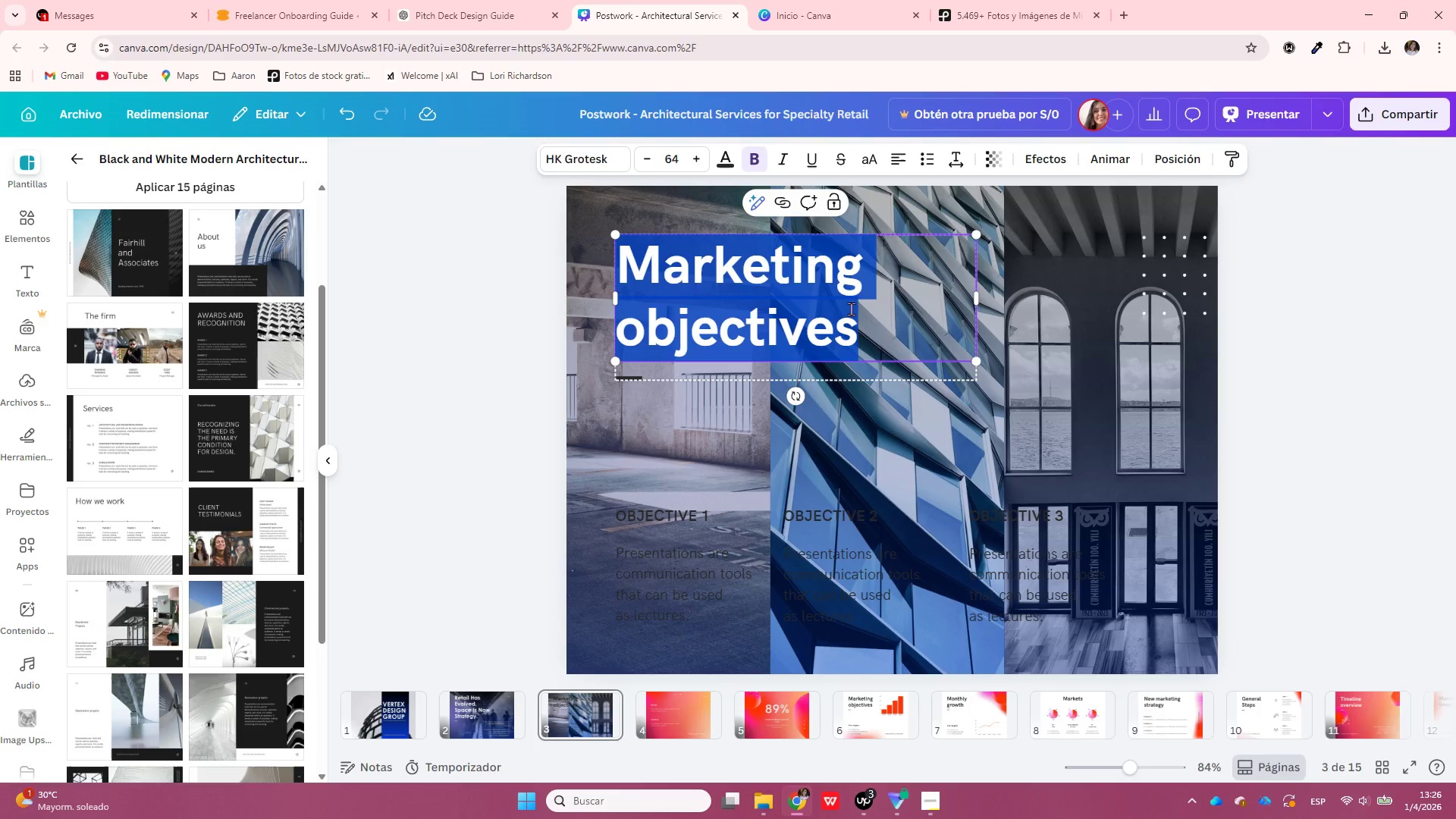 
key(Control+V)
 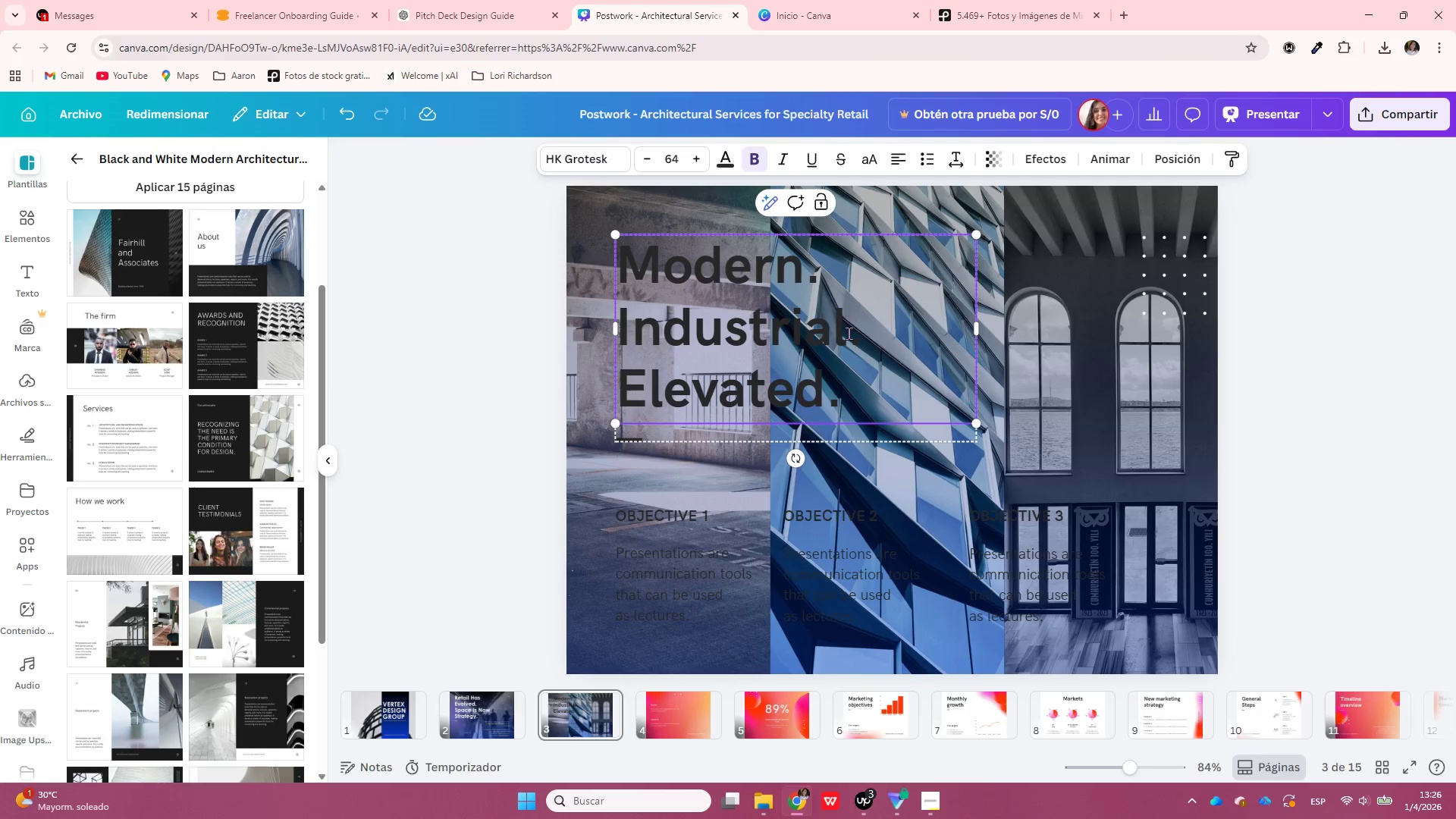 
left_click_drag(start_coordinate=[862, 333], to_coordinate=[620, 348])
 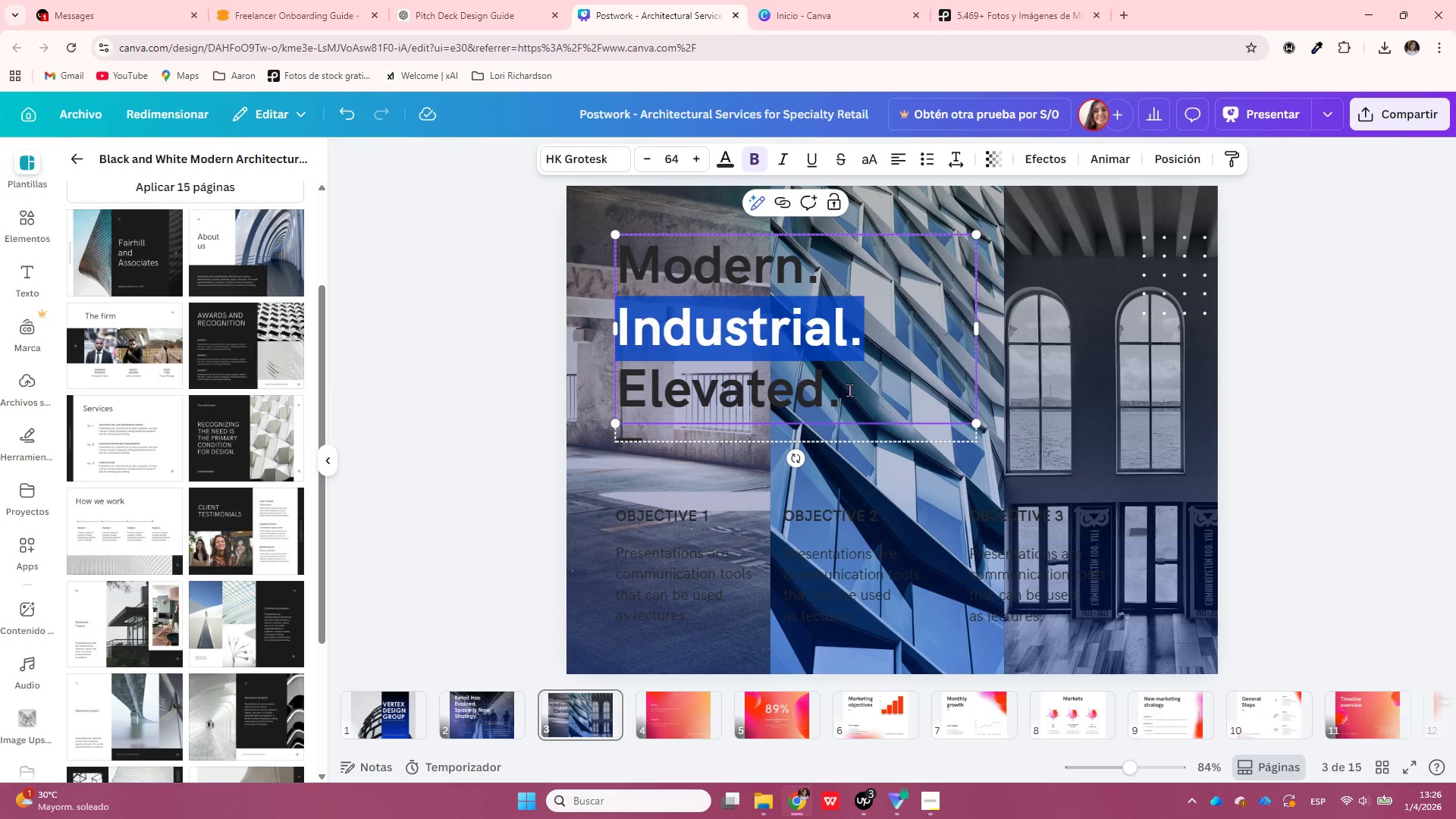 
left_click_drag(start_coordinate=[850, 391], to_coordinate=[622, 341])
 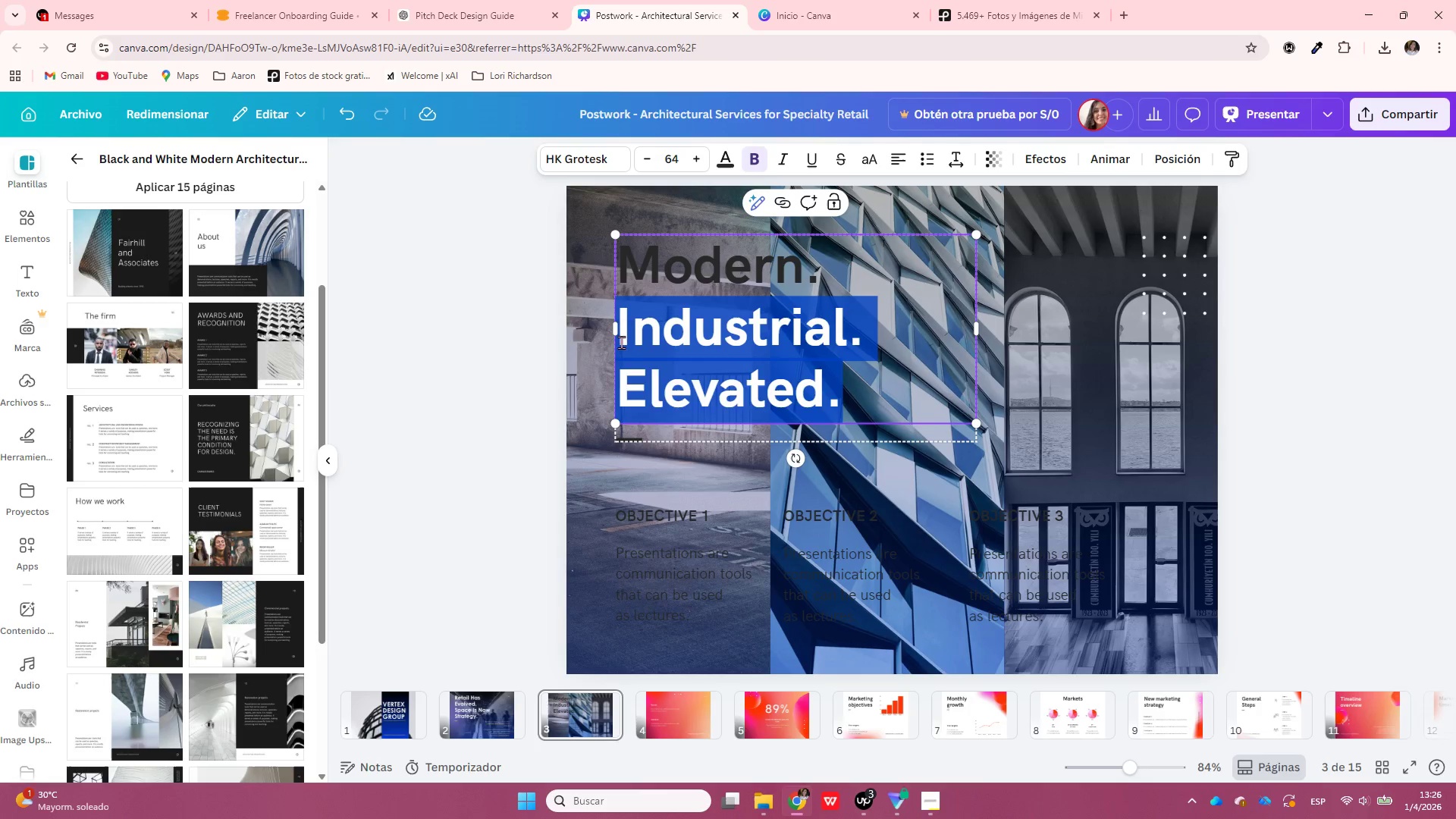 
key(Control+X)
 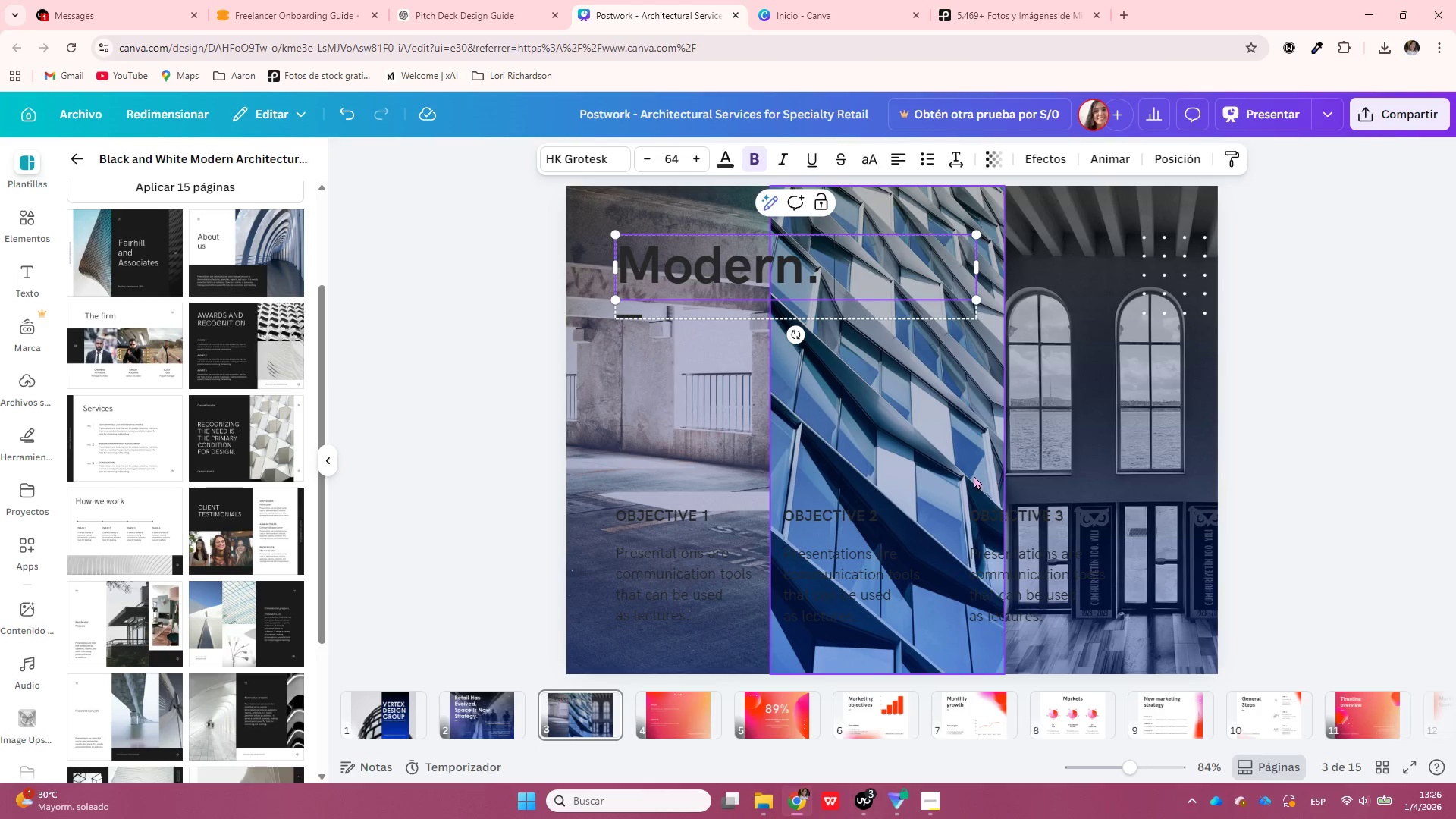 
left_click([974, 474])
 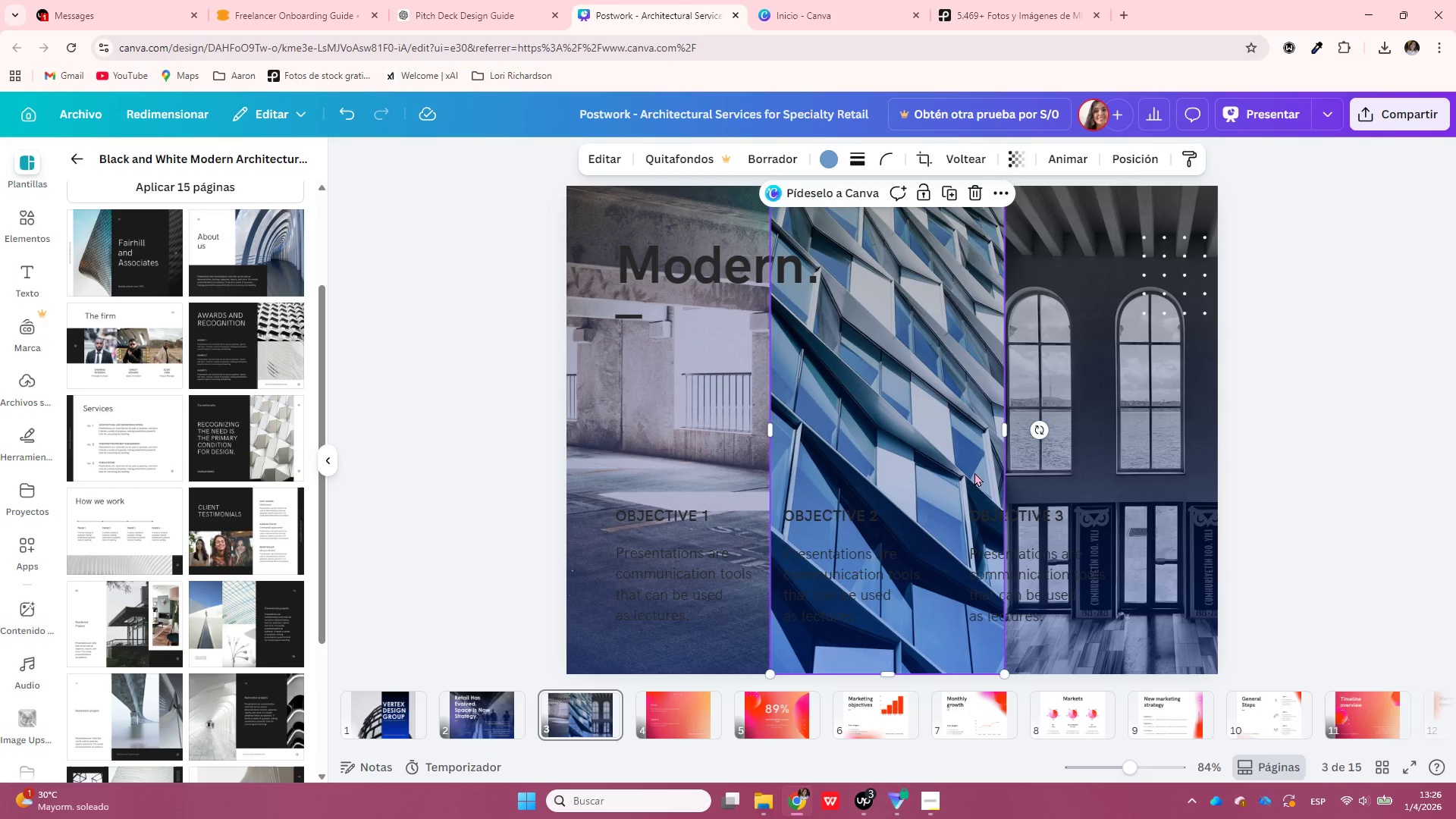 
key(Control+V)
 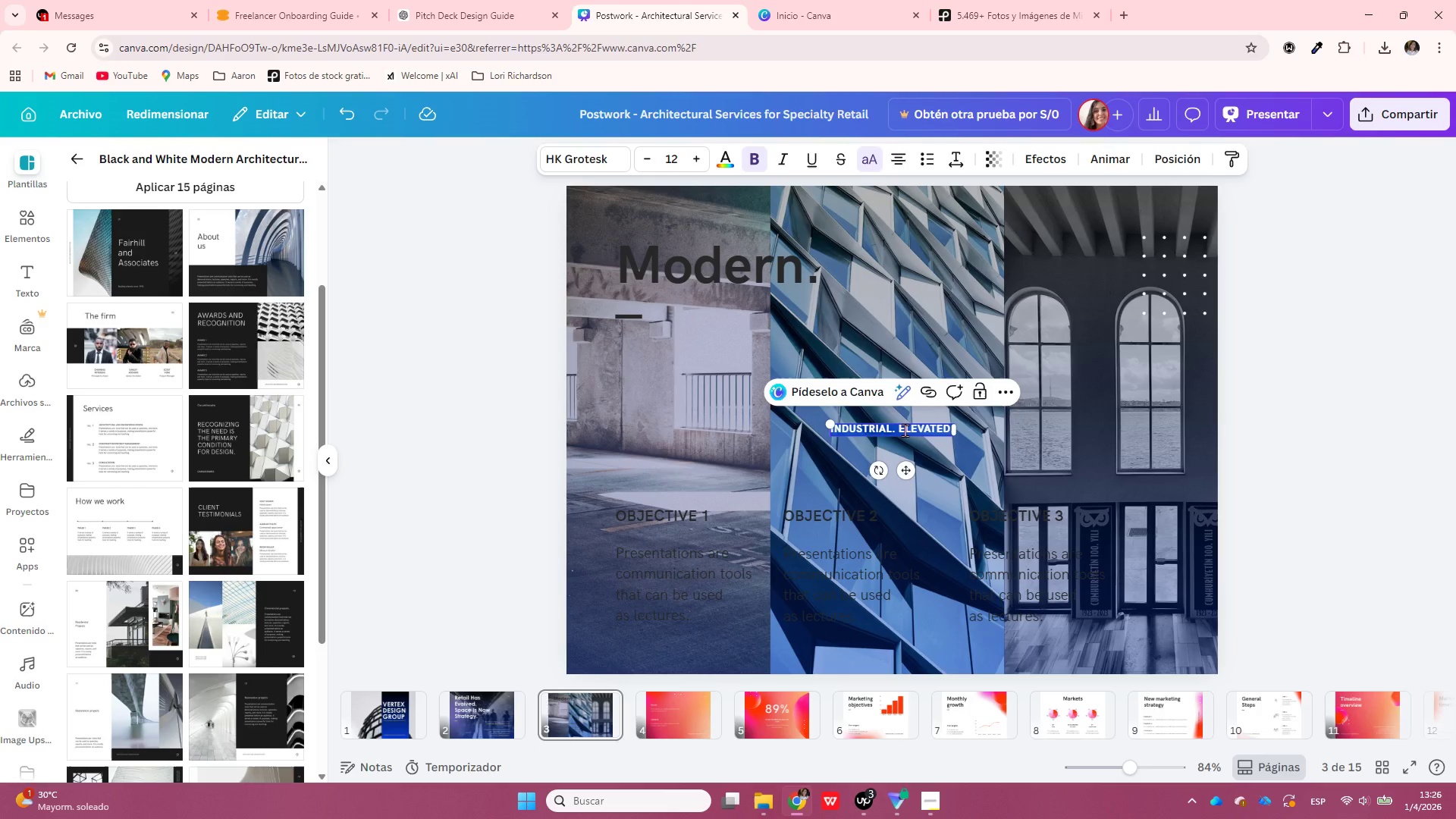 
double_click([904, 431])
 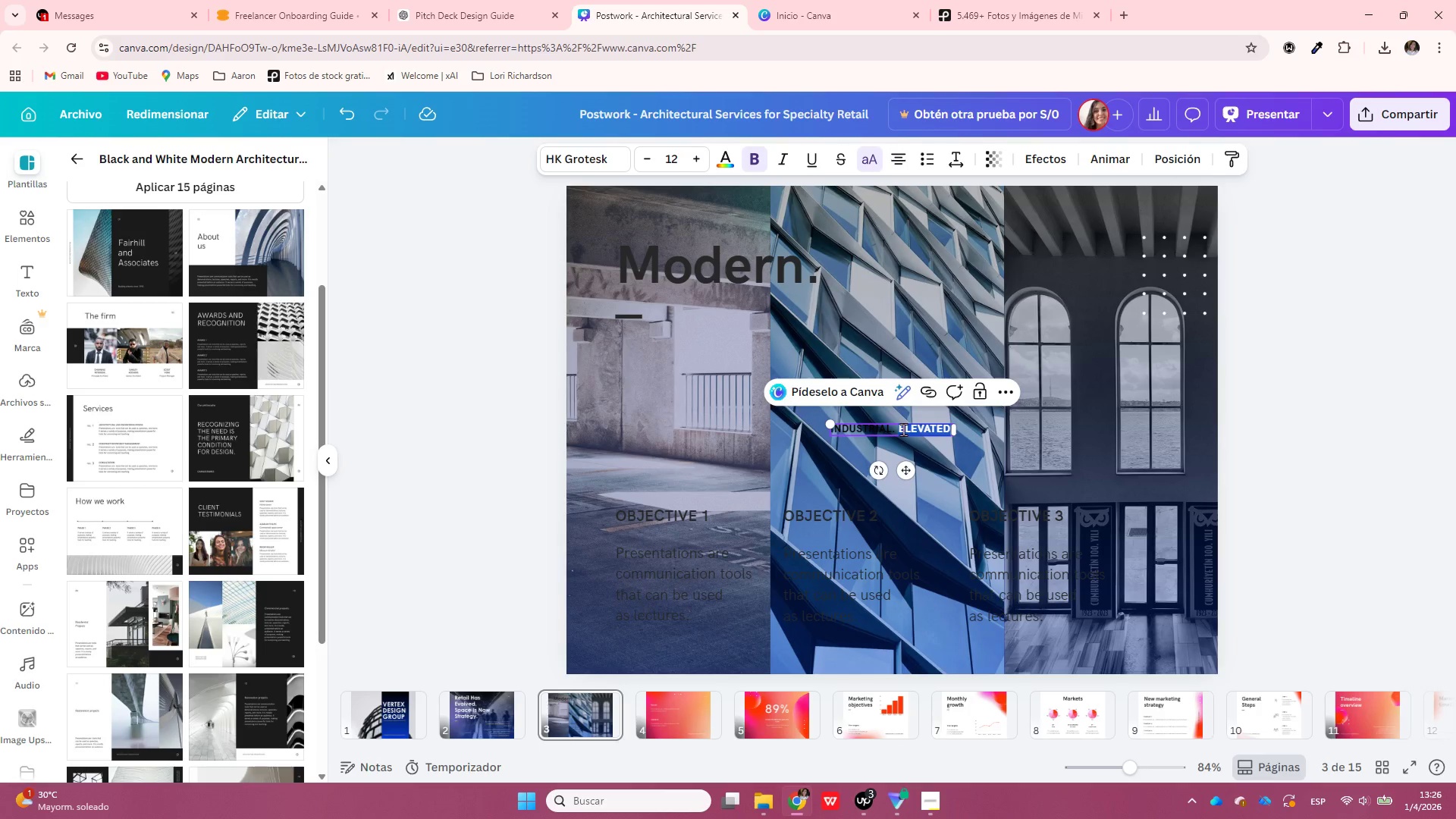 
key(Control+X)
 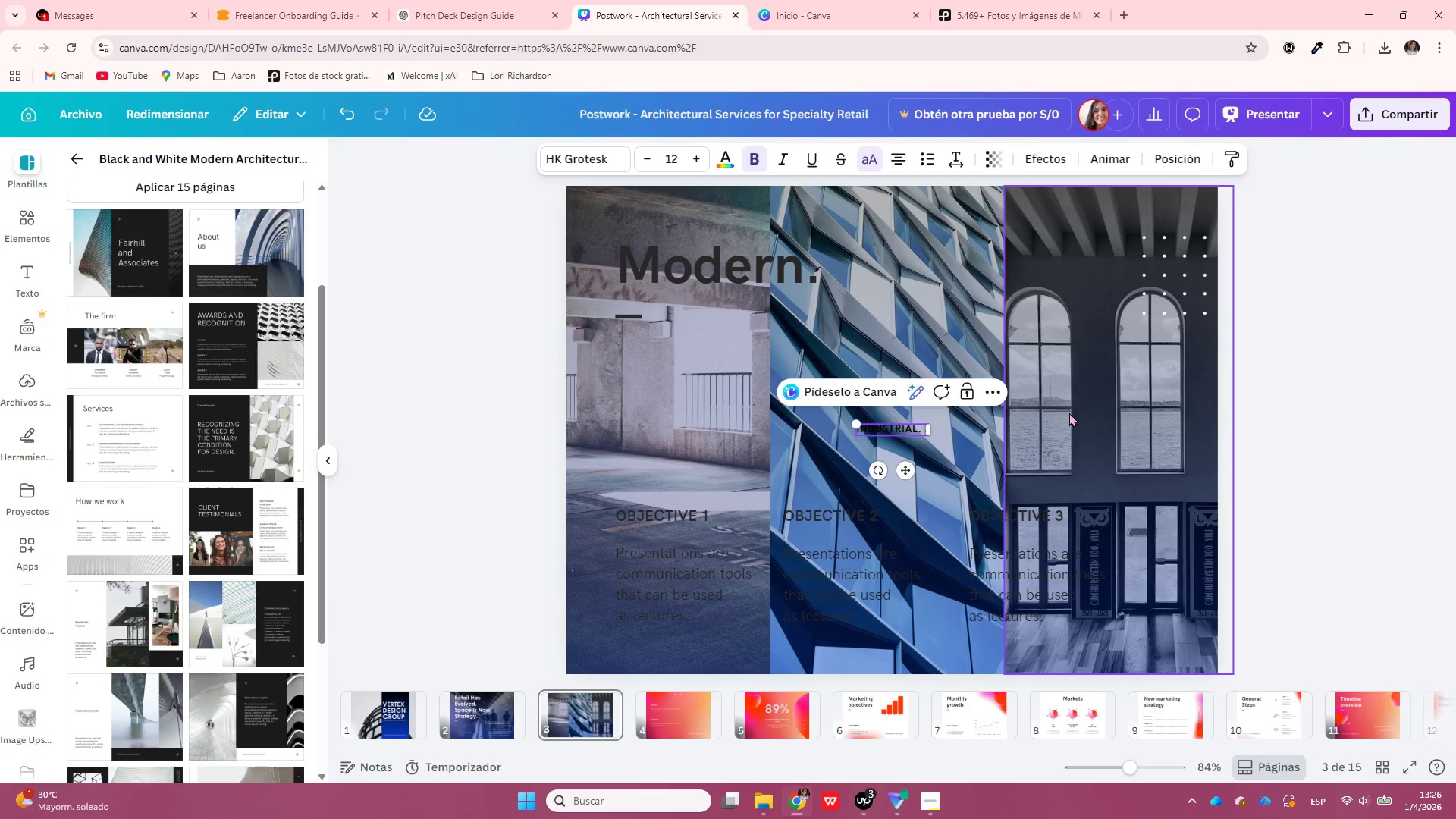 
left_click([1069, 413])
 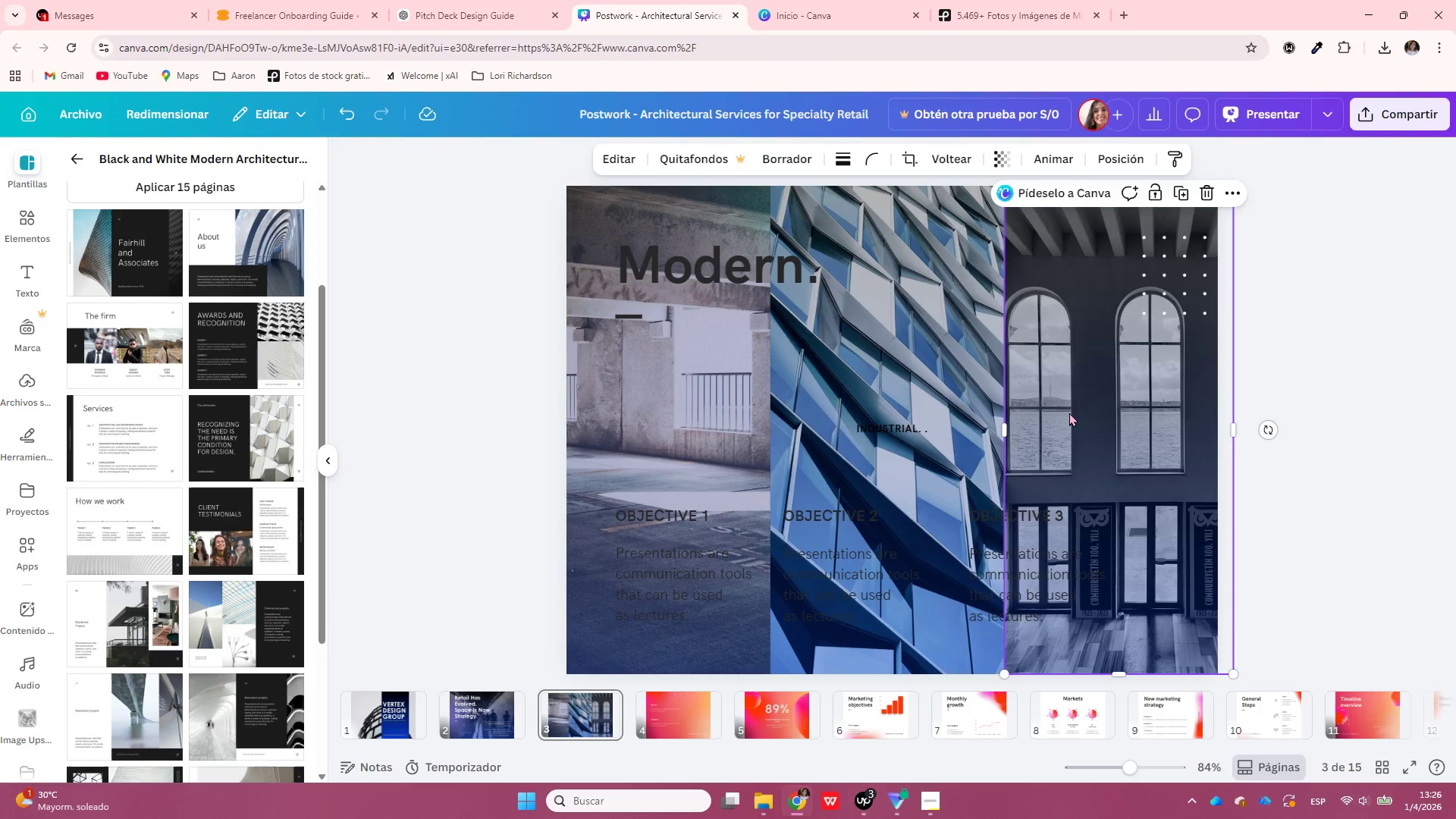 
key(Control+ControlLeft)
 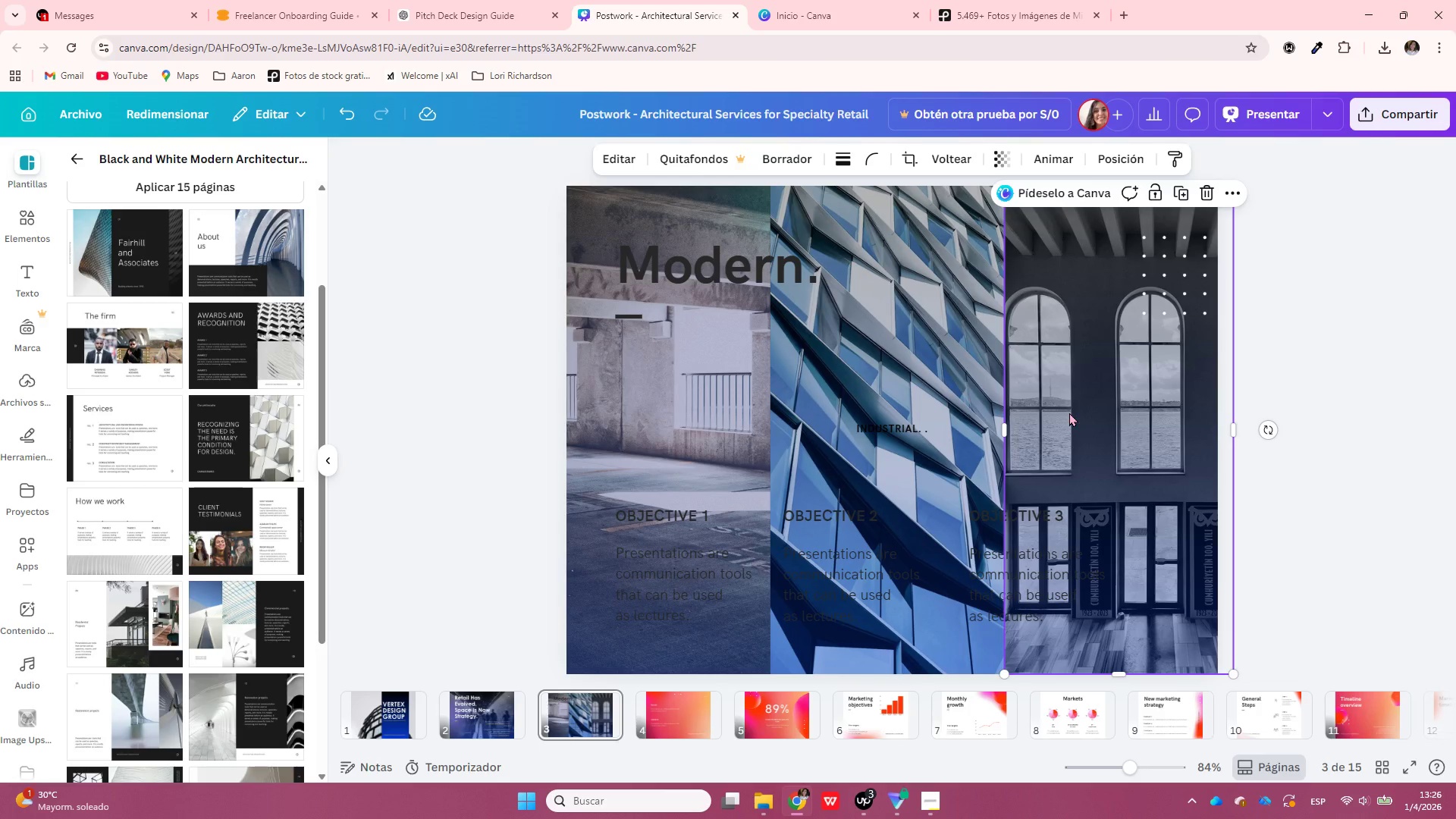 
key(Control+V)
 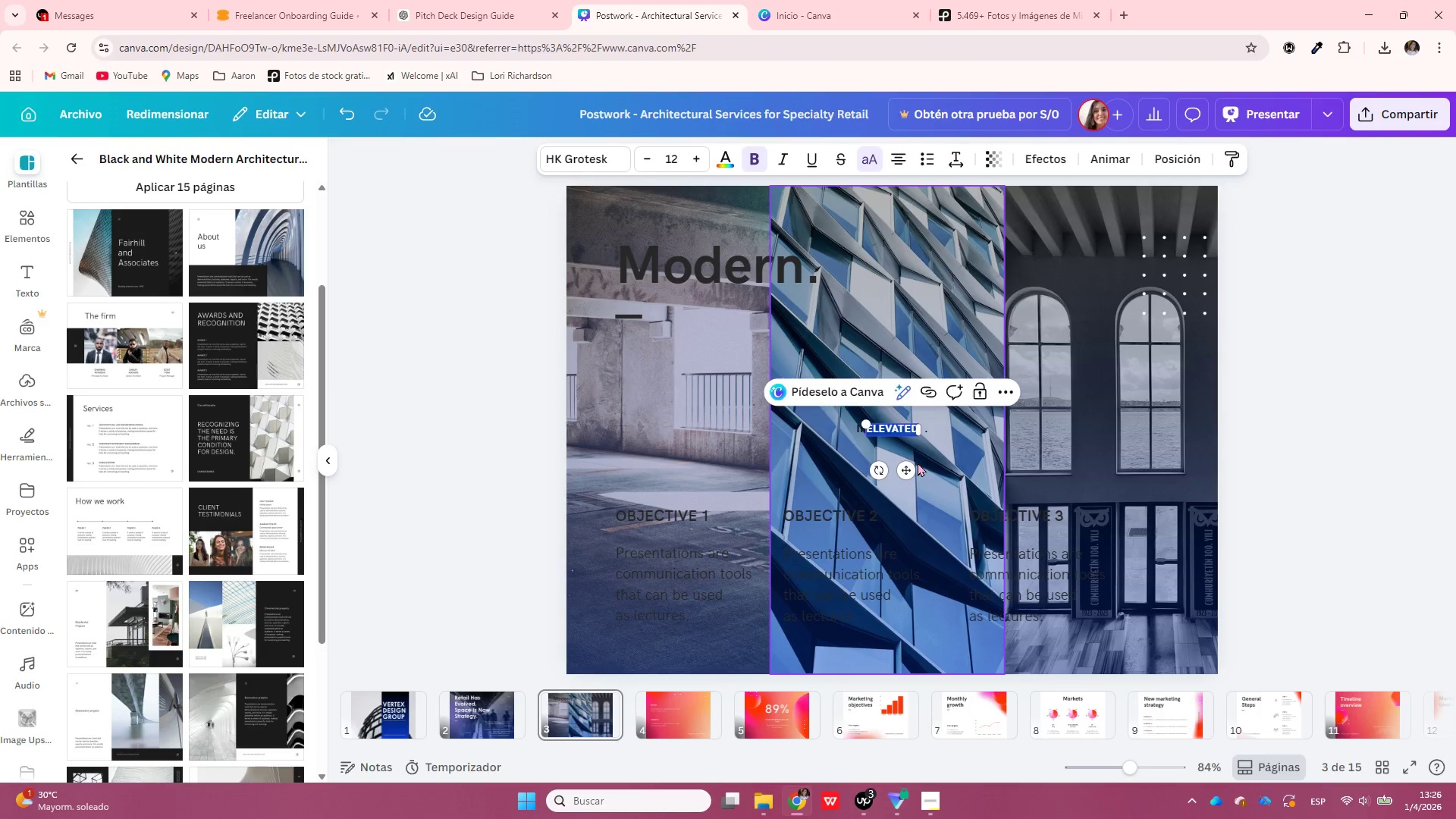 
left_click_drag(start_coordinate=[905, 466], to_coordinate=[1127, 460])
 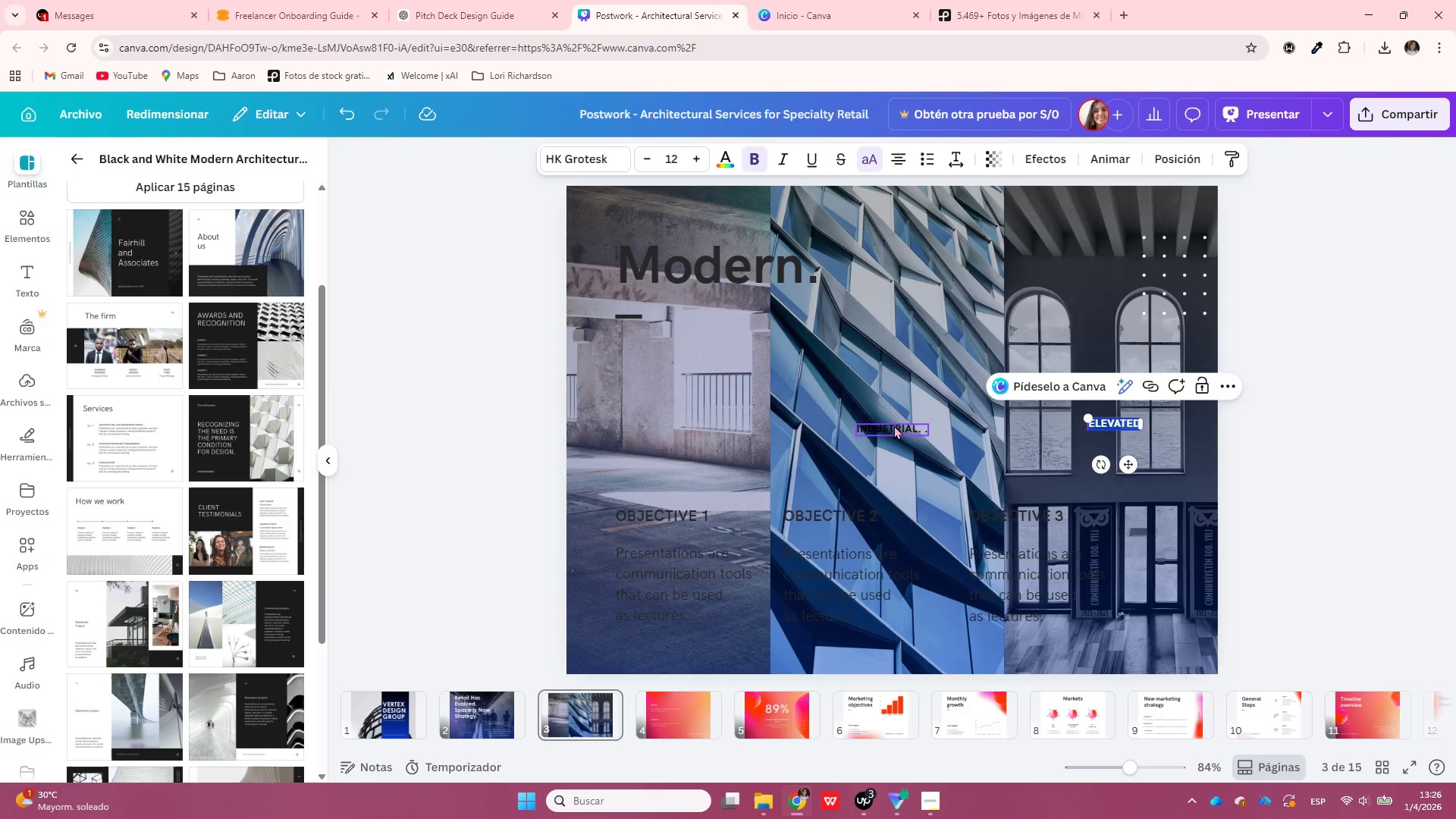 
left_click_drag(start_coordinate=[894, 425], to_coordinate=[902, 425])
 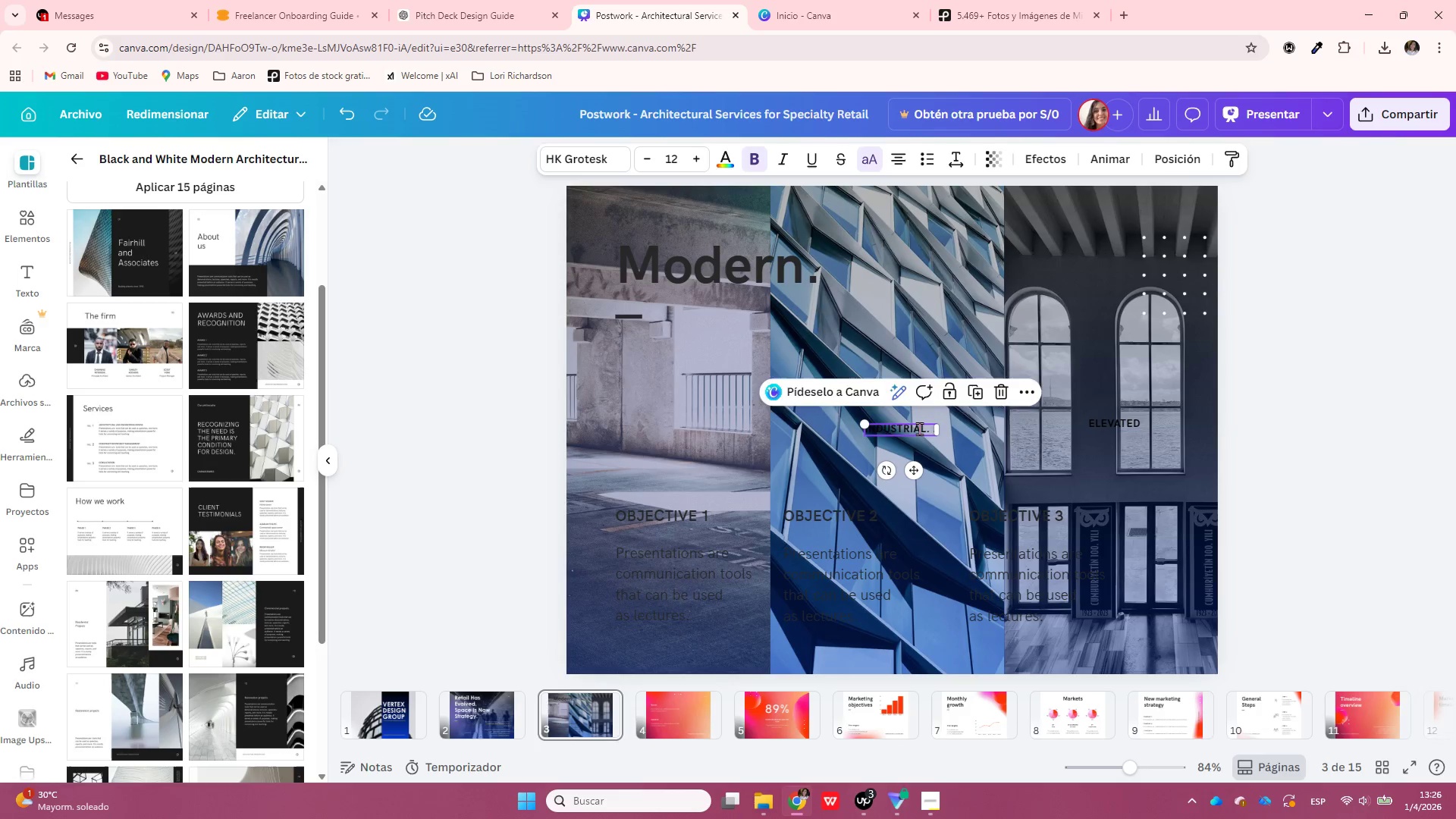 
double_click([920, 429])
 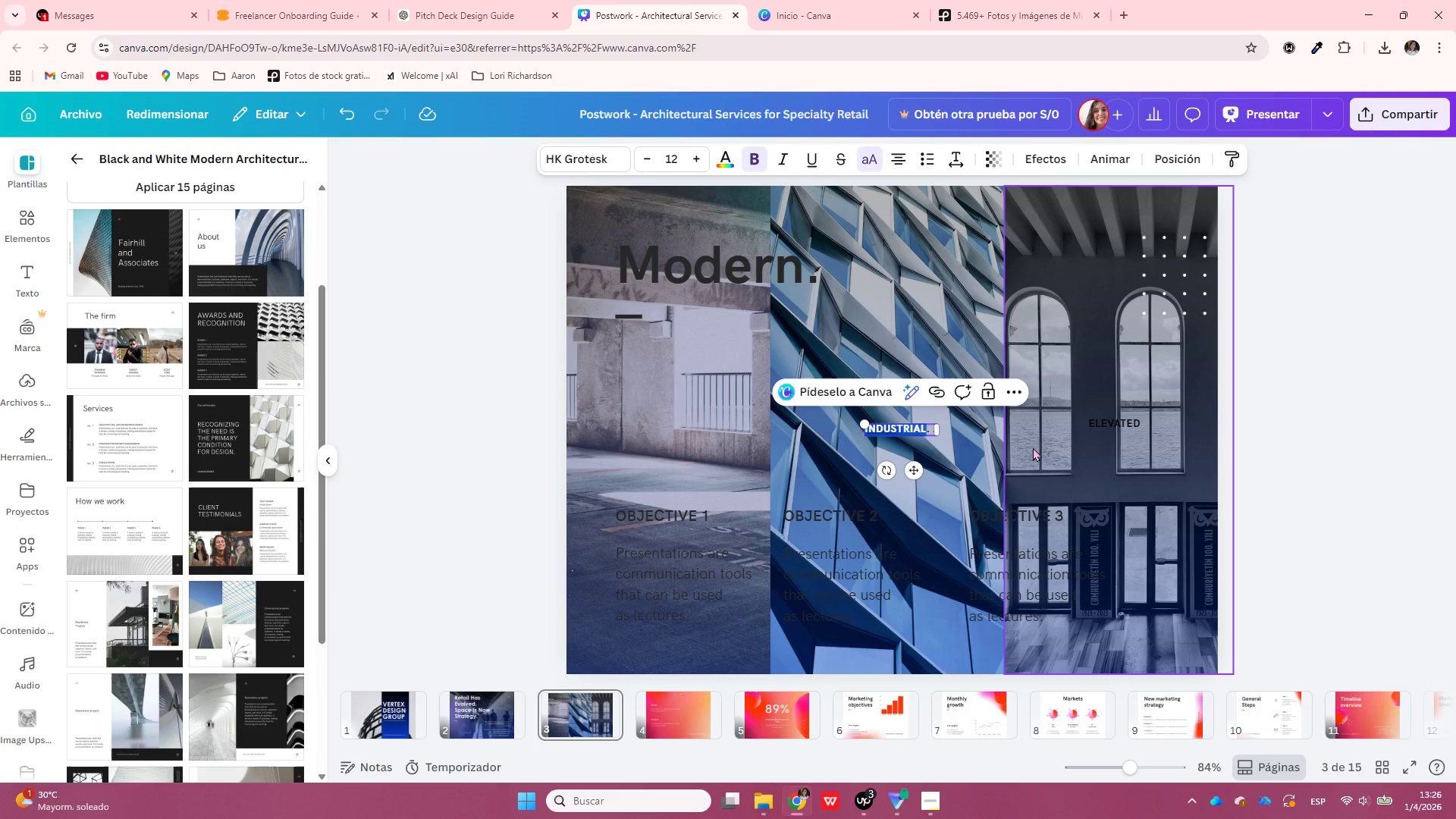 
key(End)
 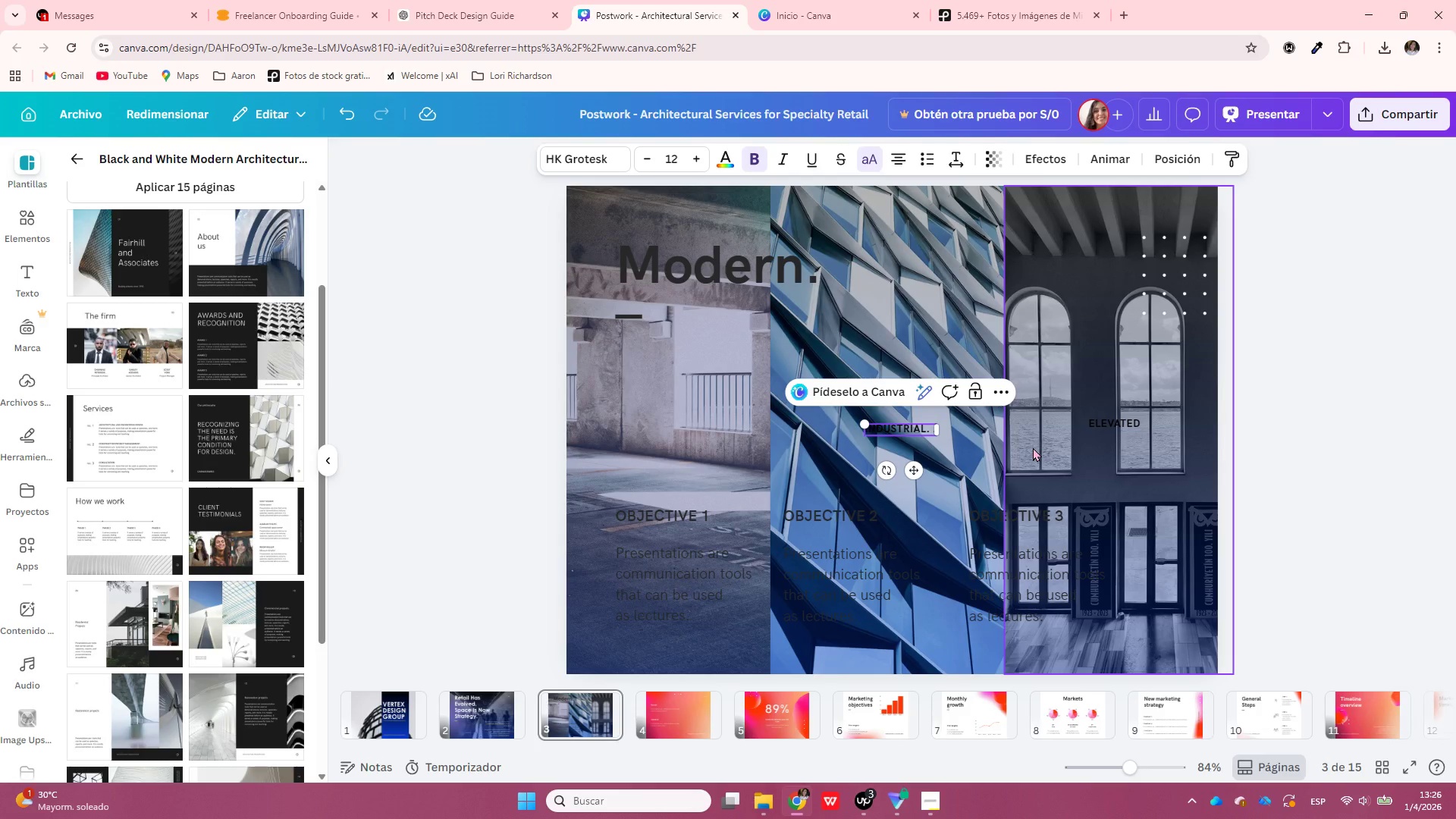 
key(Backspace)
 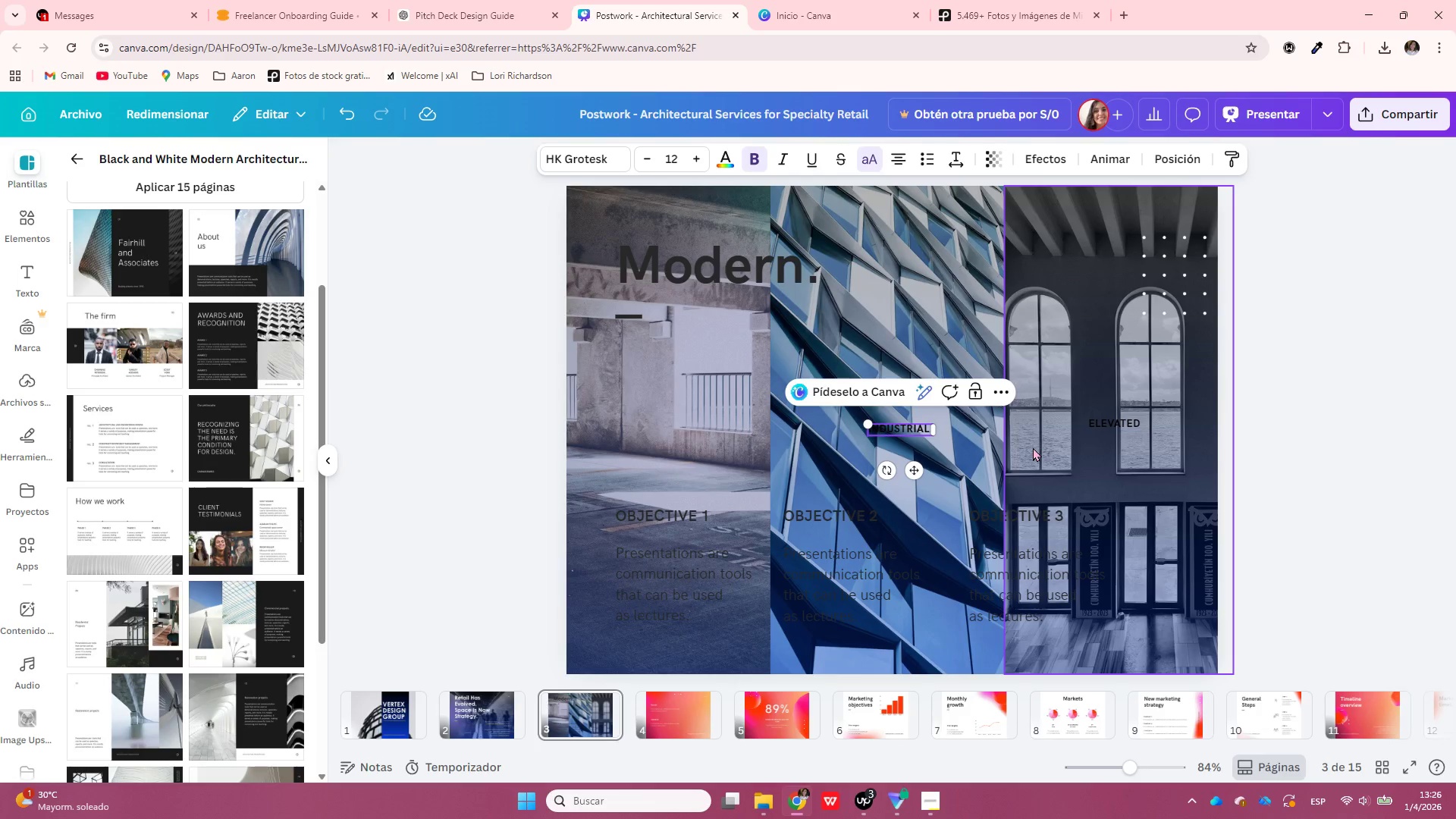 
key(Backspace)
 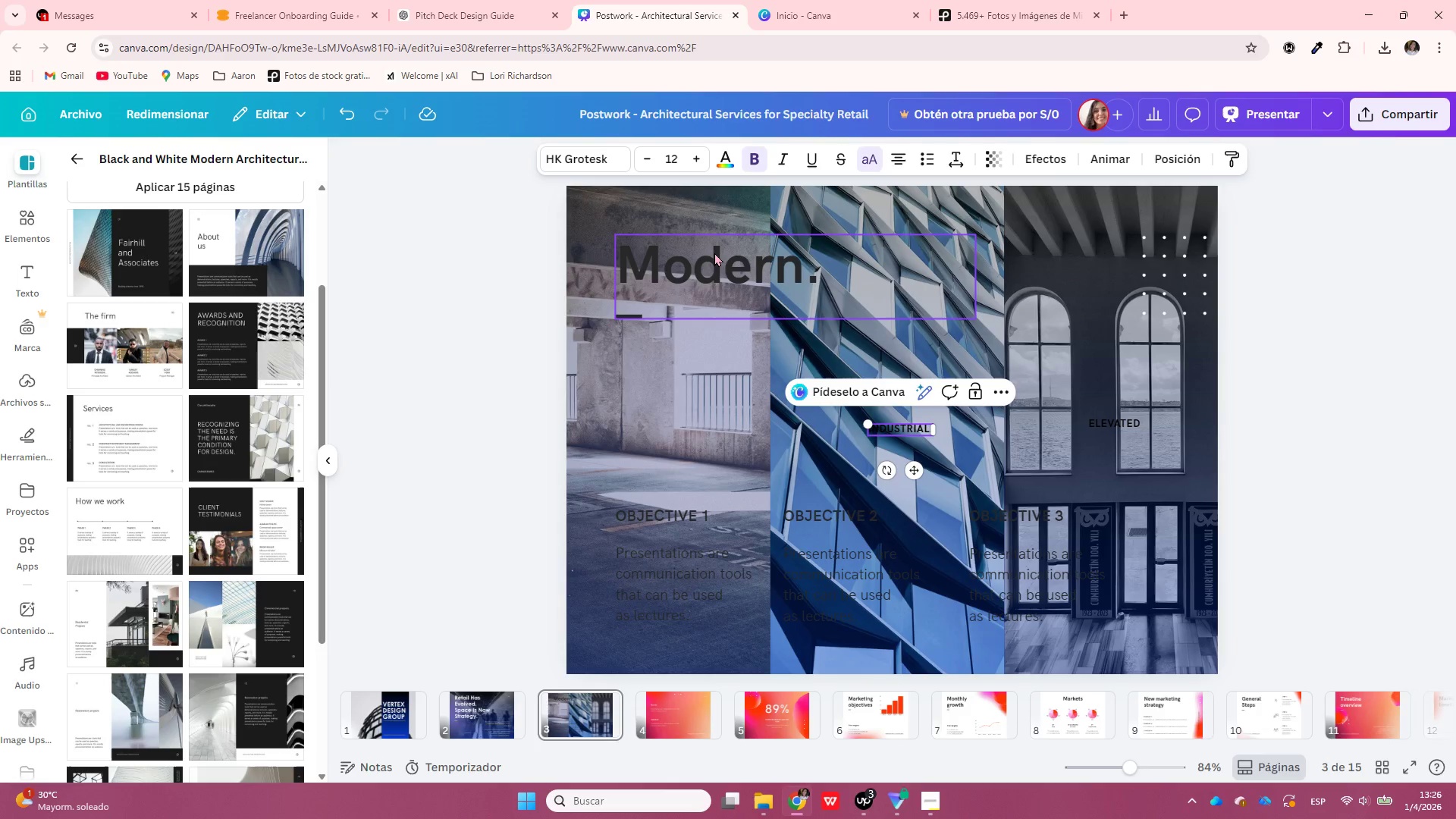 
left_click([719, 266])
 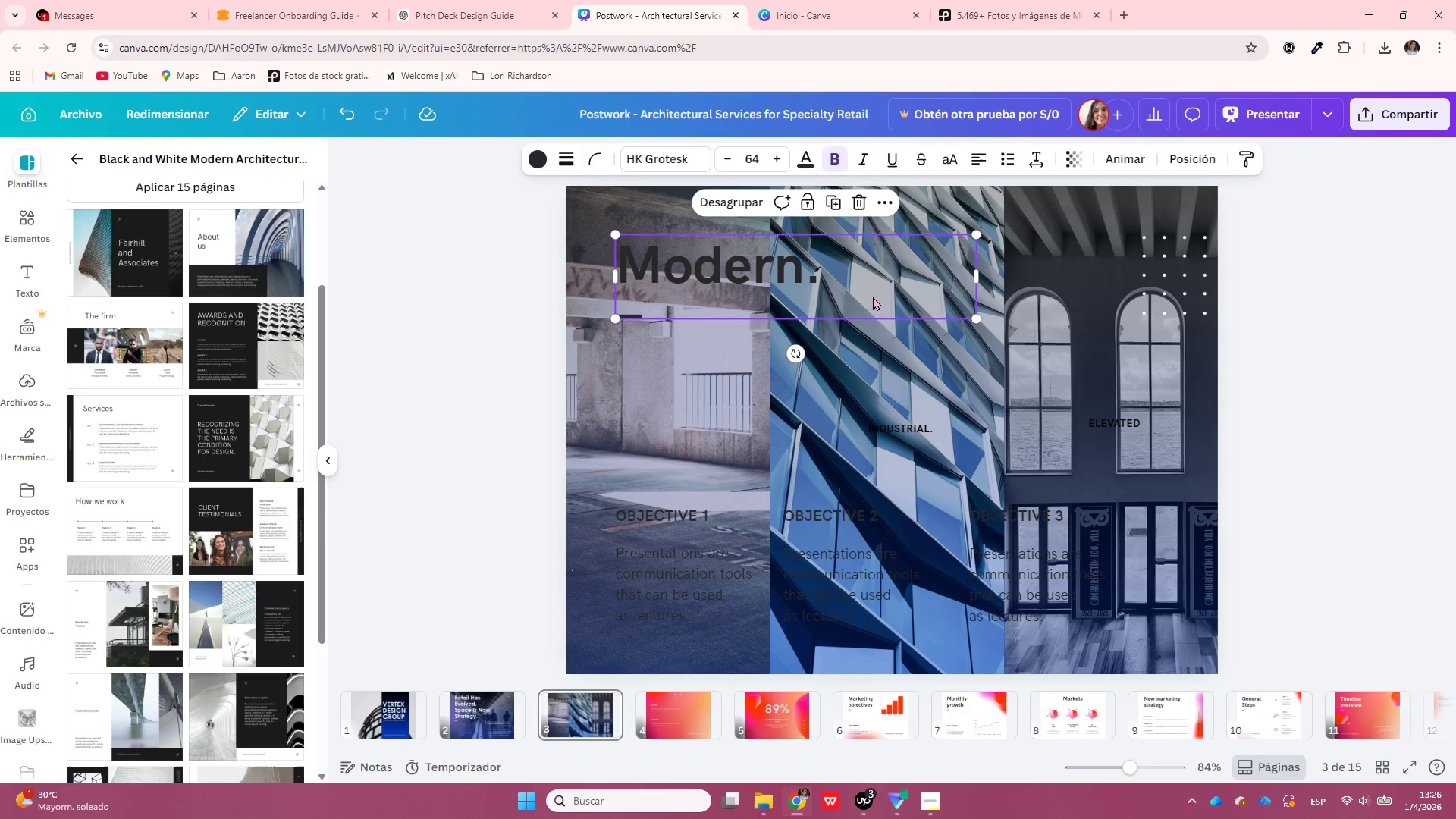 
left_click([871, 289])
 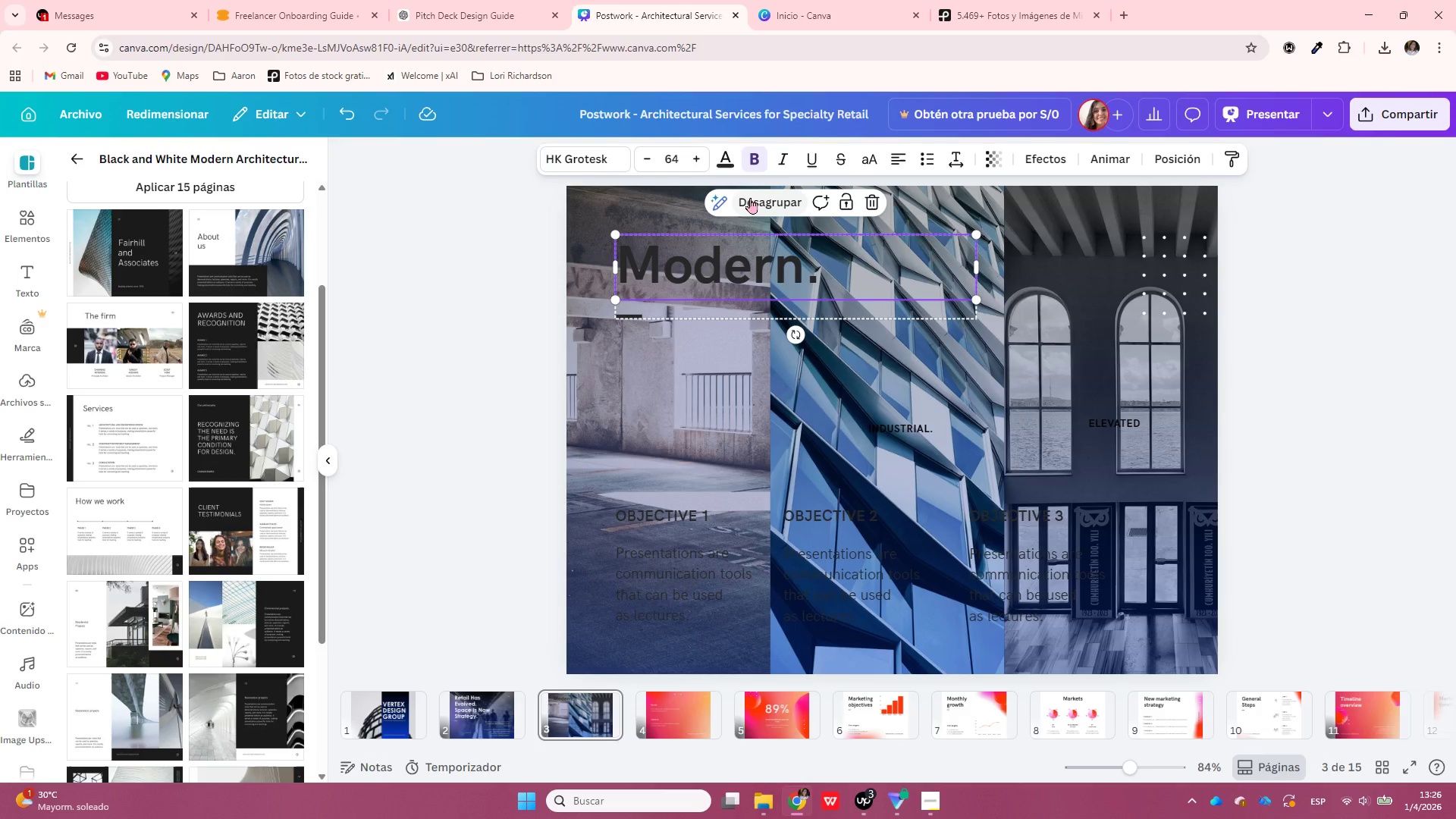 
left_click([750, 198])
 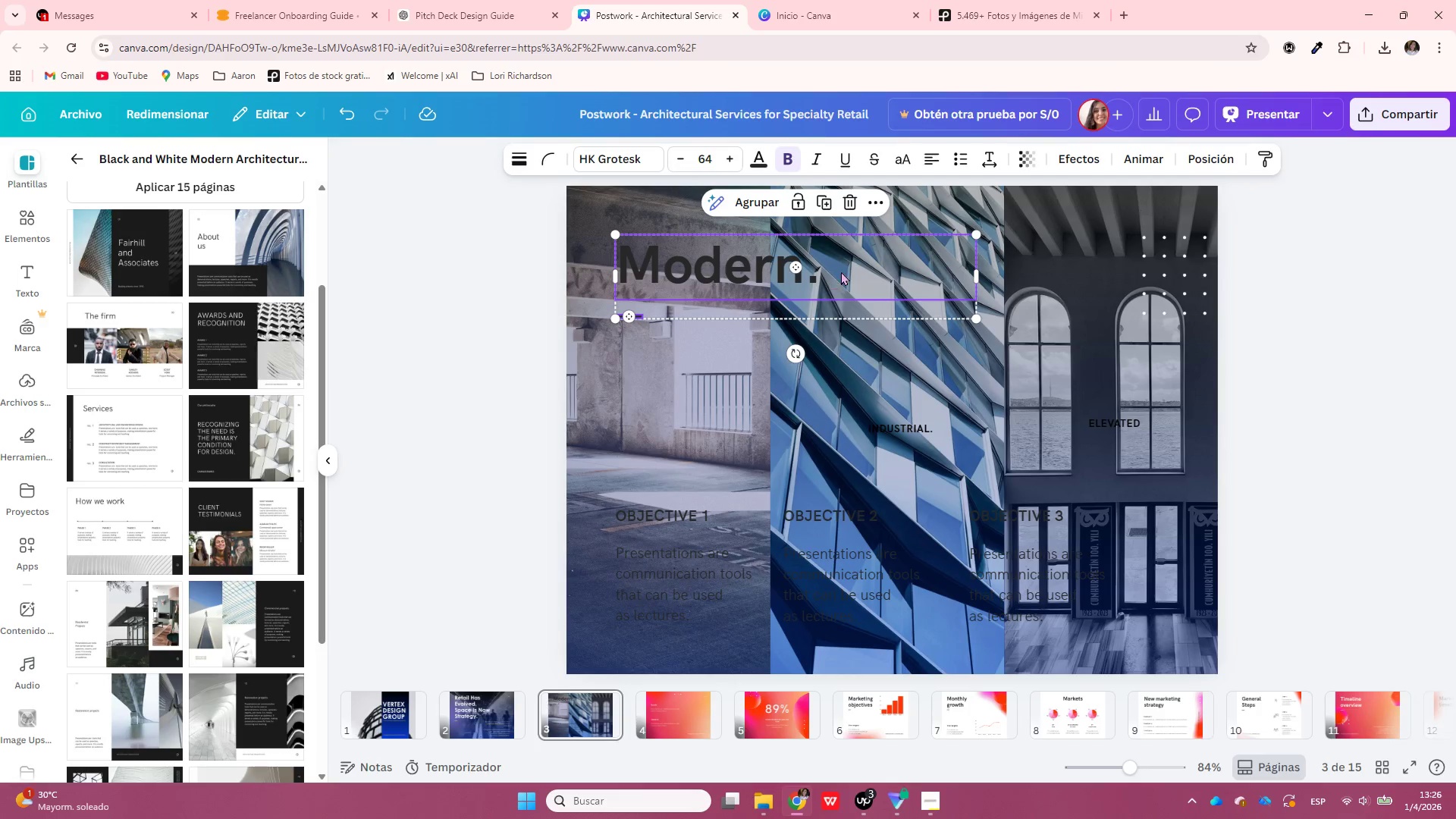 
left_click([859, 260])
 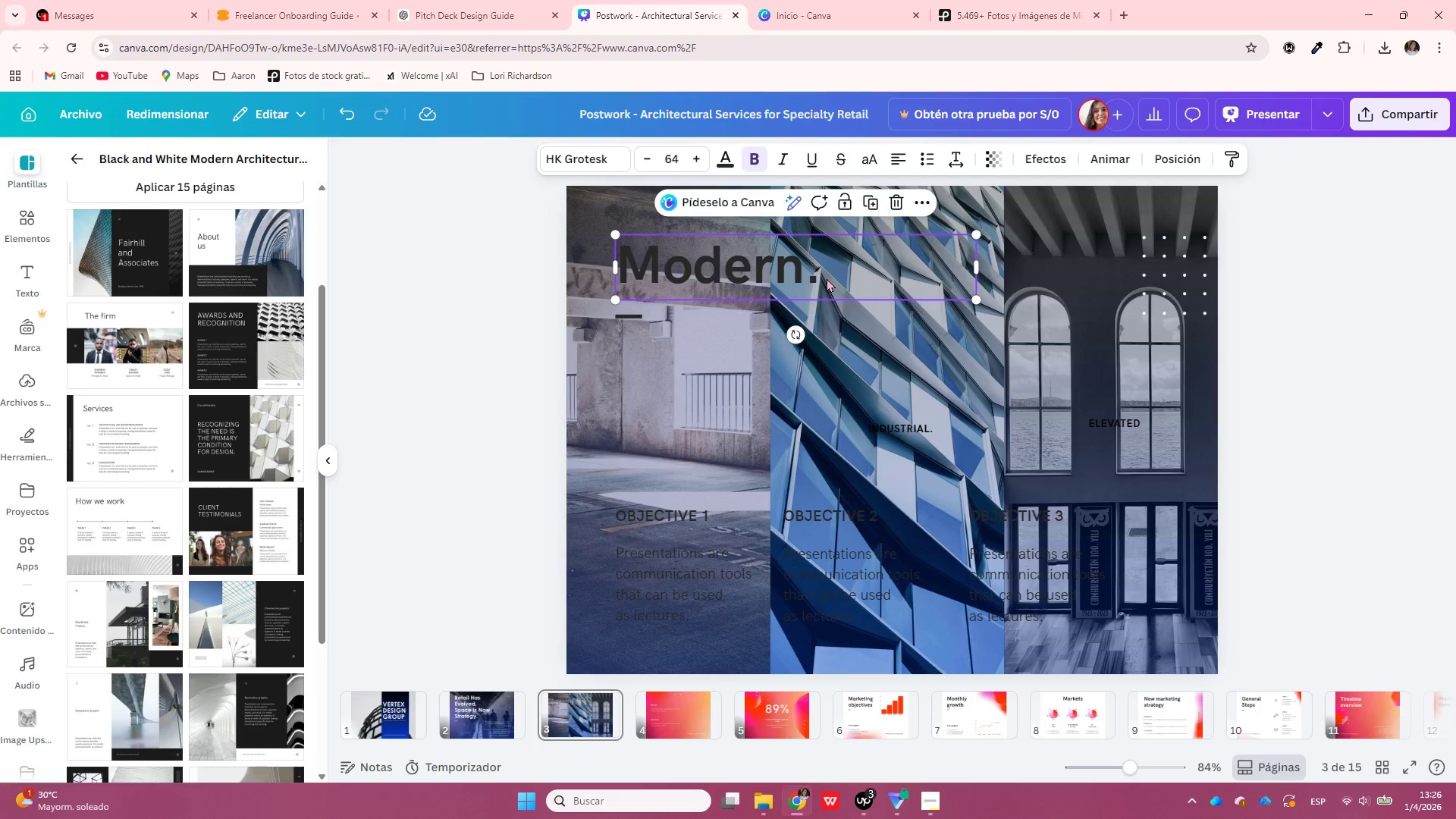 
double_click([827, 278])
 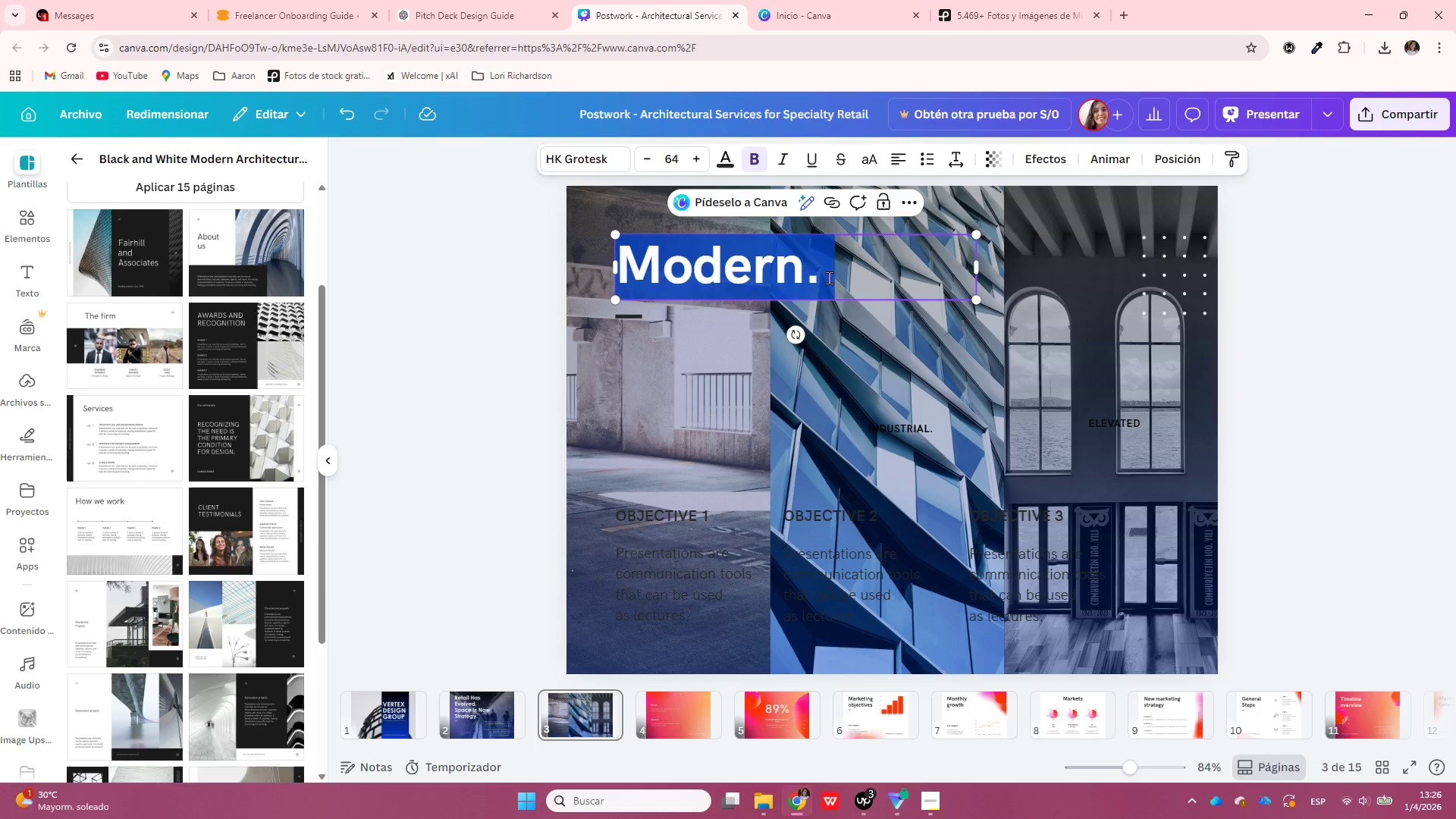 
left_click([832, 278])
 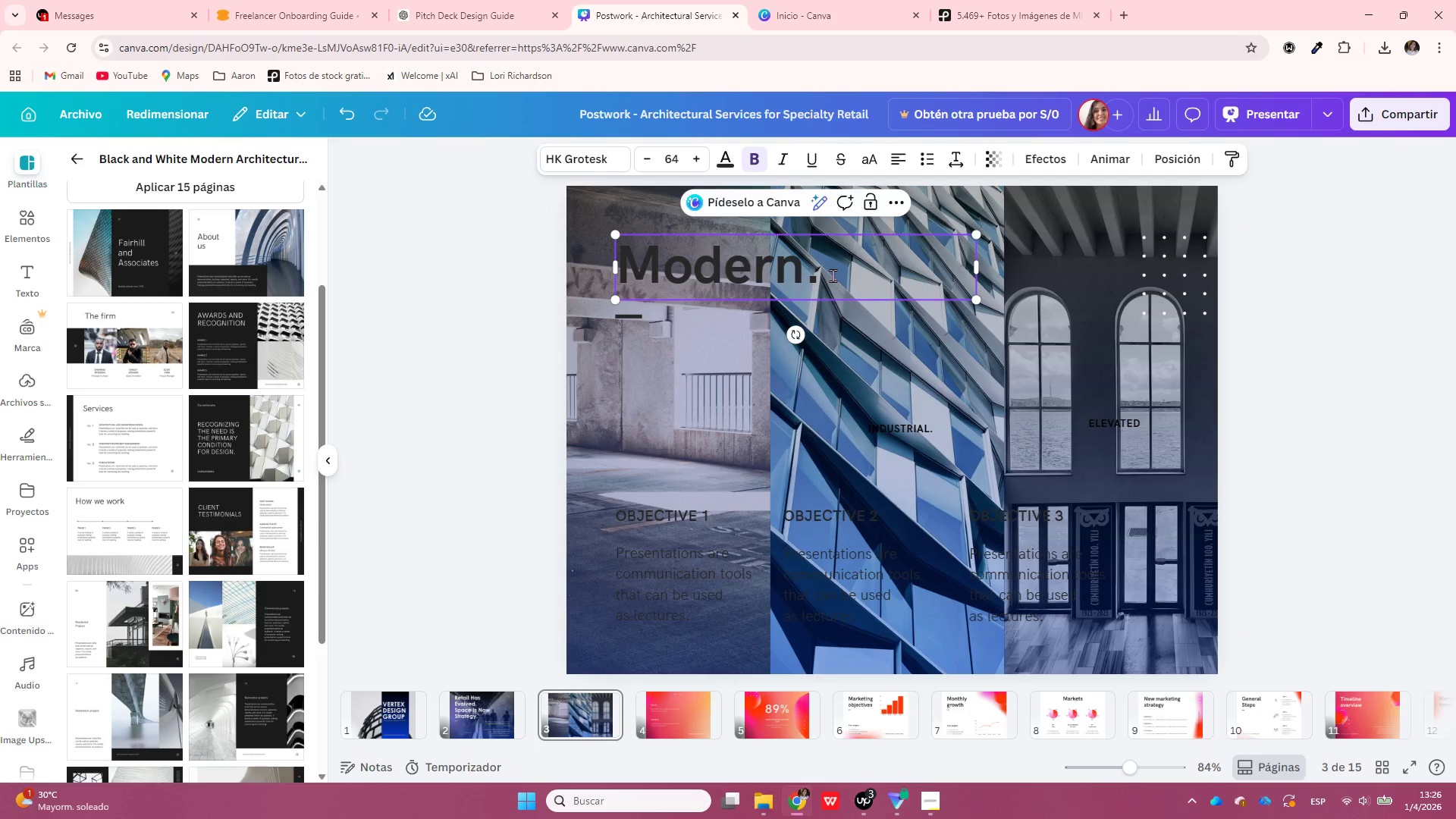 
key(Backspace)
 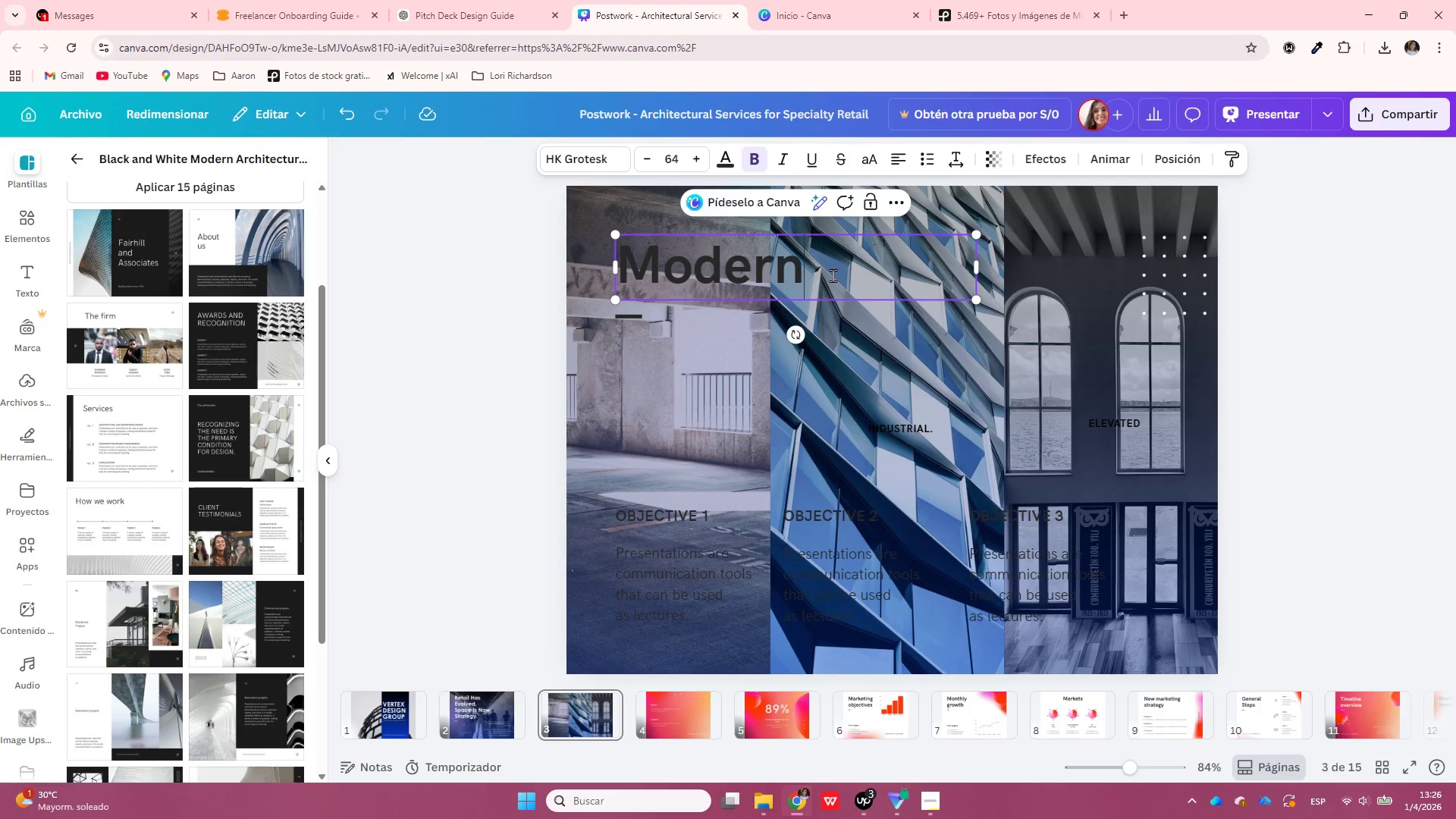 
key(Backspace)
 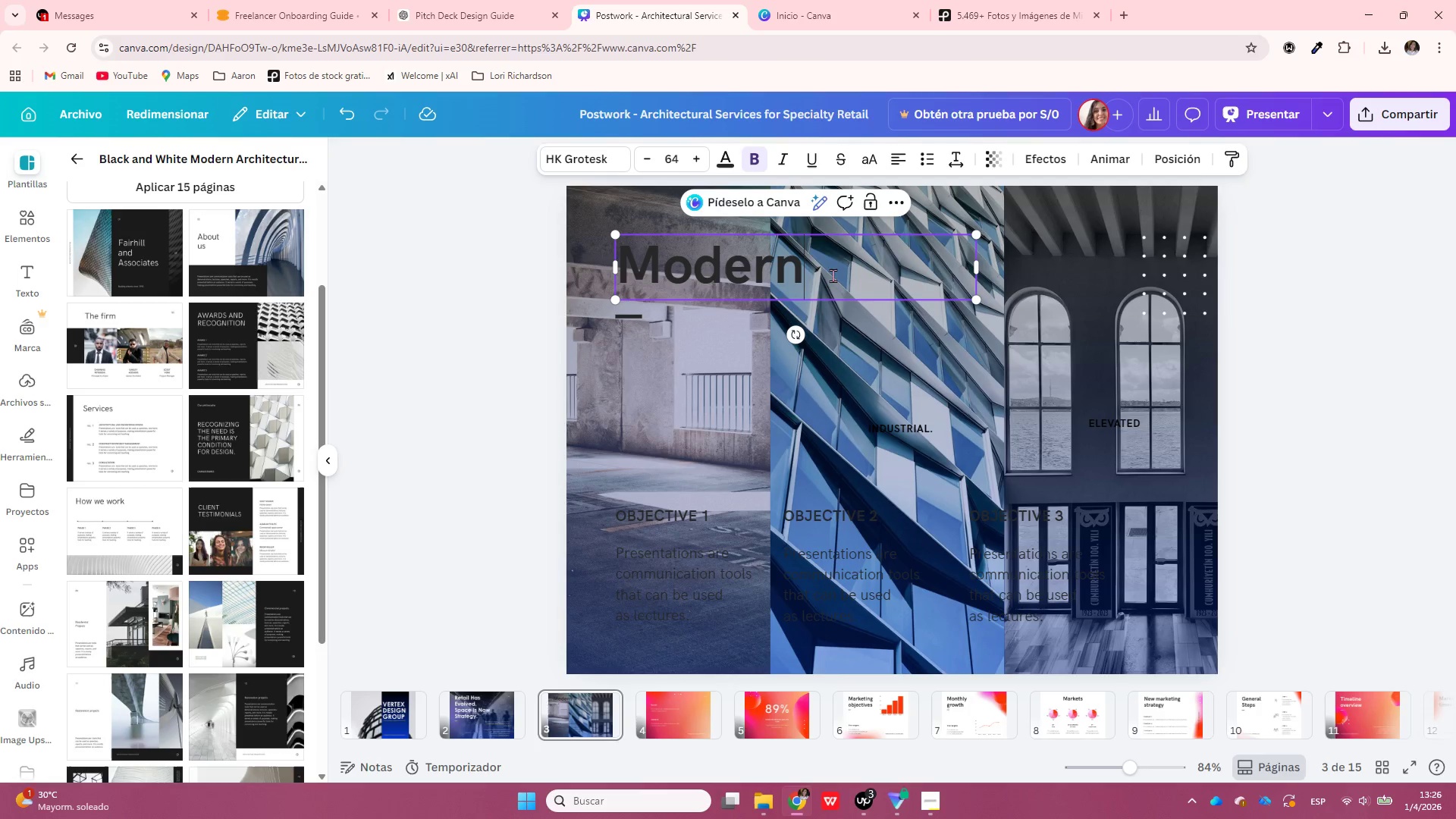 
key(Delete)
 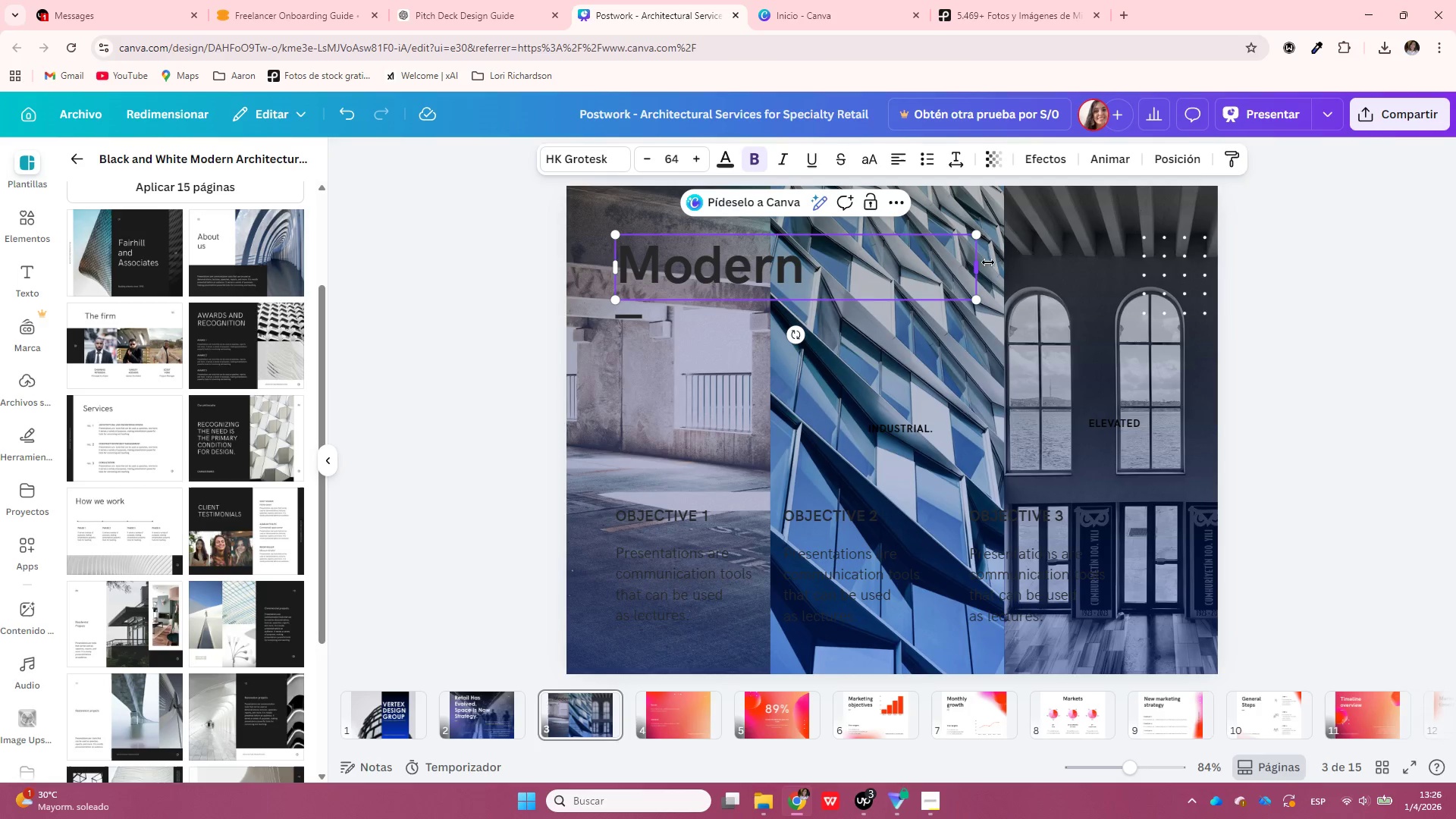 
left_click_drag(start_coordinate=[980, 264], to_coordinate=[815, 247])
 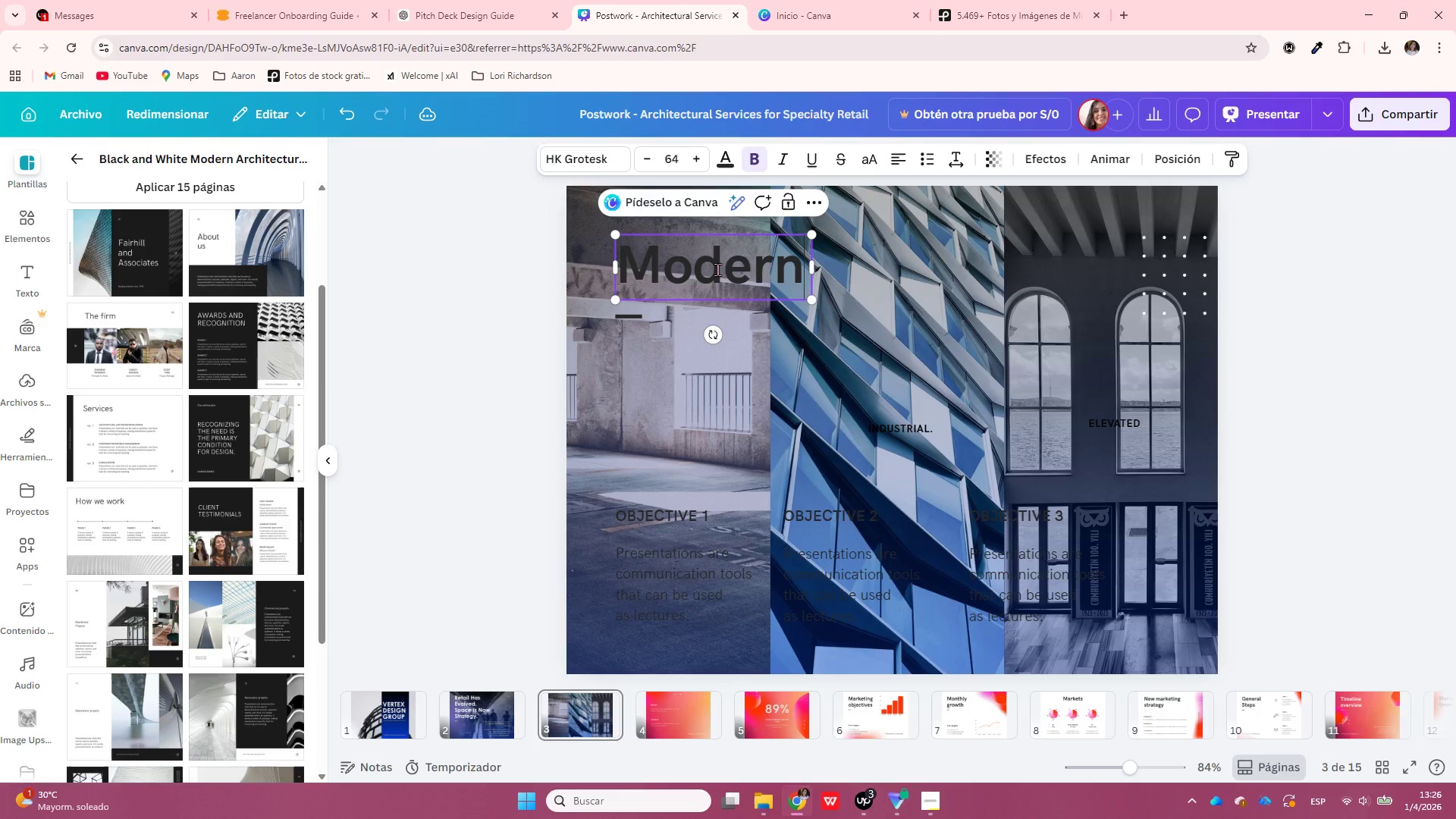 
left_click([718, 270])
 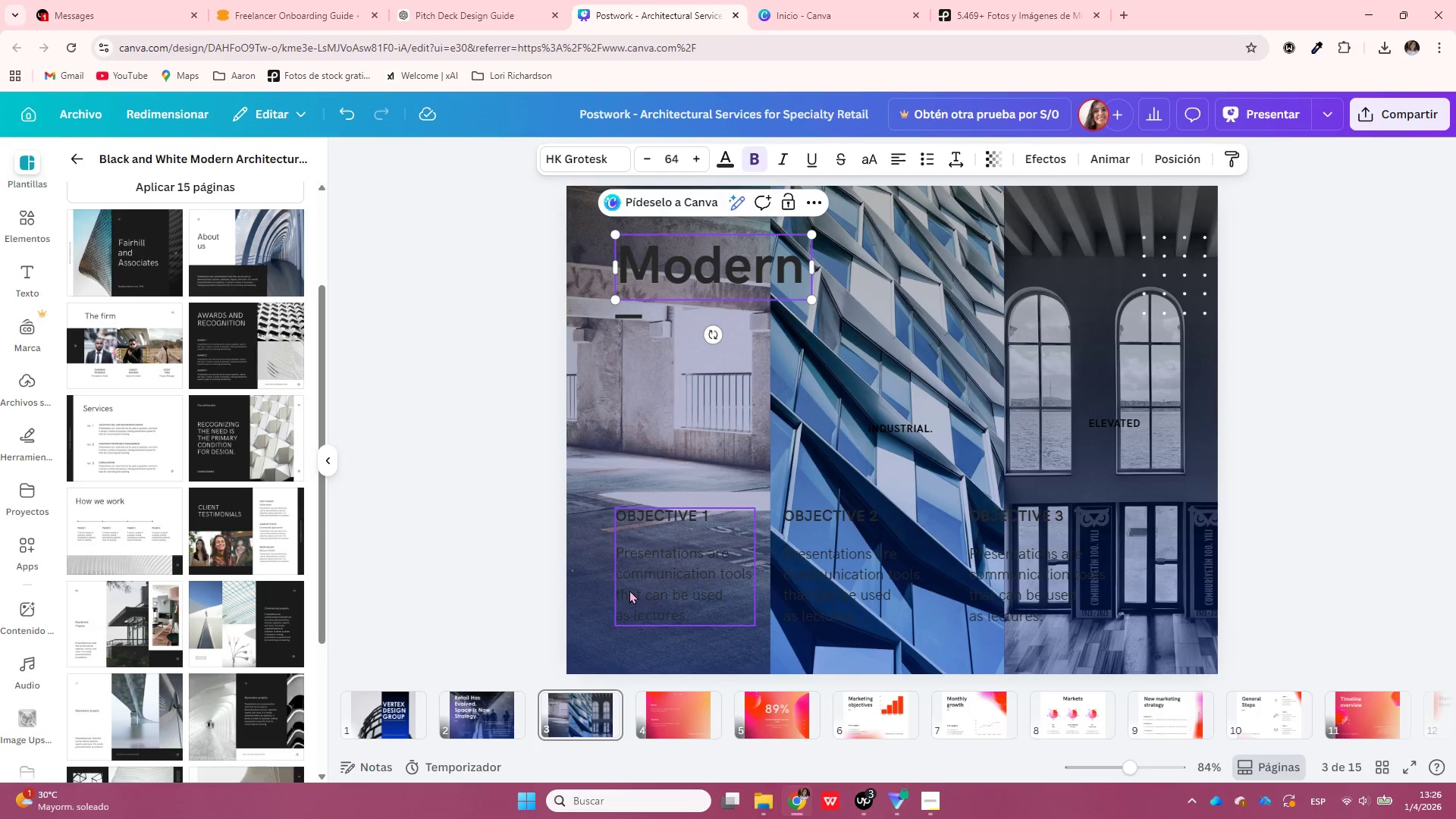 
left_click([629, 590])
 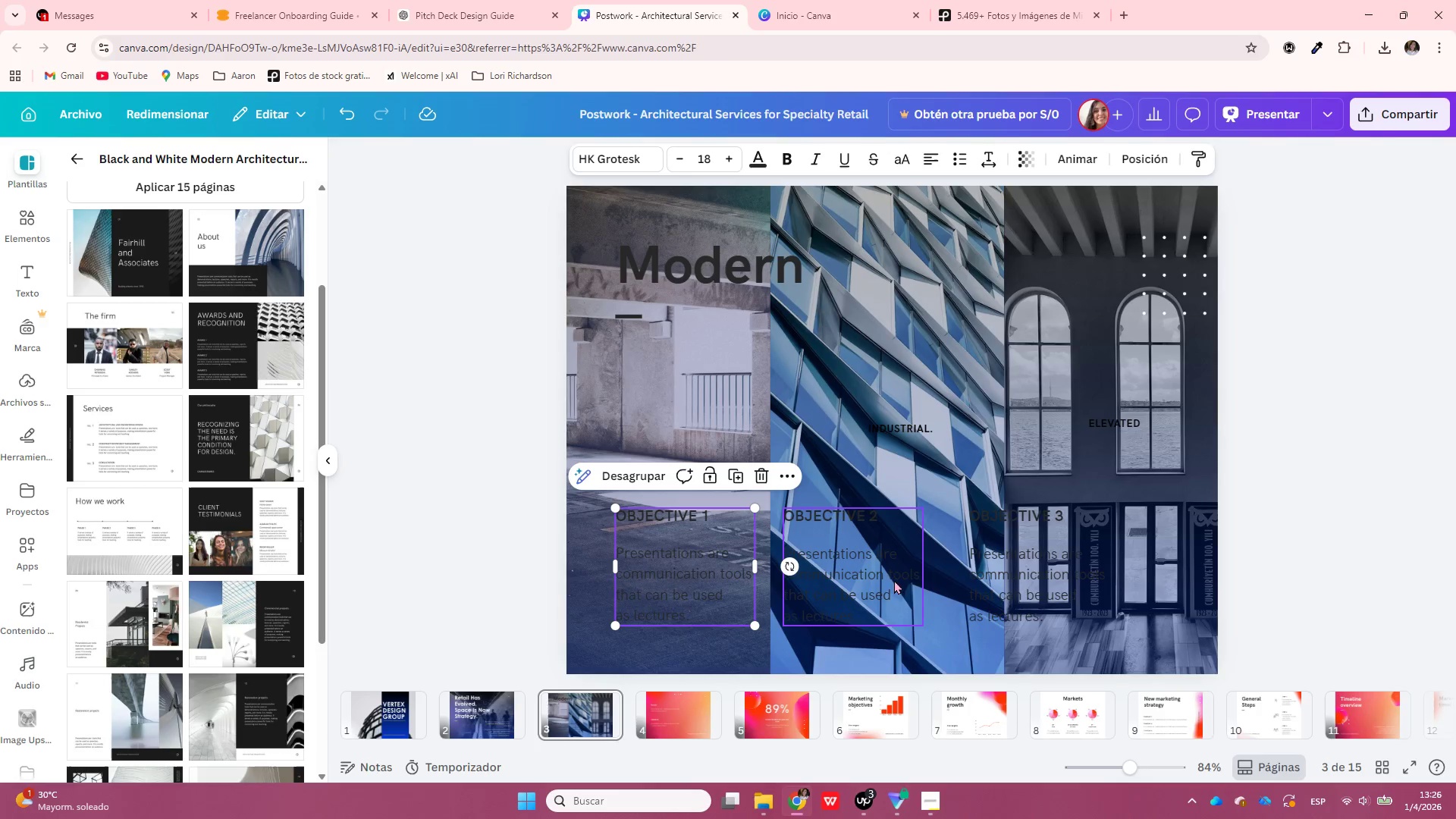 
key(Delete)
 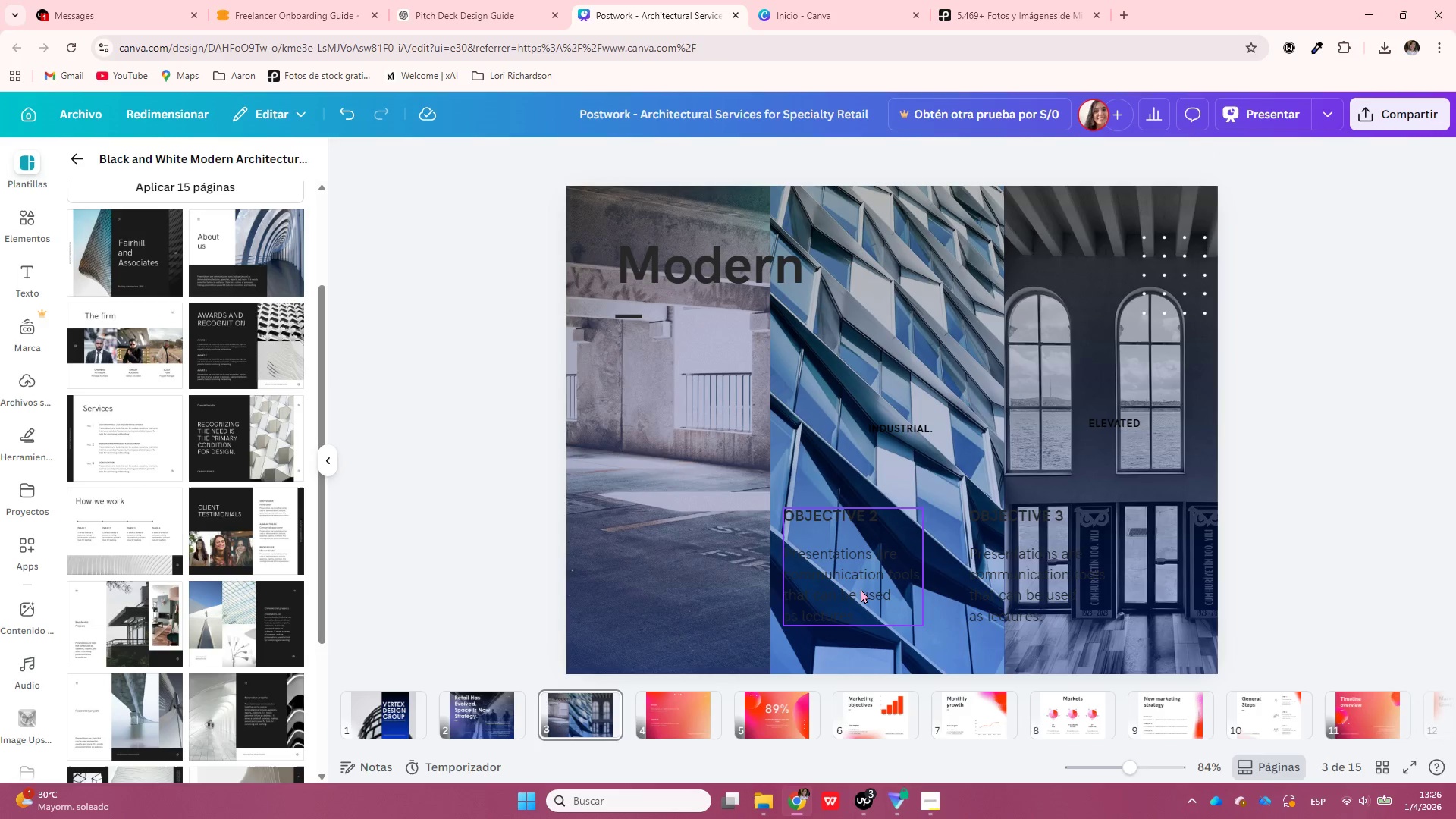 
left_click([861, 589])
 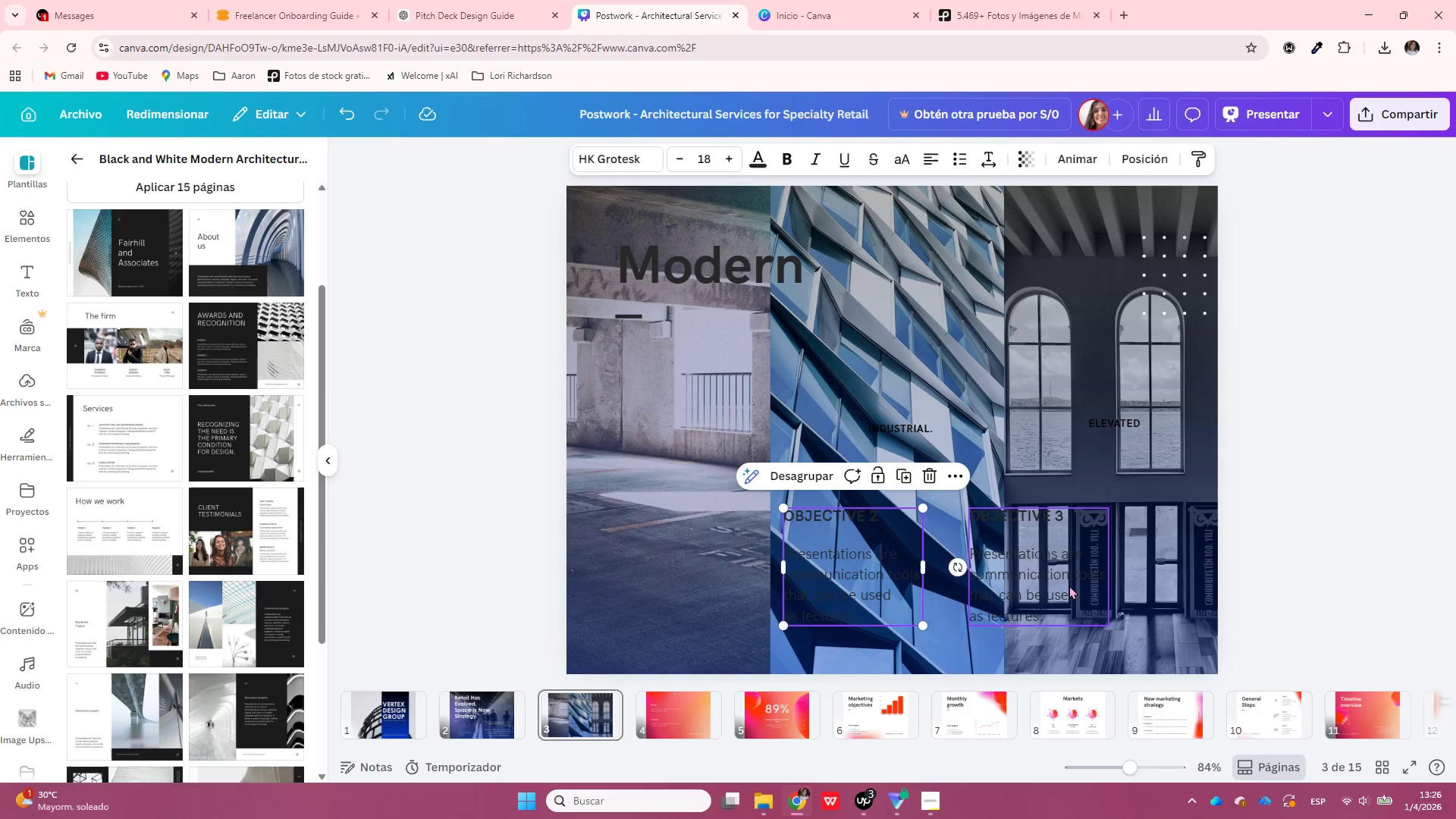 
key(Delete)
 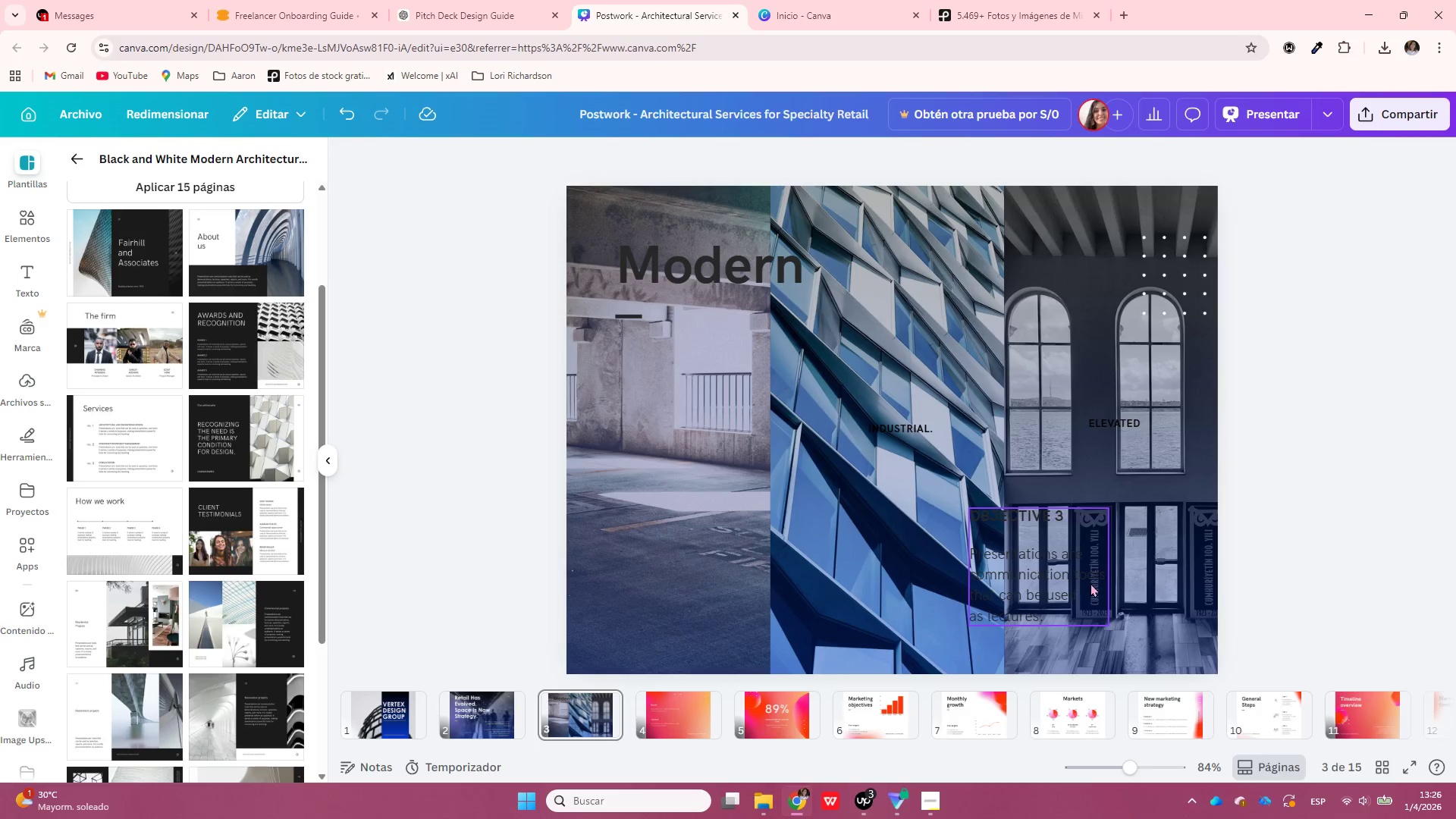 
left_click([1090, 583])
 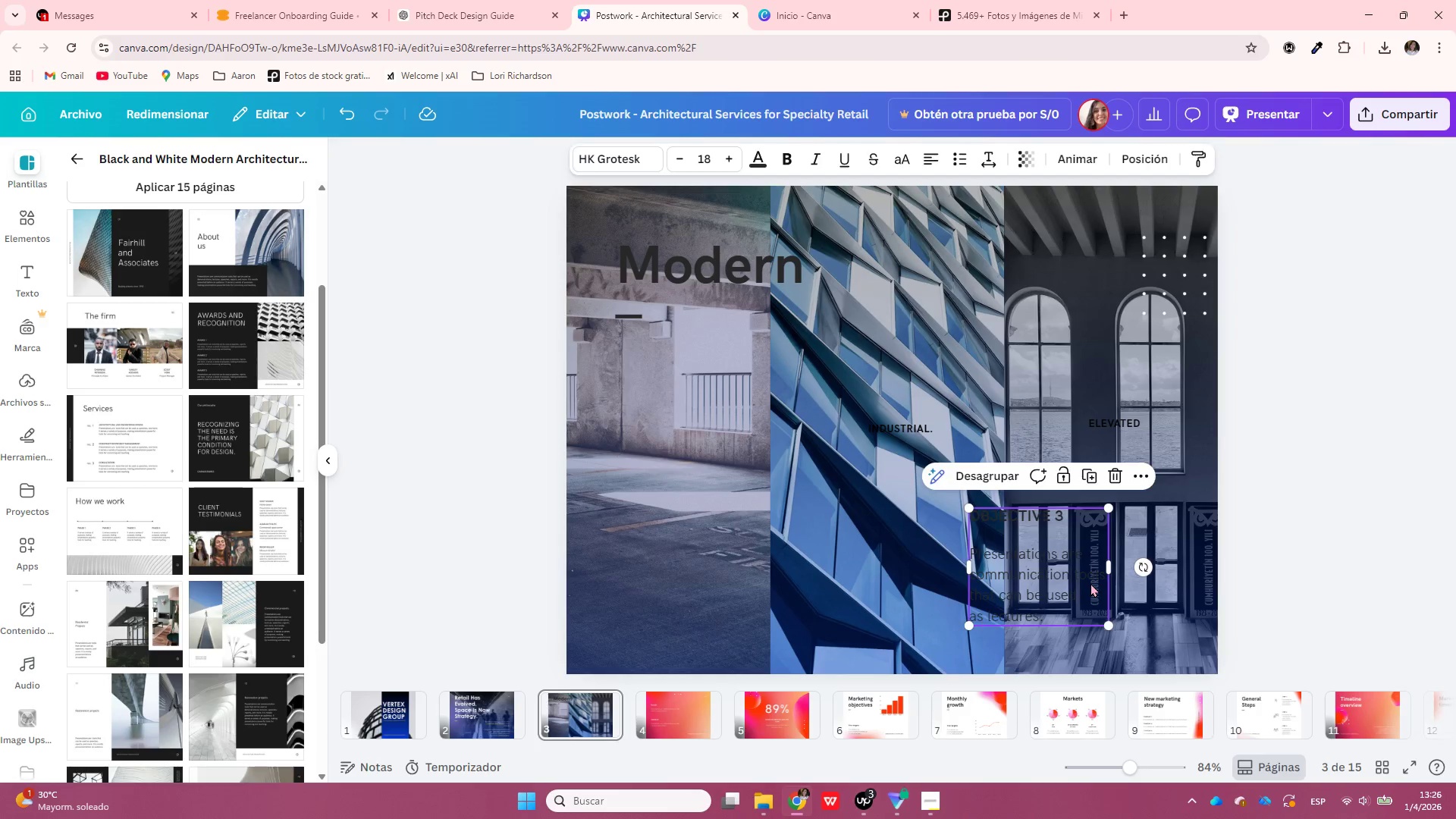 
key(Delete)
 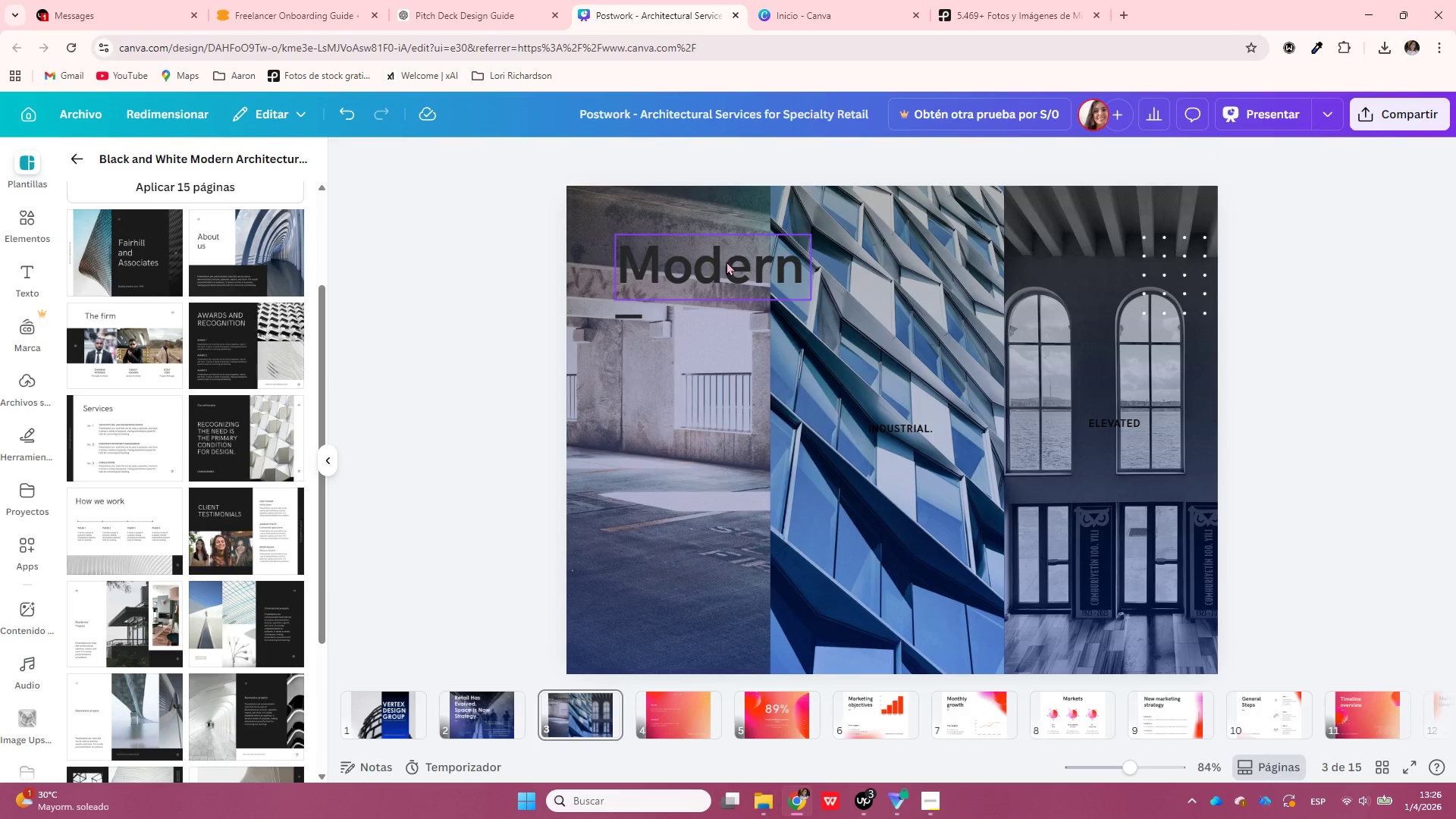 
left_click_drag(start_coordinate=[726, 262], to_coordinate=[688, 413])
 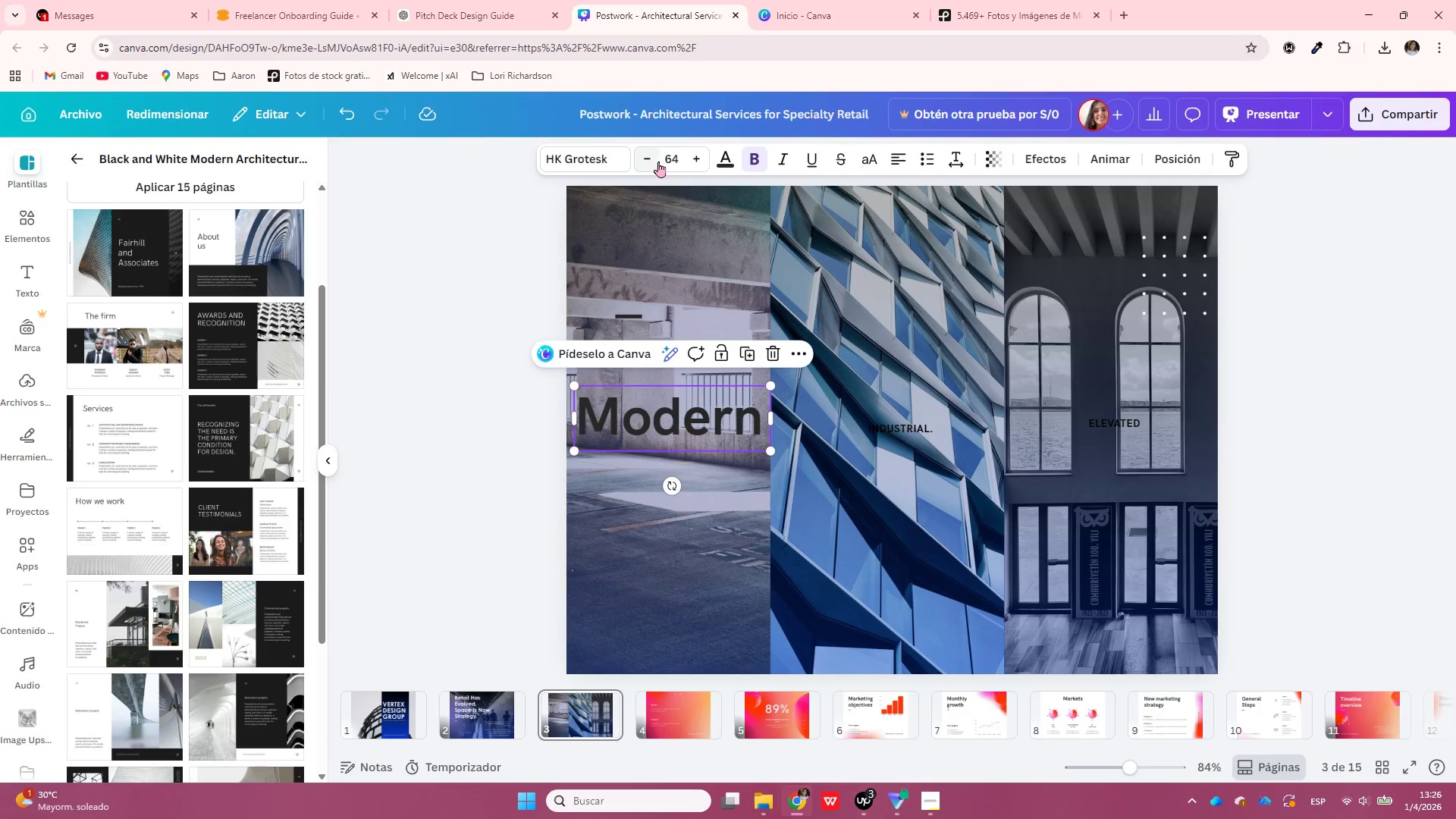 
double_click([658, 162])
 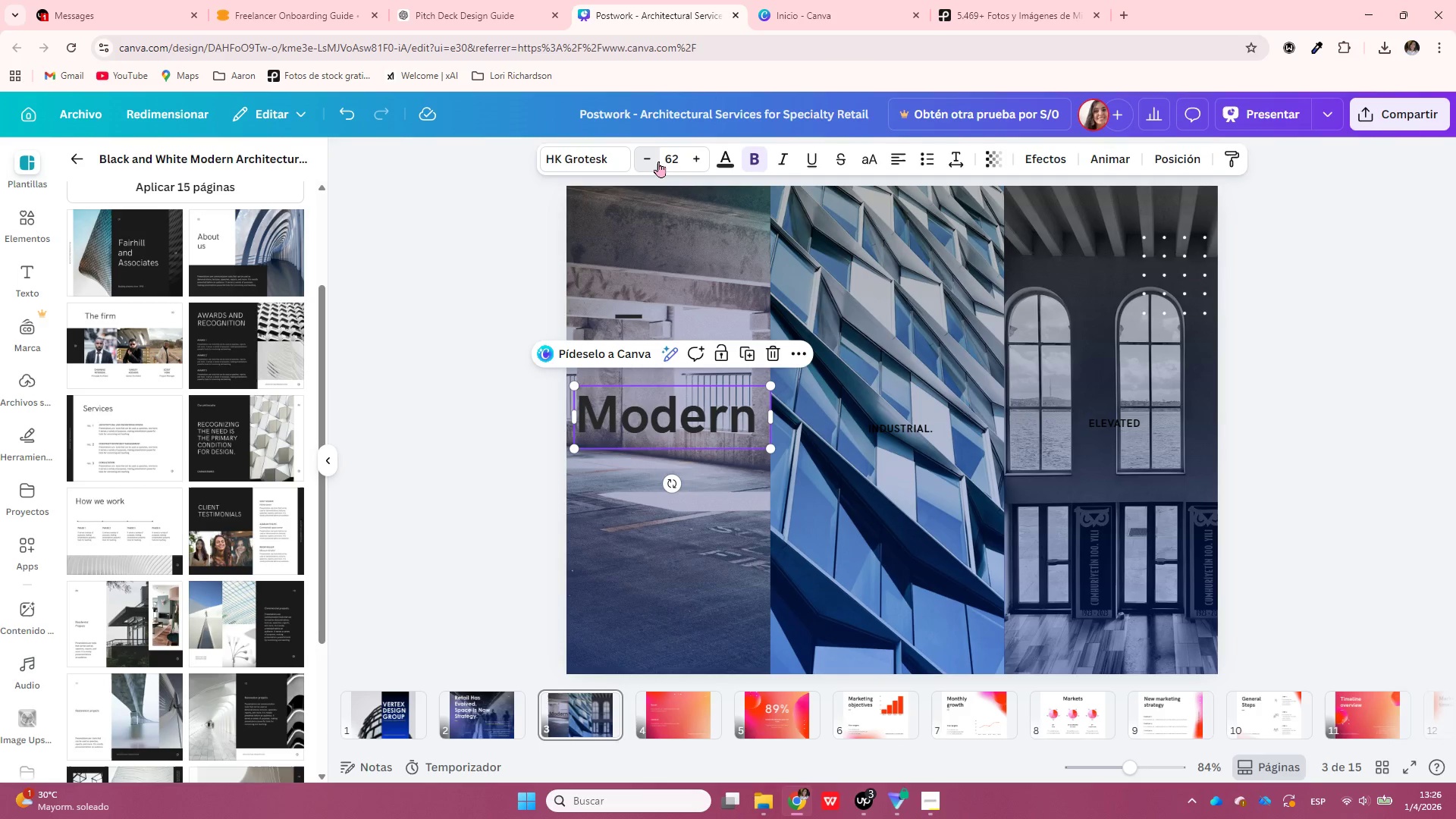 
triple_click([658, 162])
 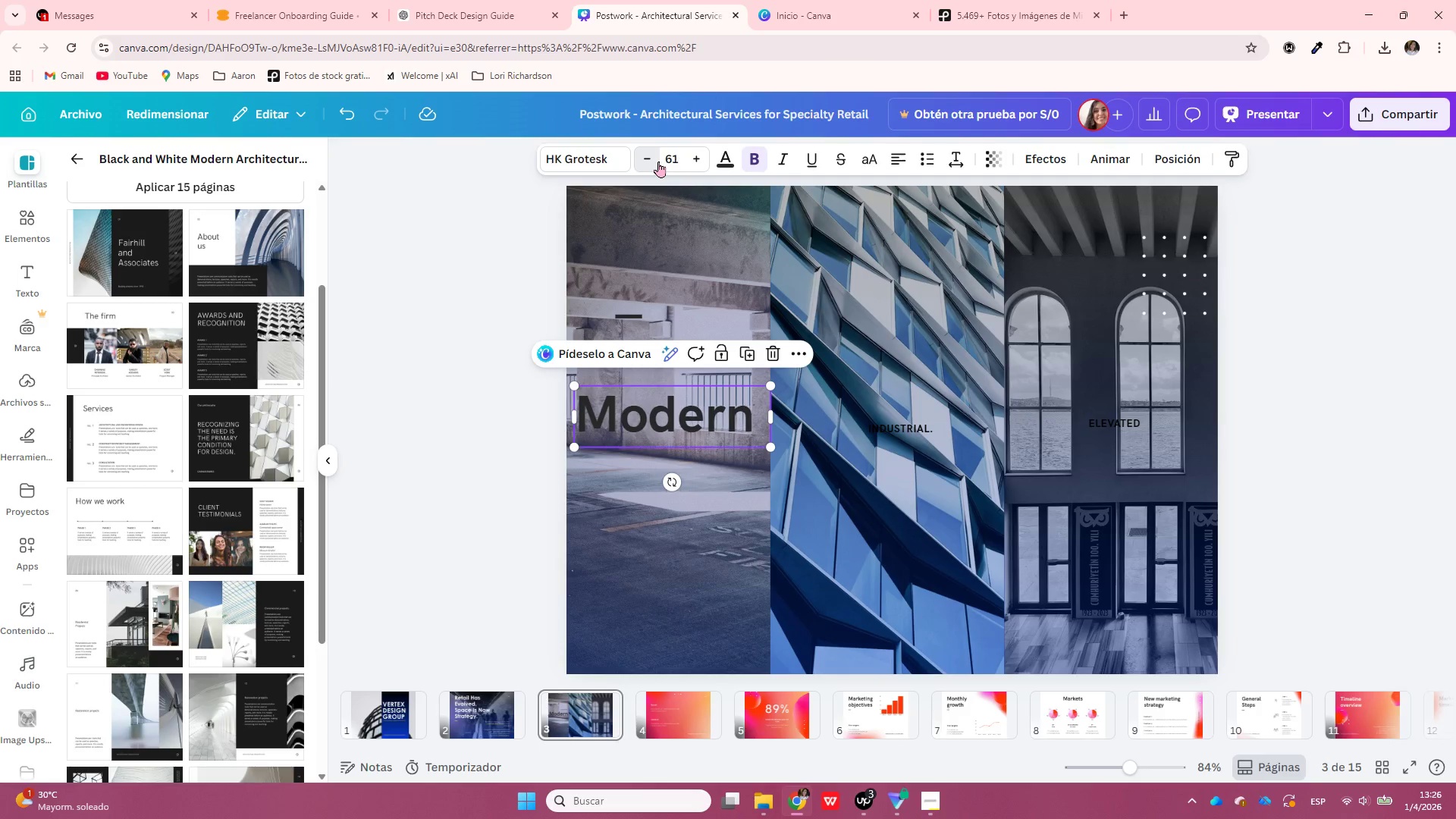 
triple_click([658, 162])
 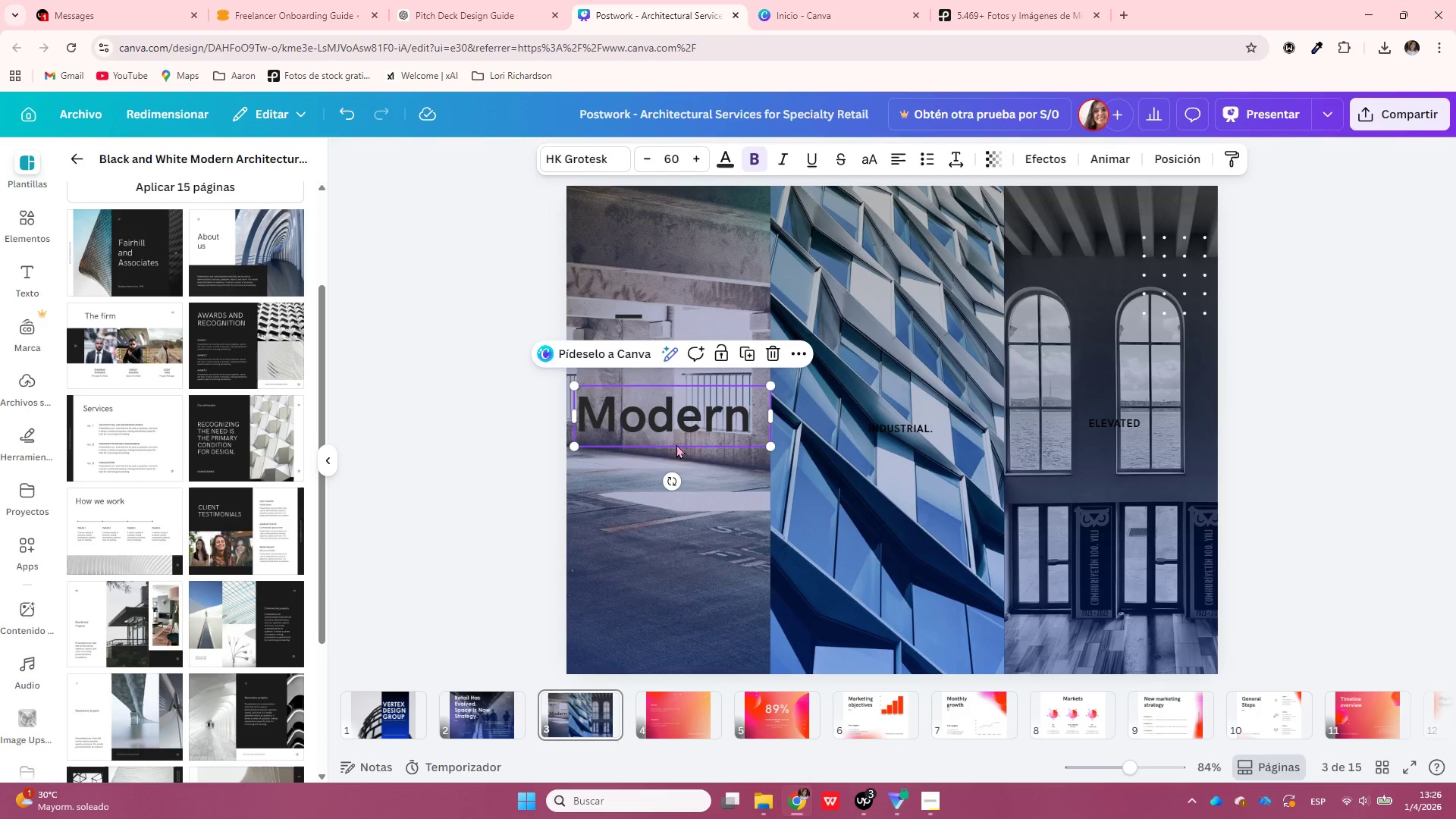 
left_click_drag(start_coordinate=[682, 425], to_coordinate=[690, 425])
 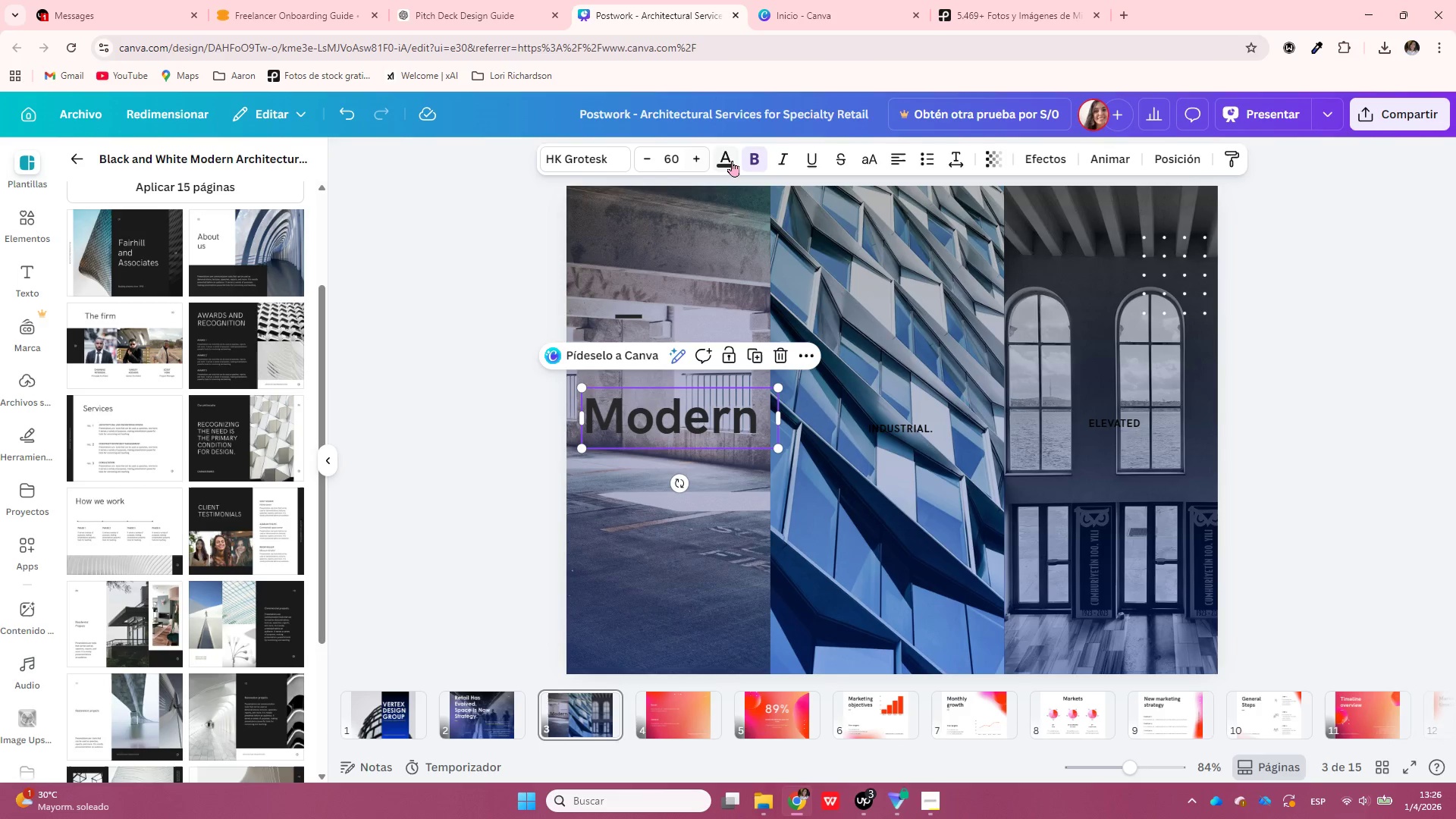 
left_click([732, 161])
 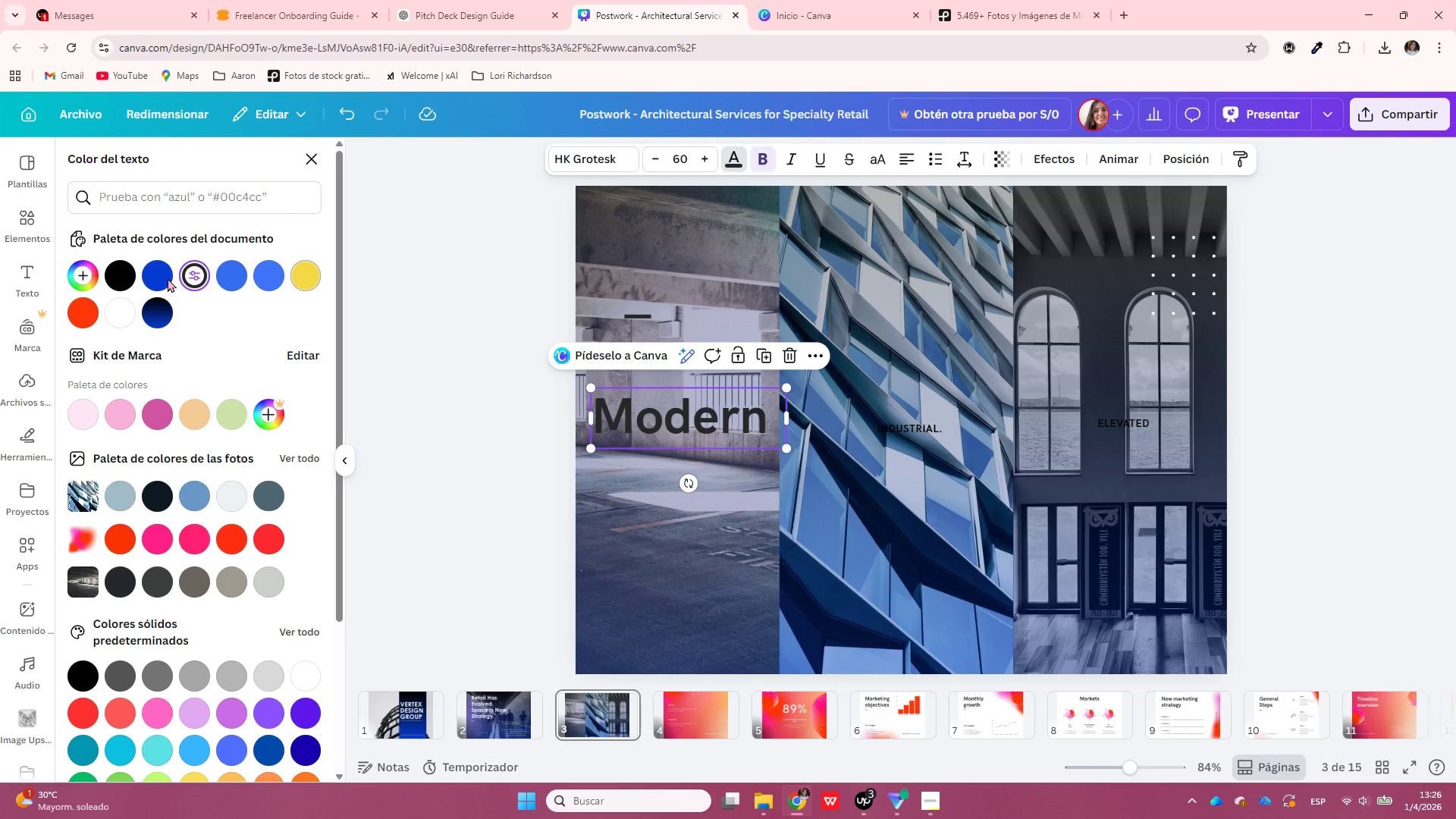 
left_click([133, 313])
 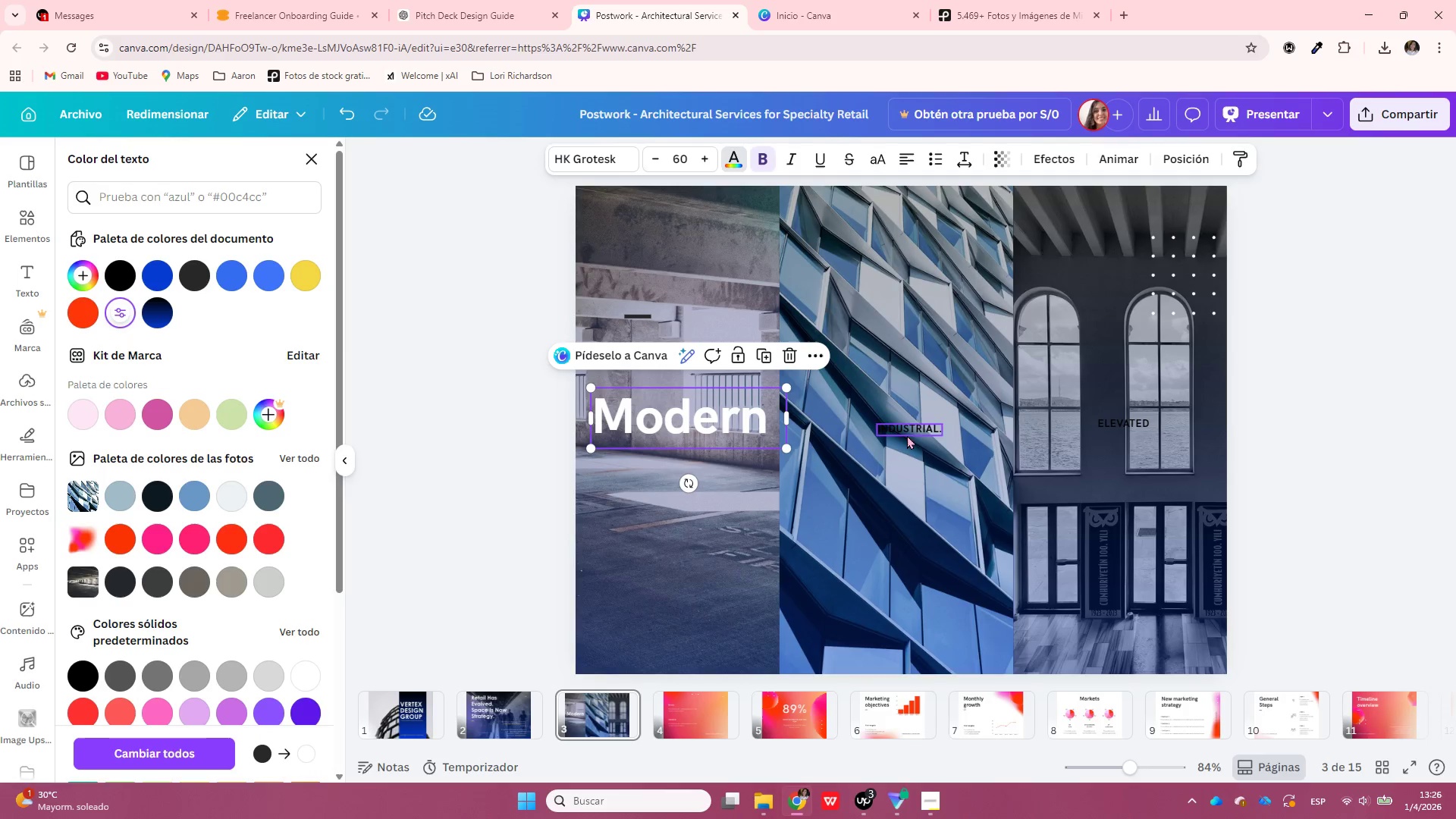 
left_click([905, 437])
 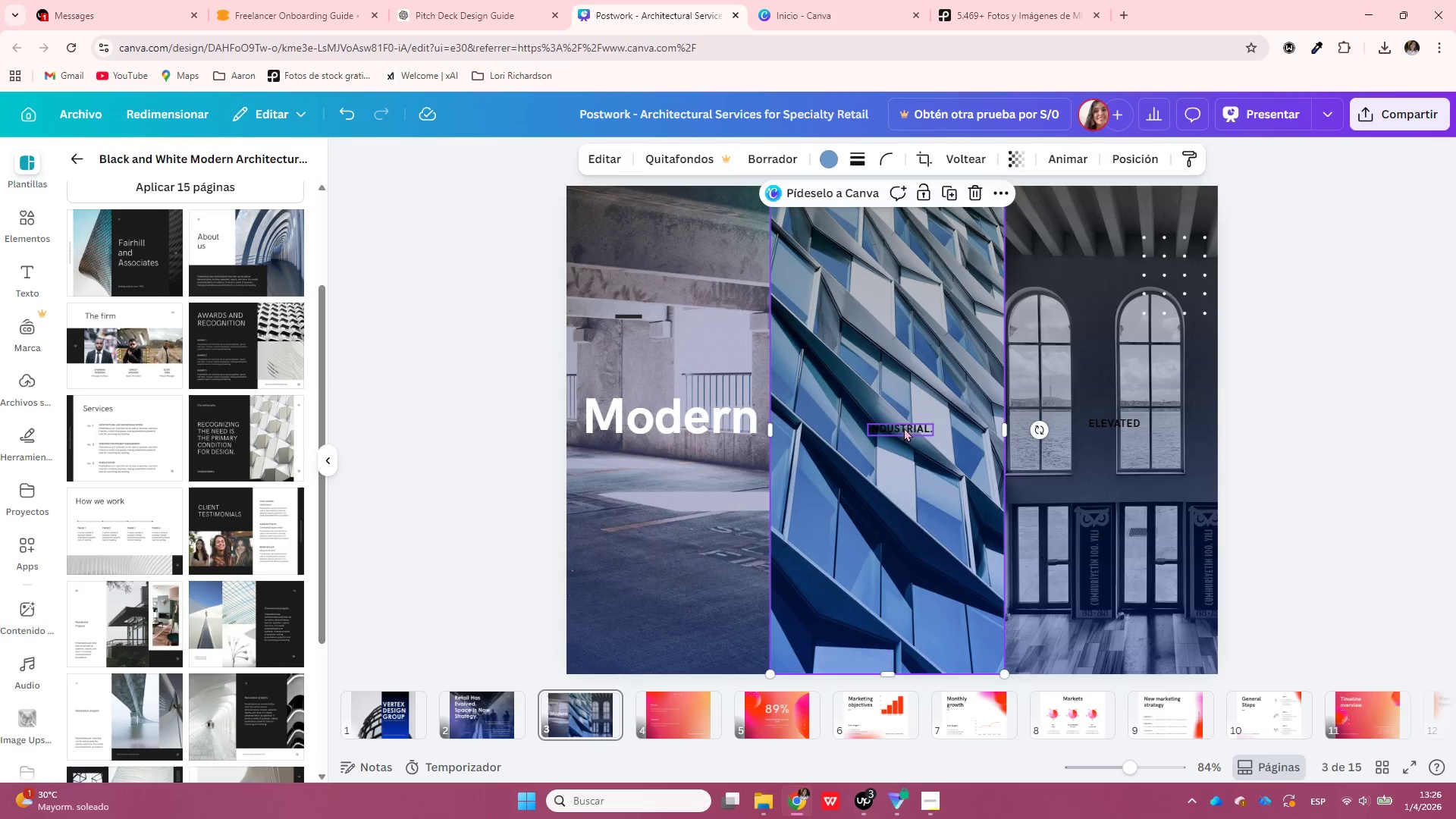 
left_click([905, 428])
 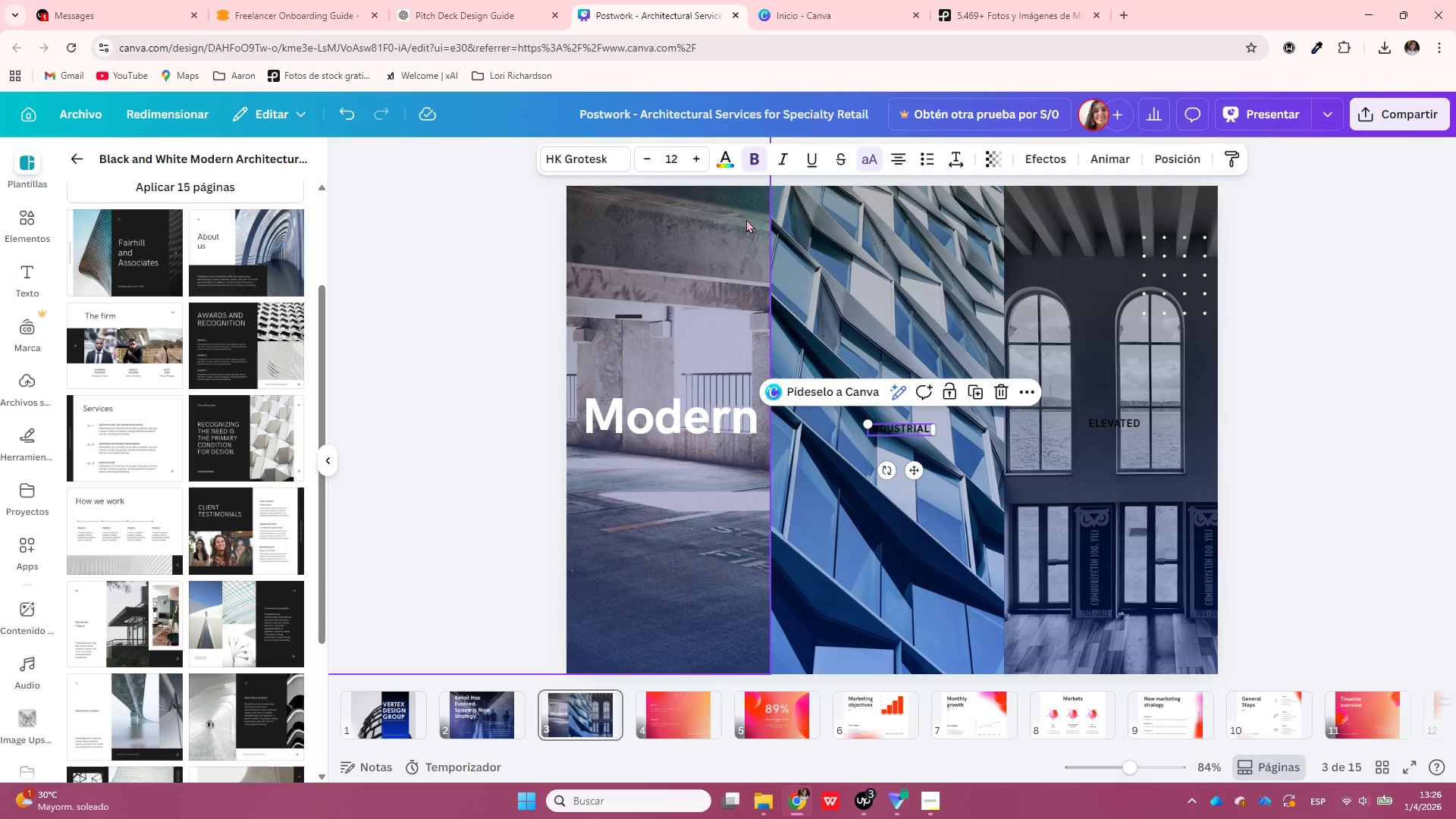 
left_click([670, 165])
 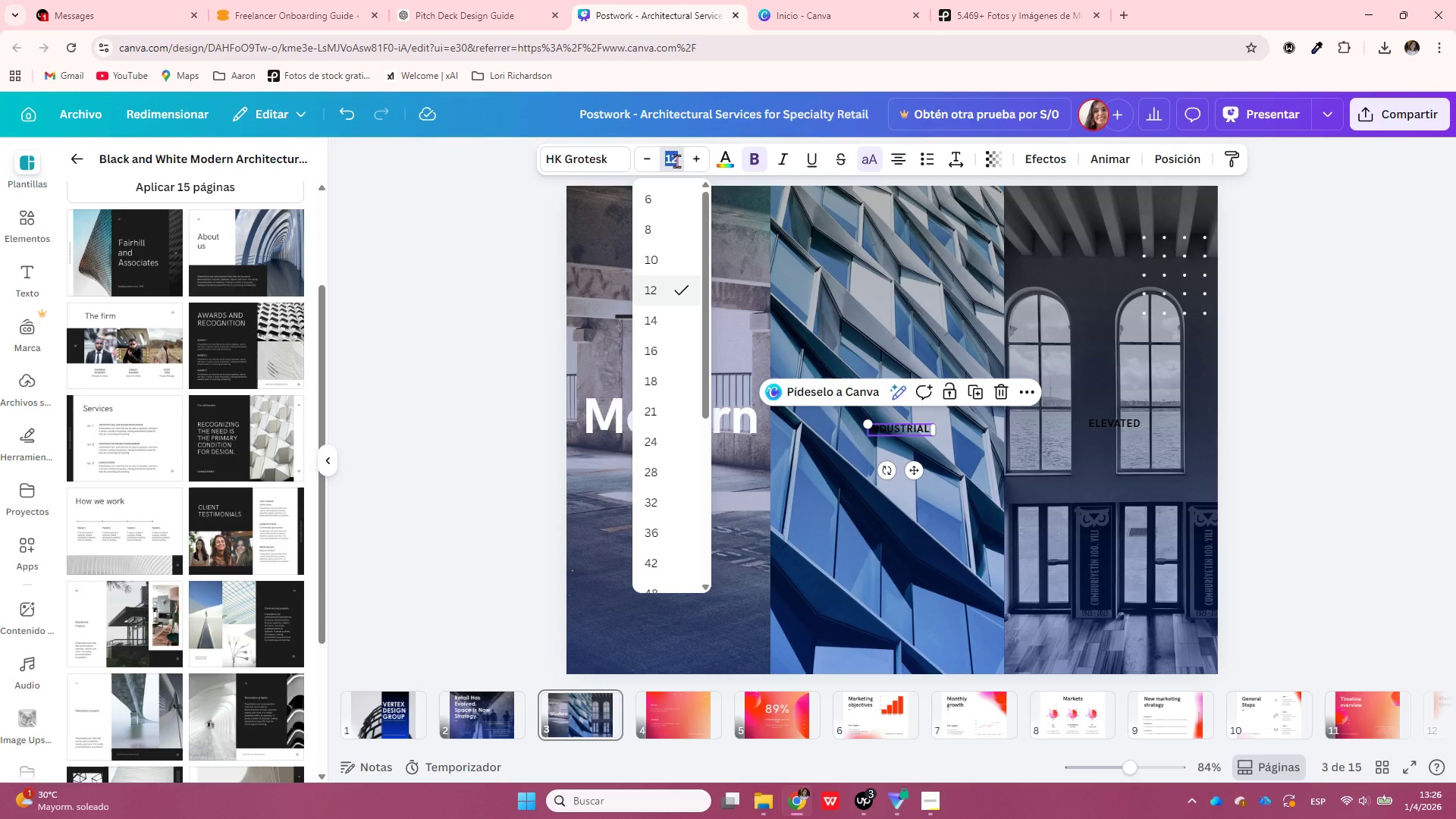 
type(60)
 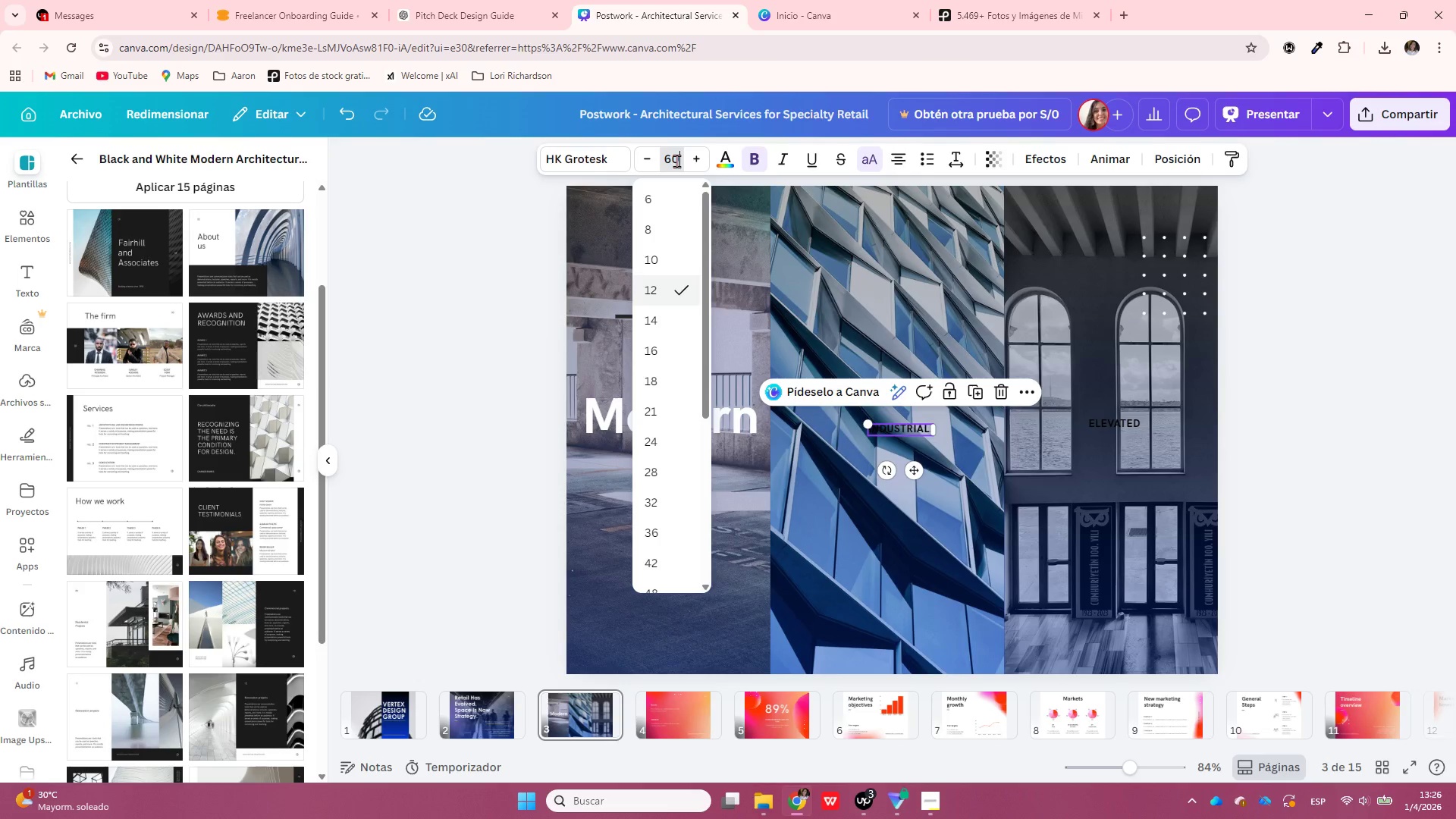 
key(Enter)
 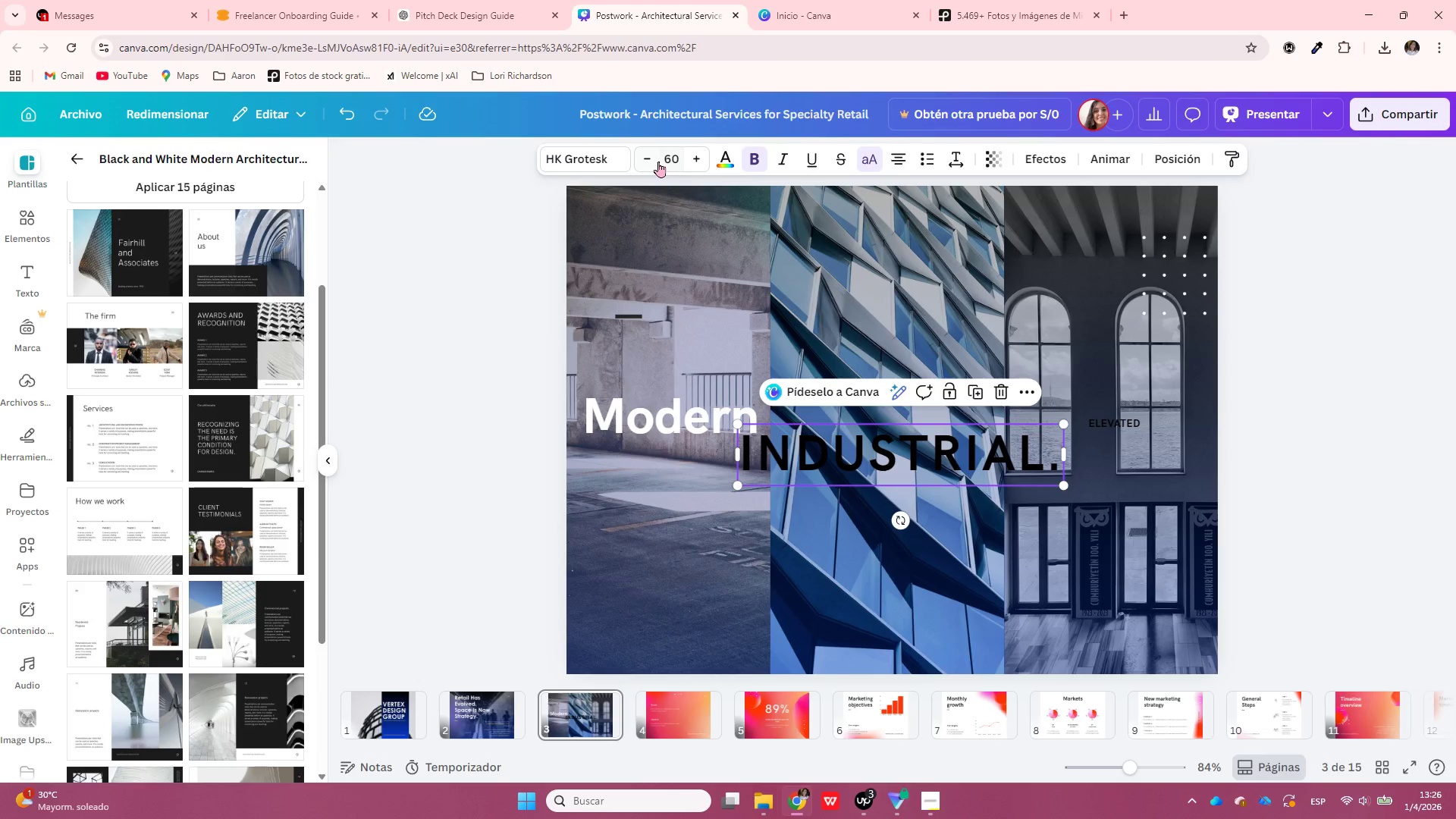 
double_click([643, 162])
 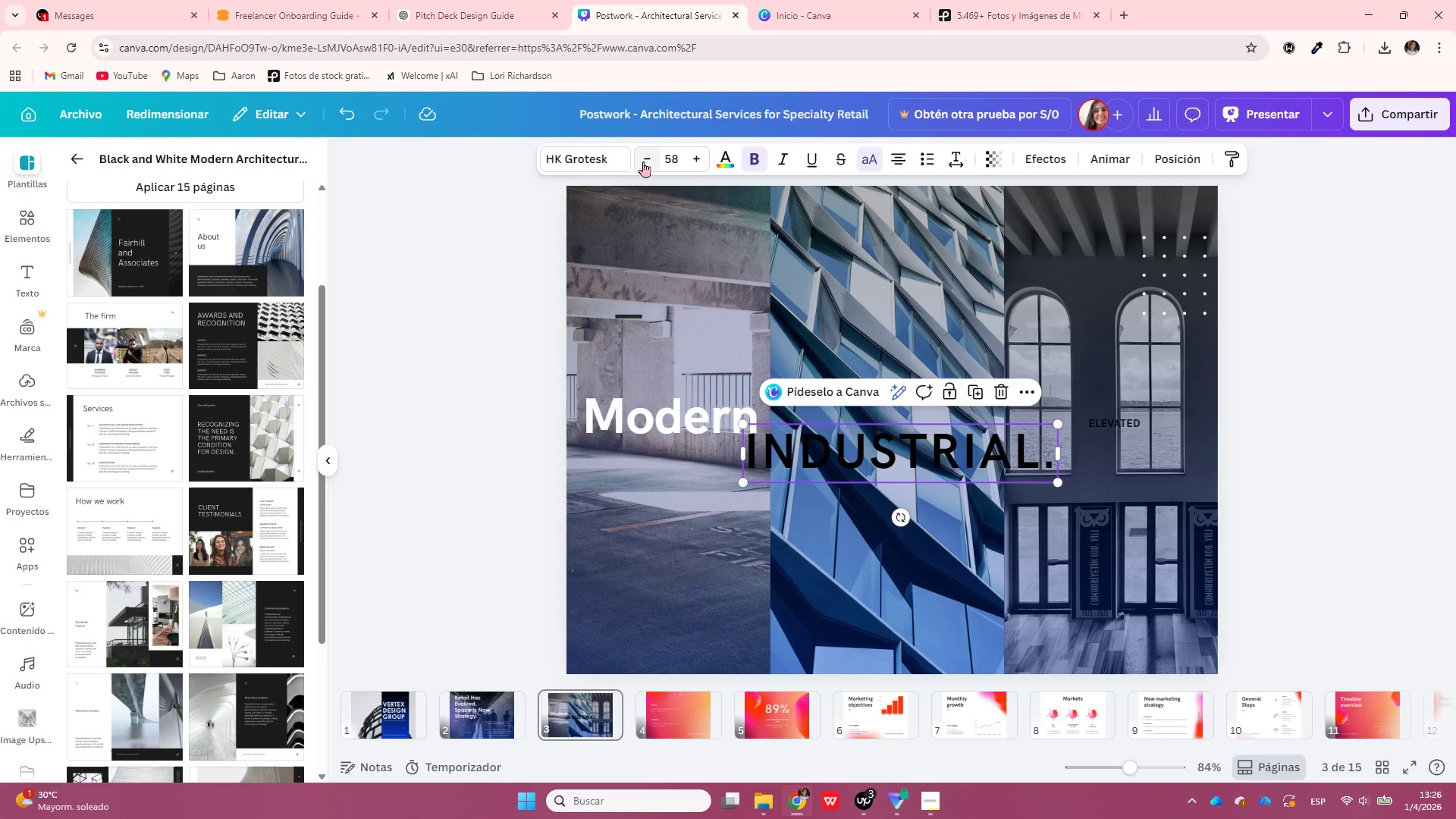 
triple_click([643, 162])
 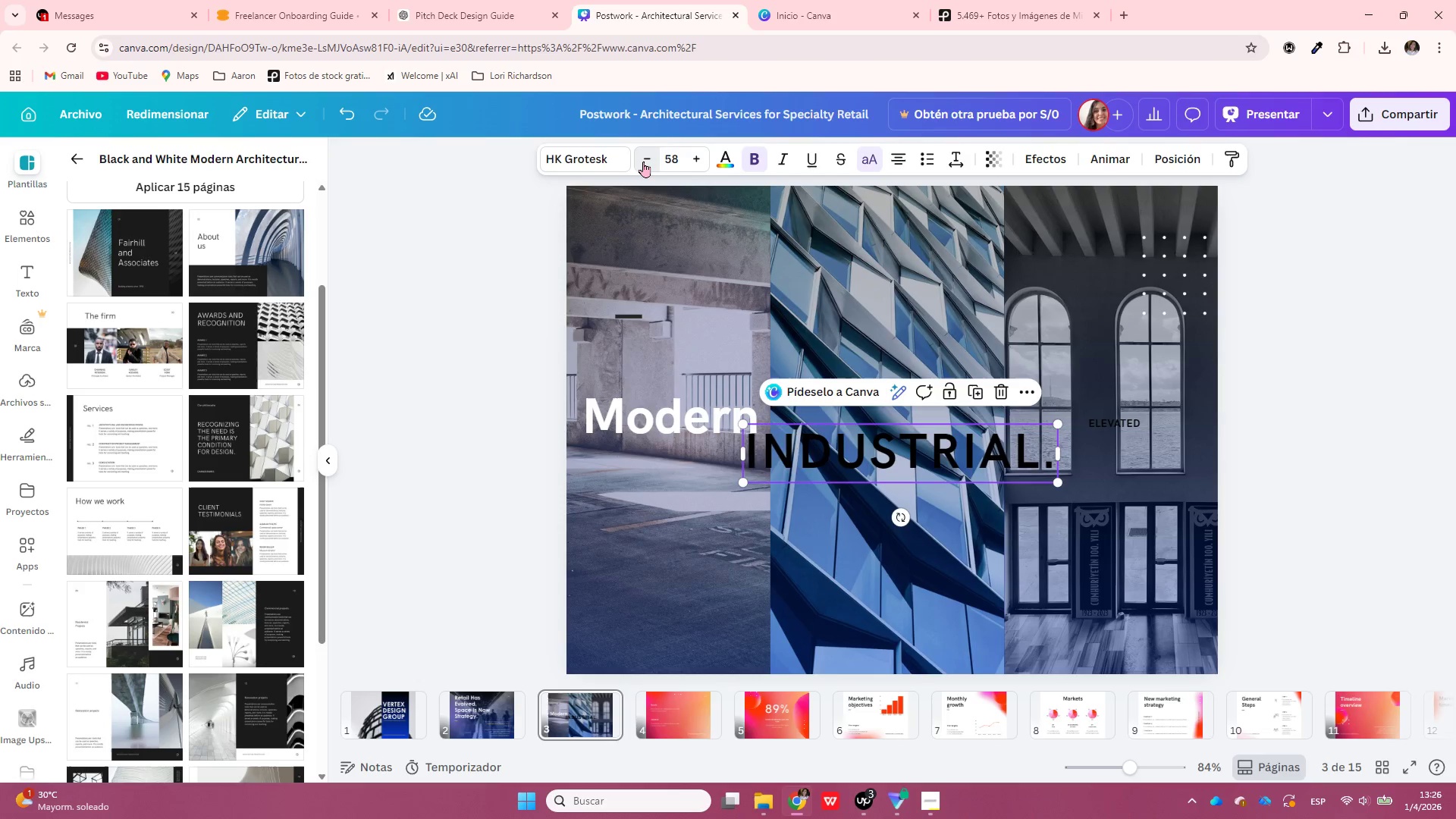 
triple_click([642, 162])
 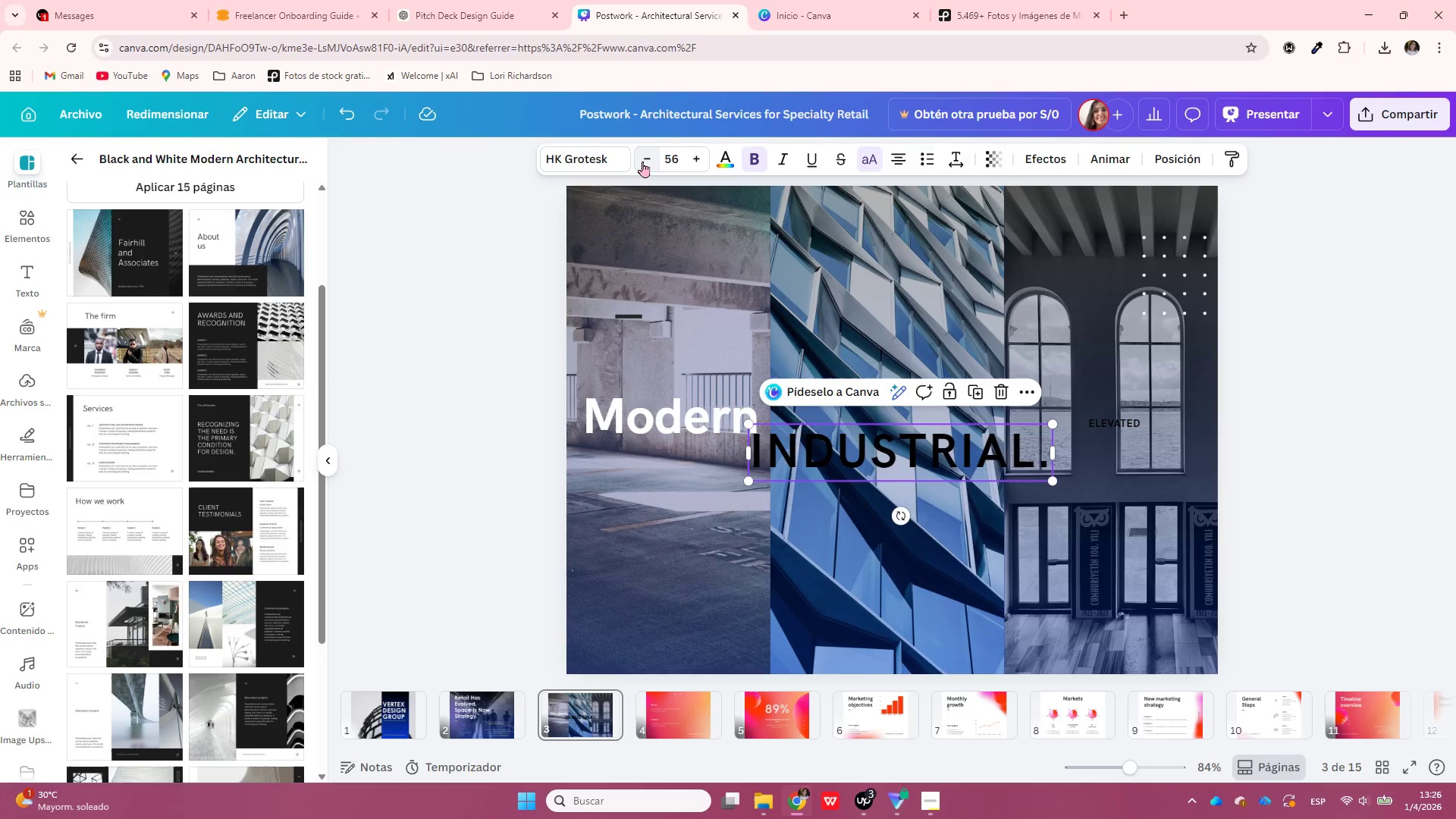 
triple_click([642, 162])
 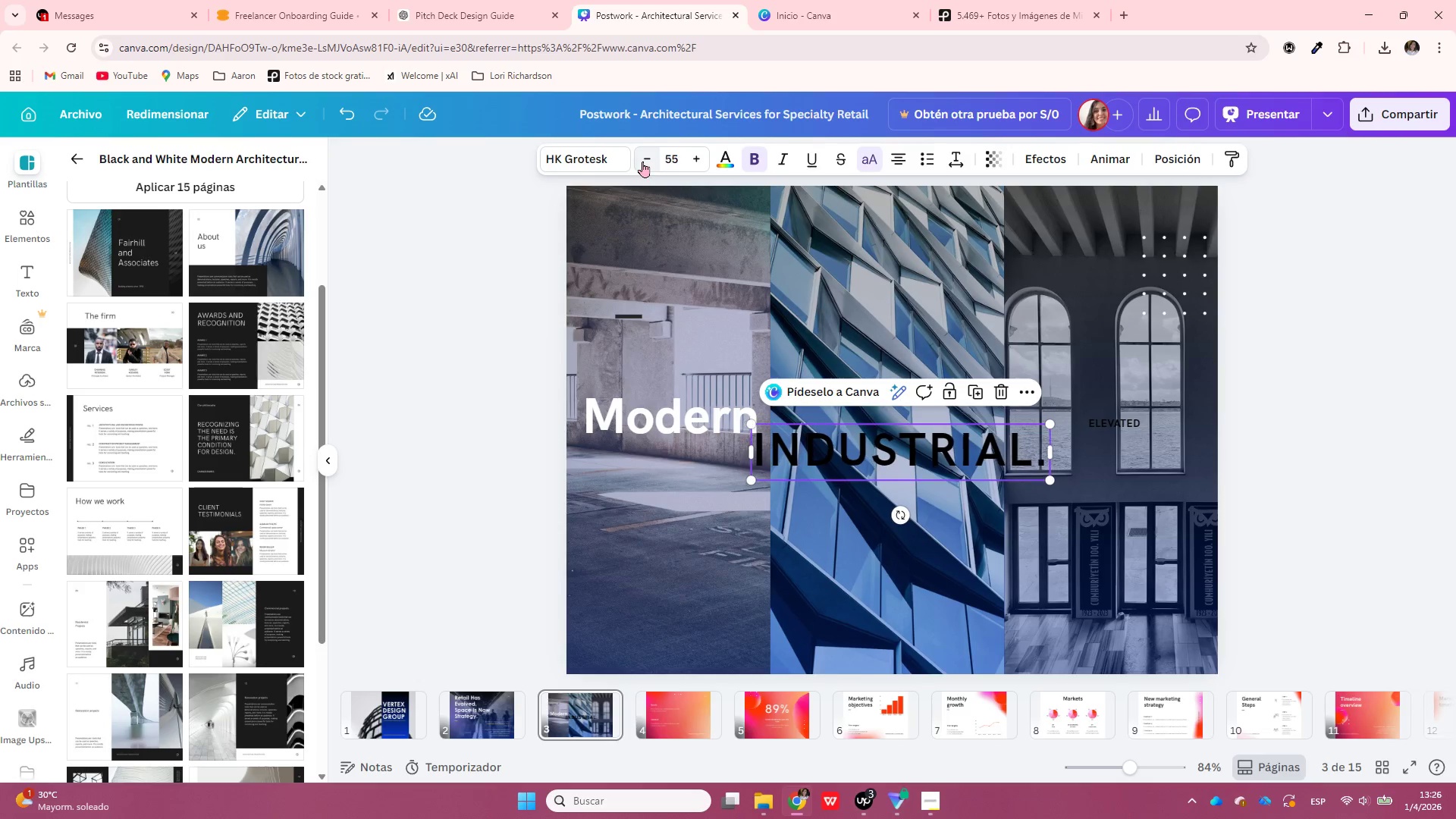 
triple_click([642, 162])
 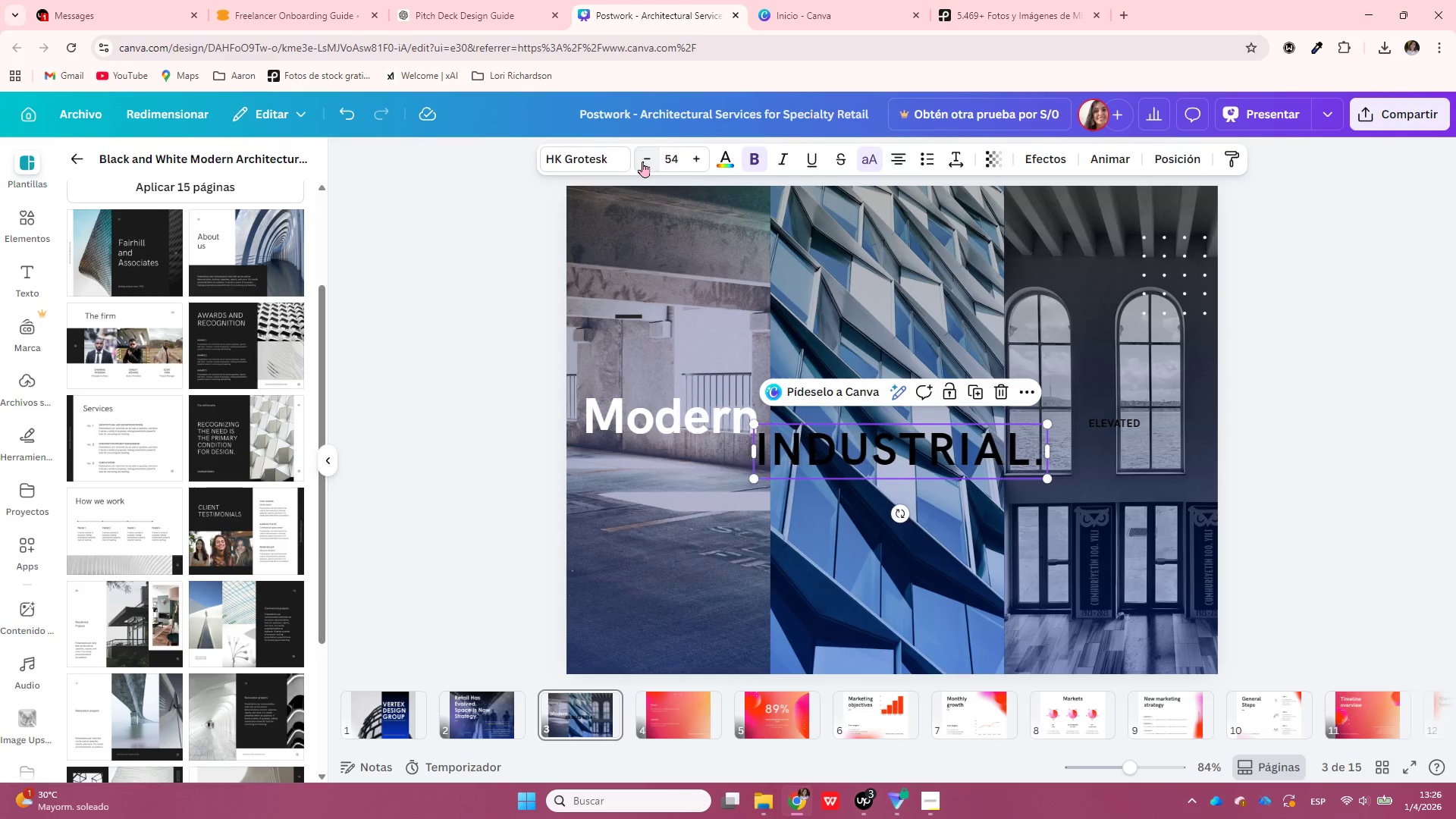 
triple_click([642, 162])
 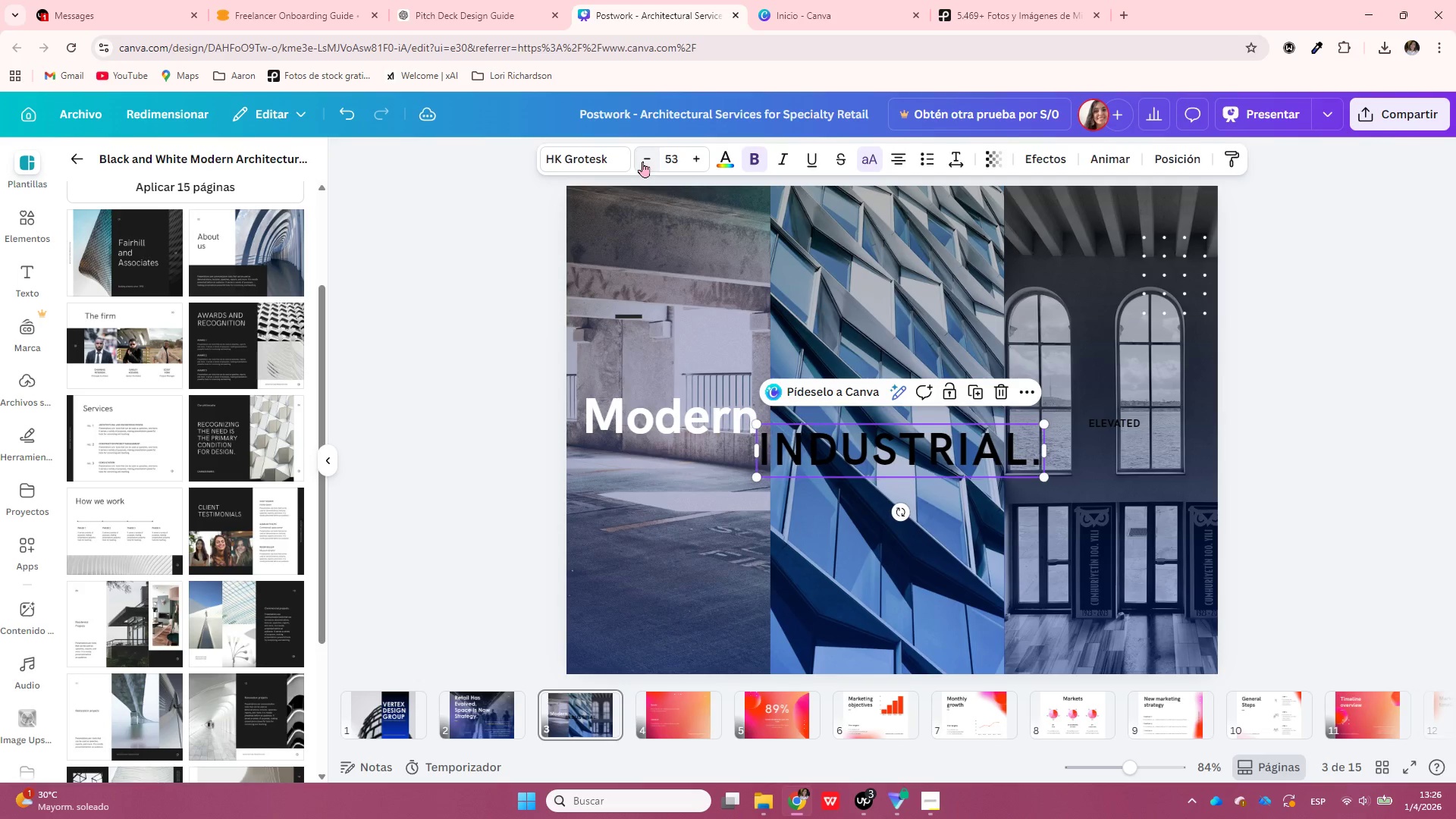 
triple_click([642, 162])
 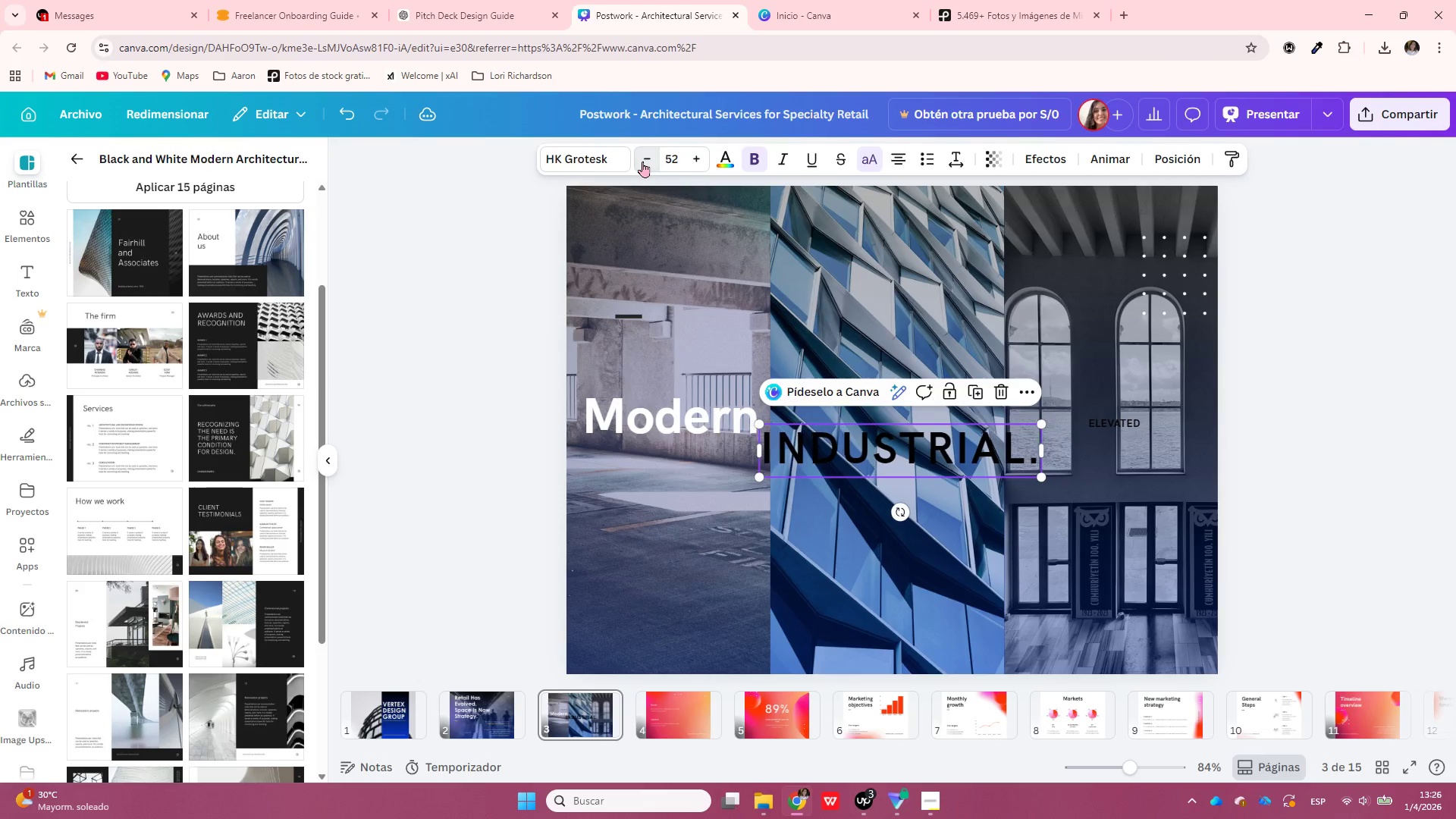 
triple_click([642, 162])
 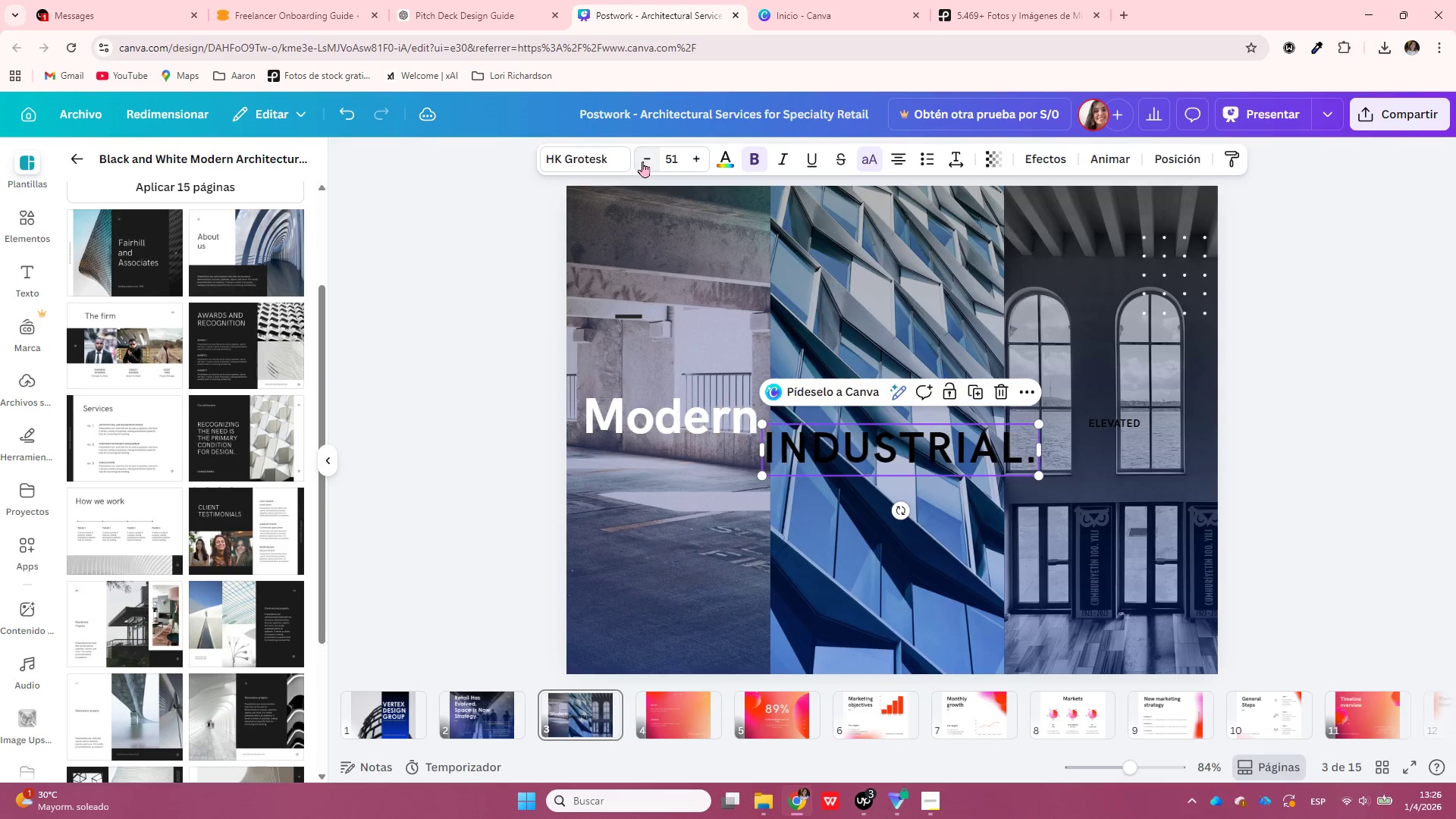 
triple_click([642, 162])
 